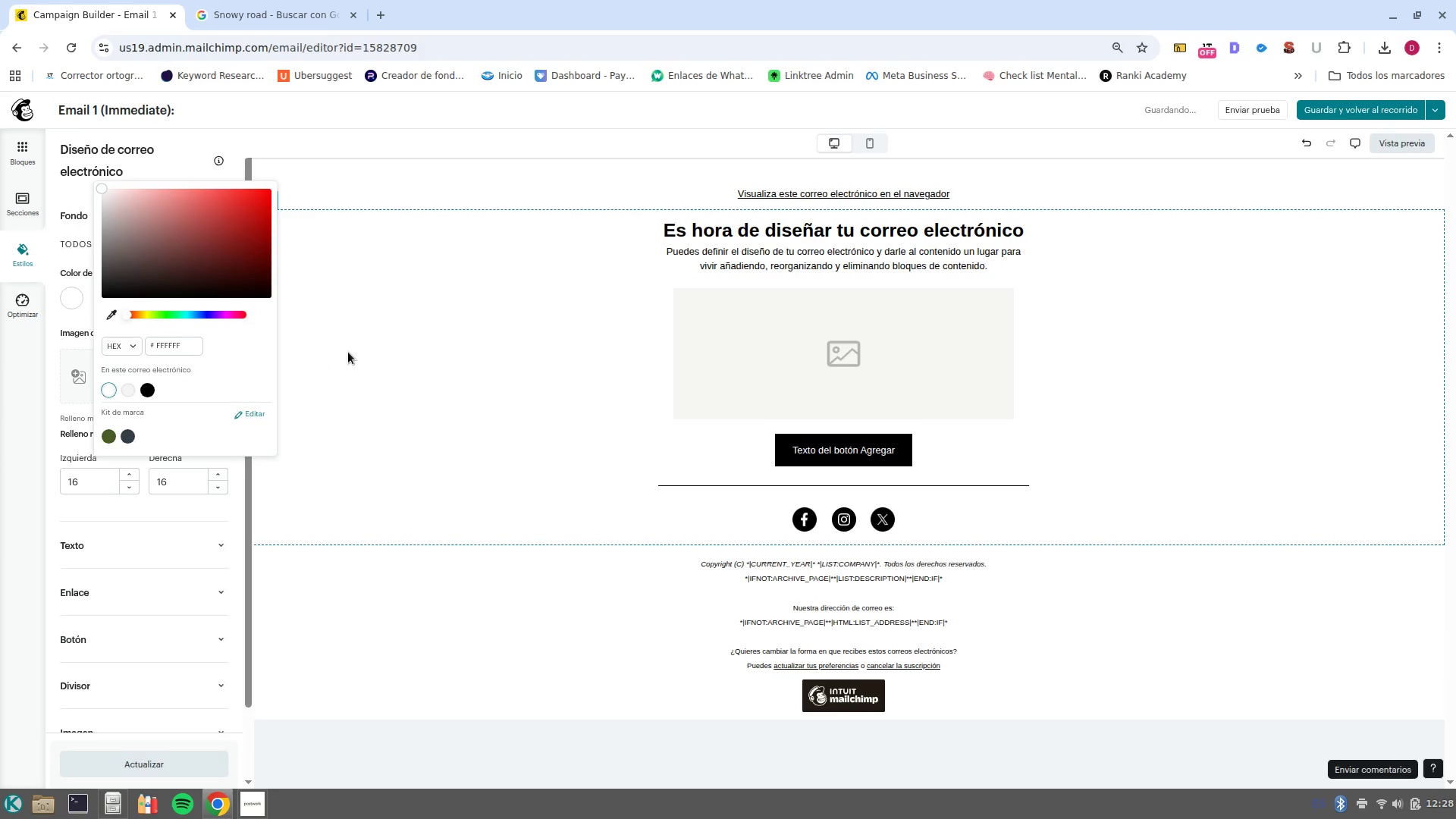 
left_click([348, 352])
 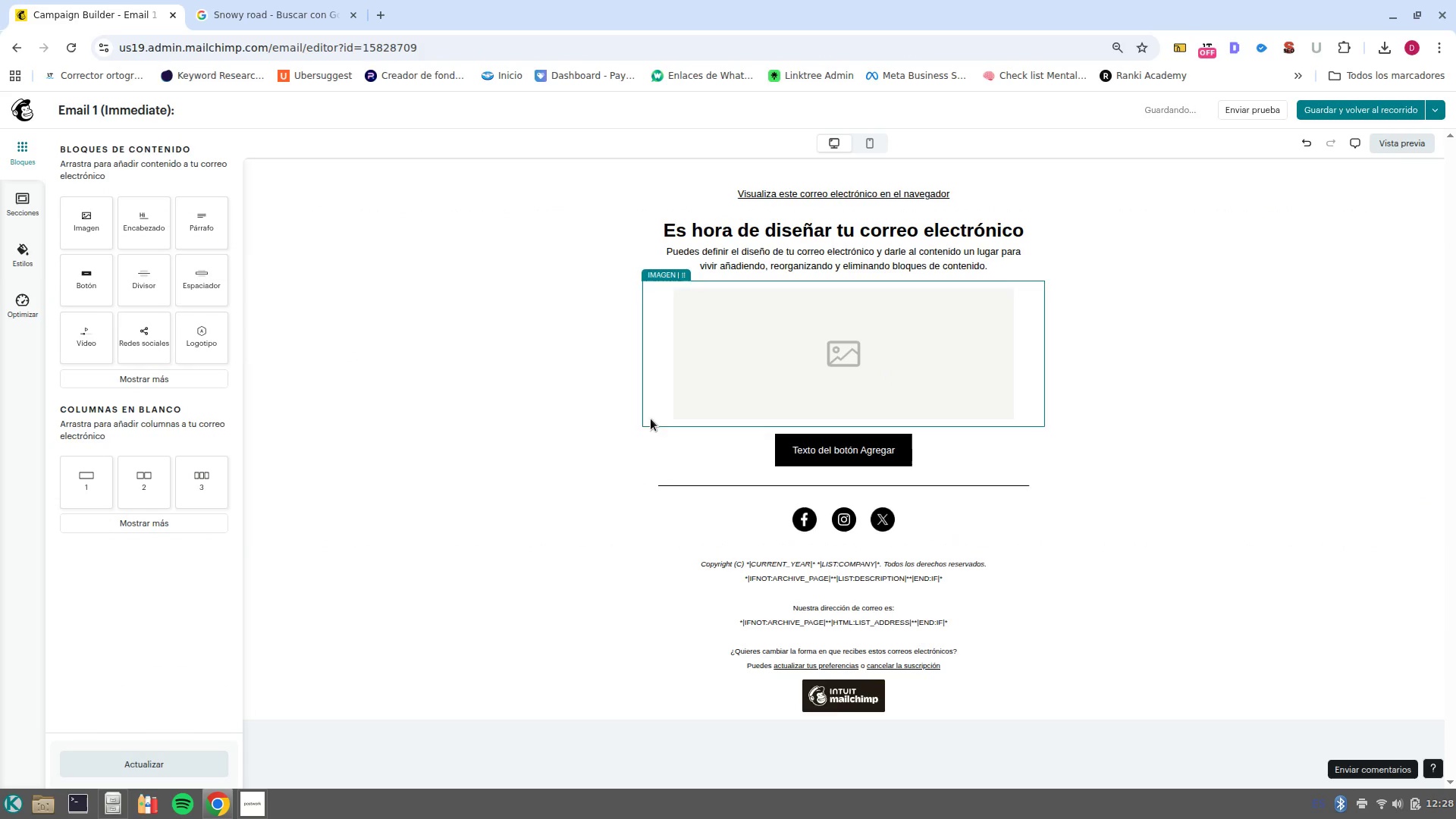 
left_click([42, 248])
 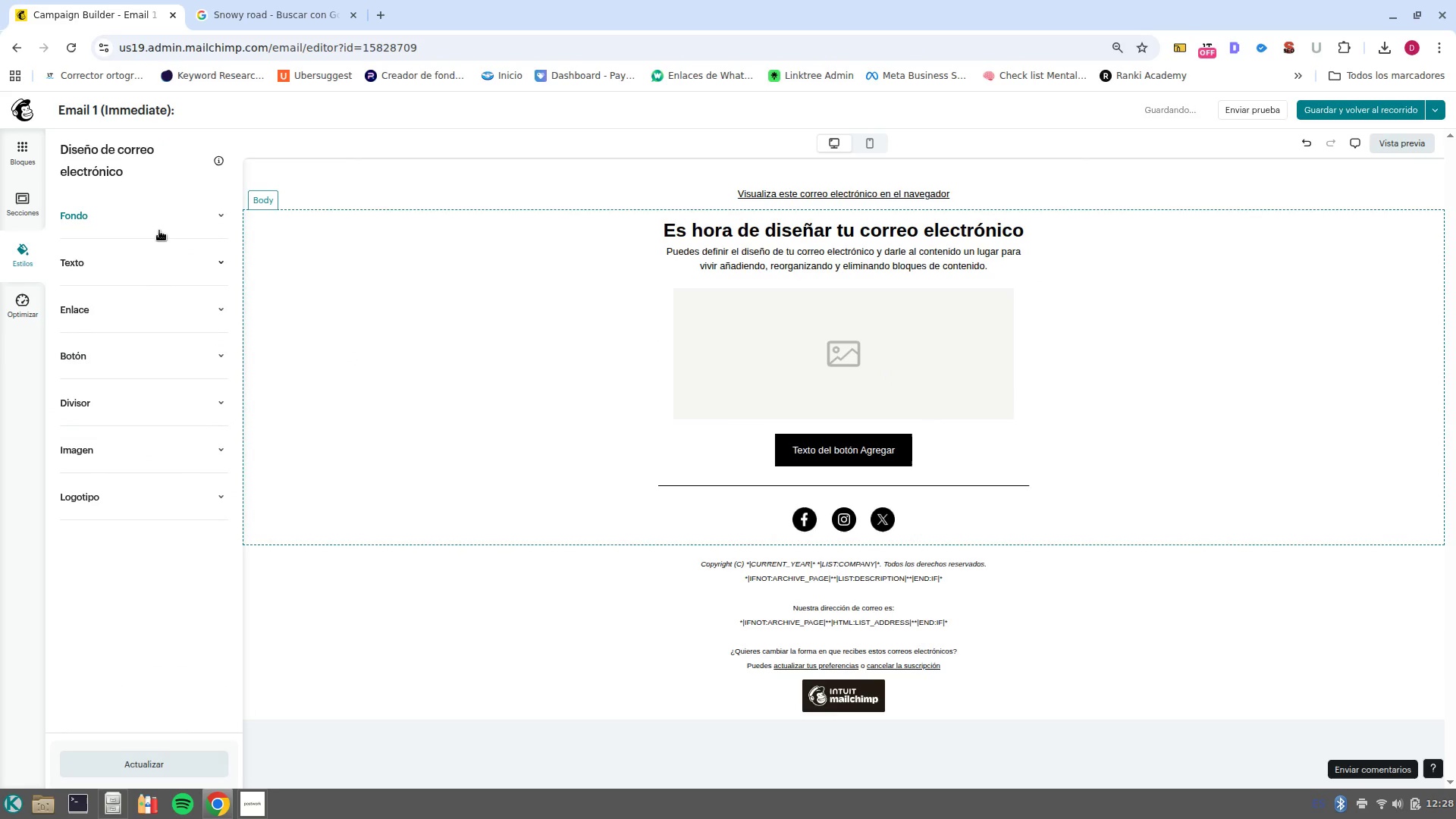 
left_click([147, 224])
 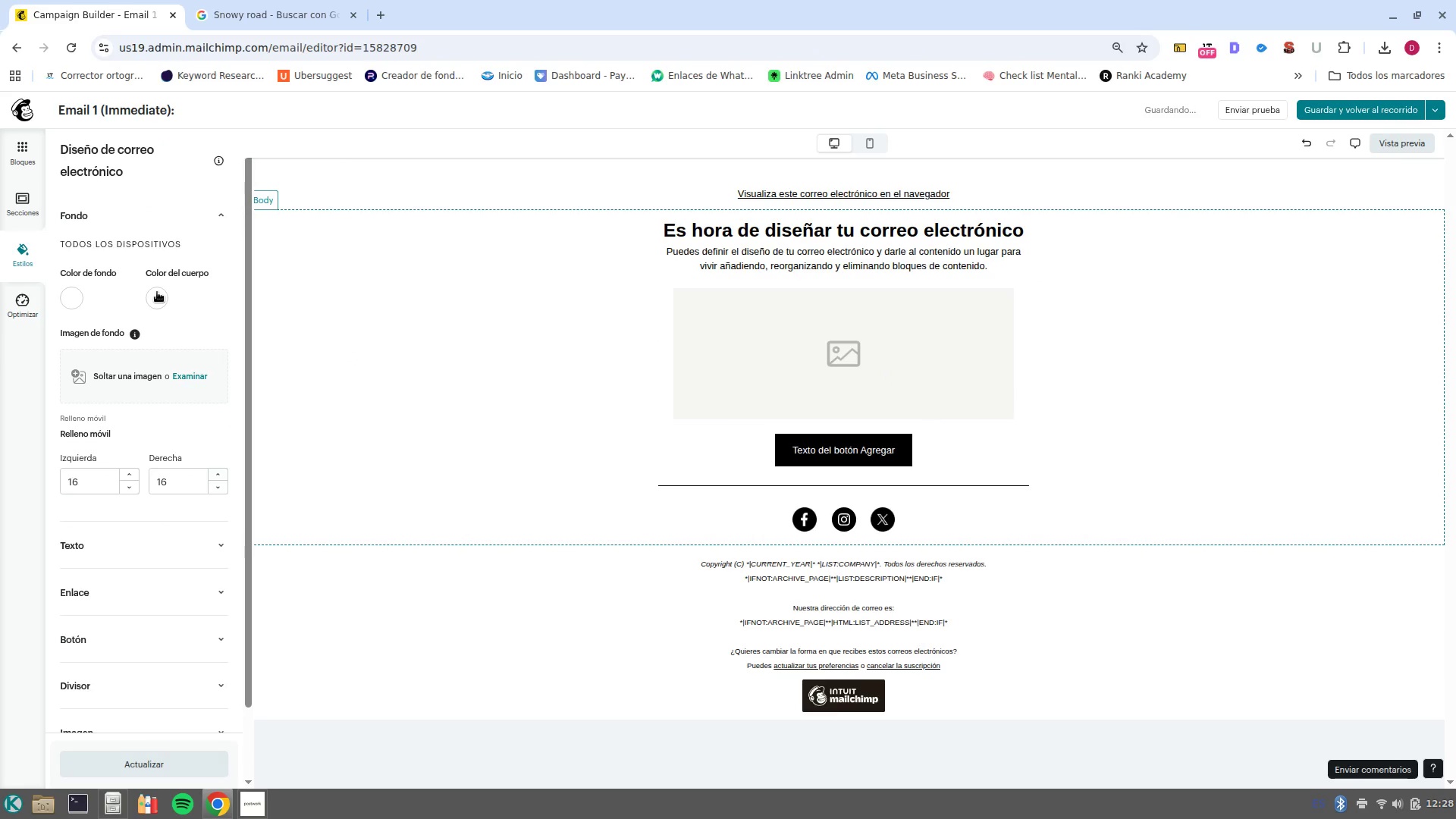 
left_click([157, 292])
 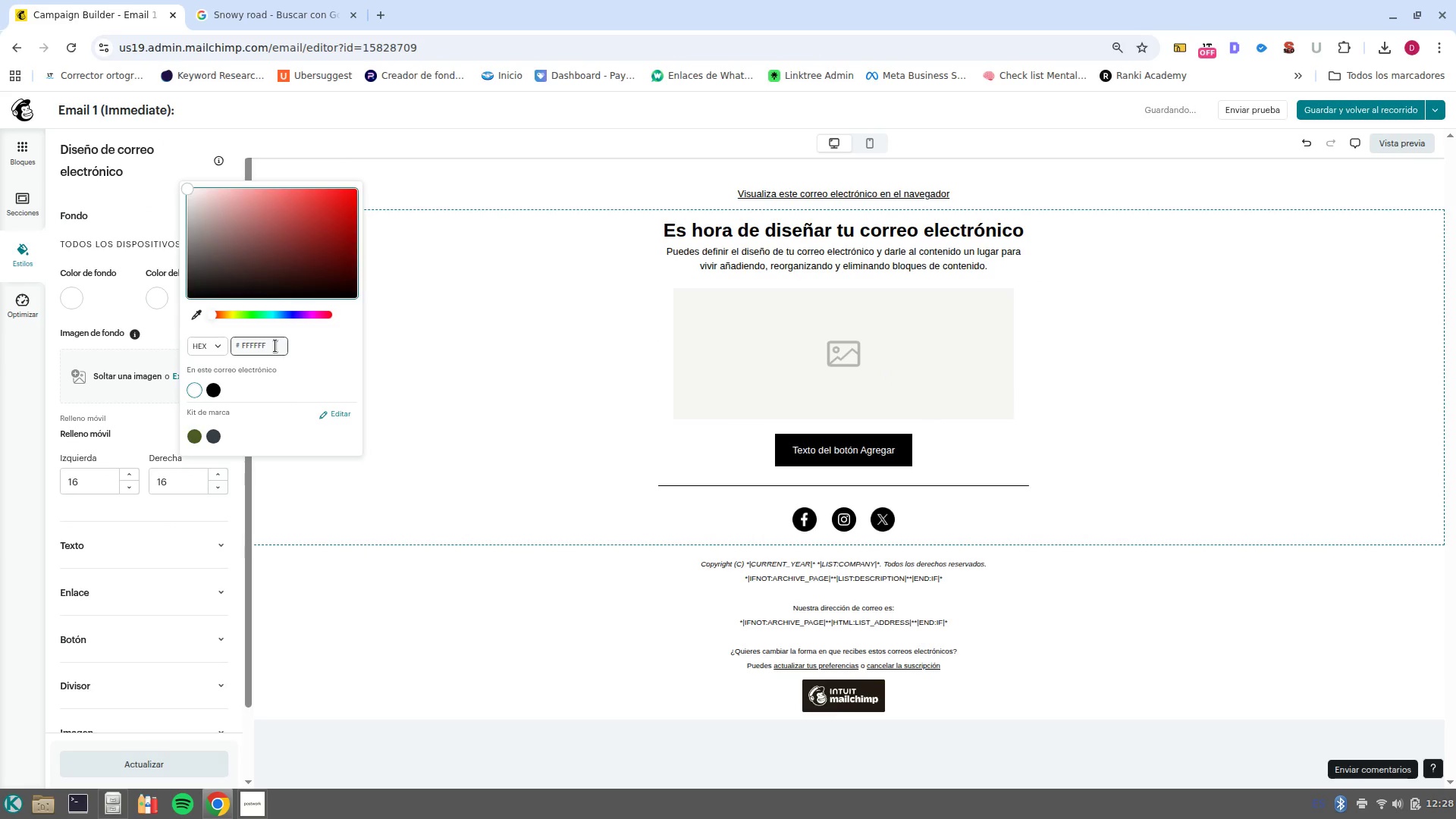 
double_click([275, 346])
 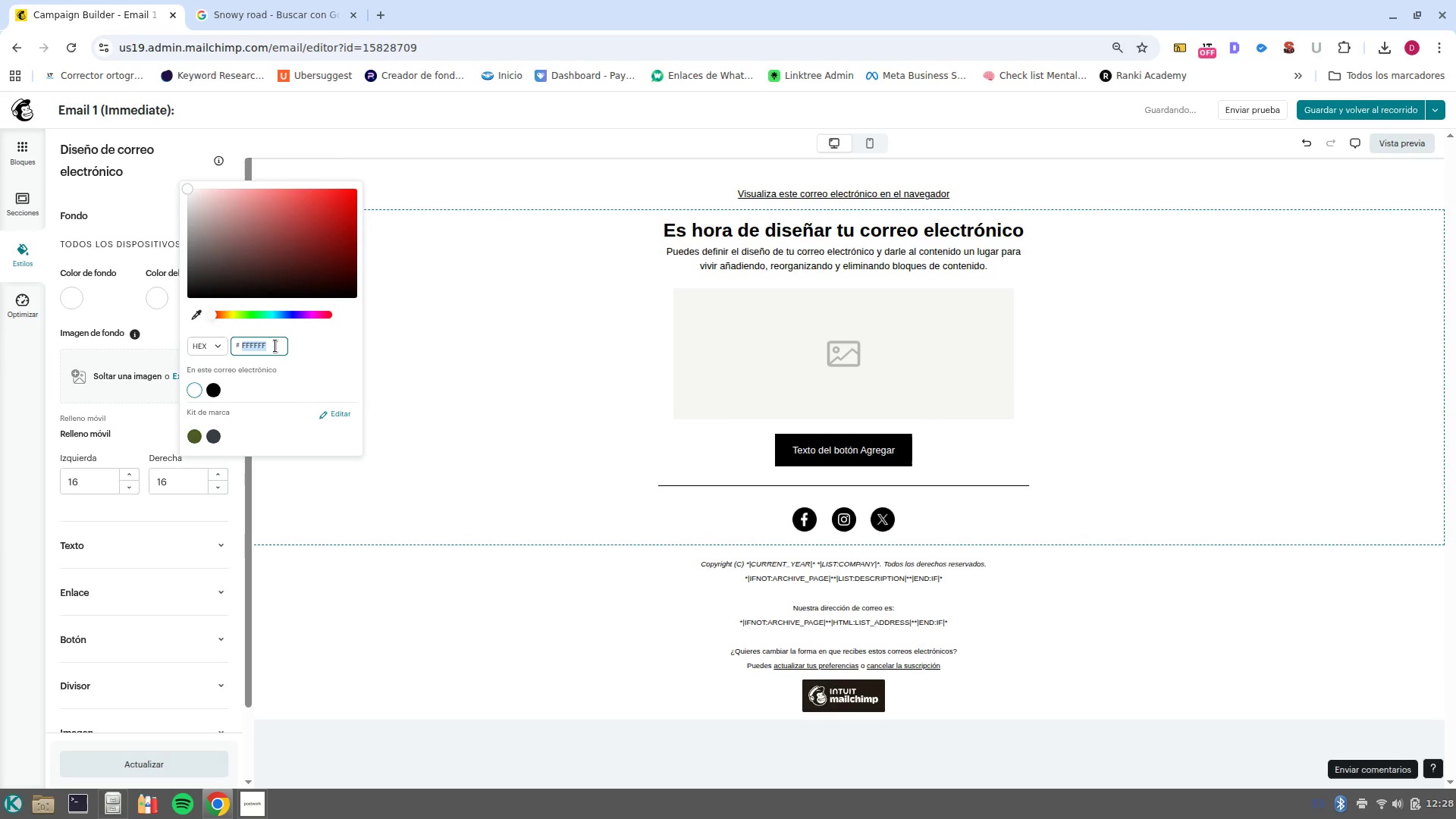 
type(f2f2f2)
 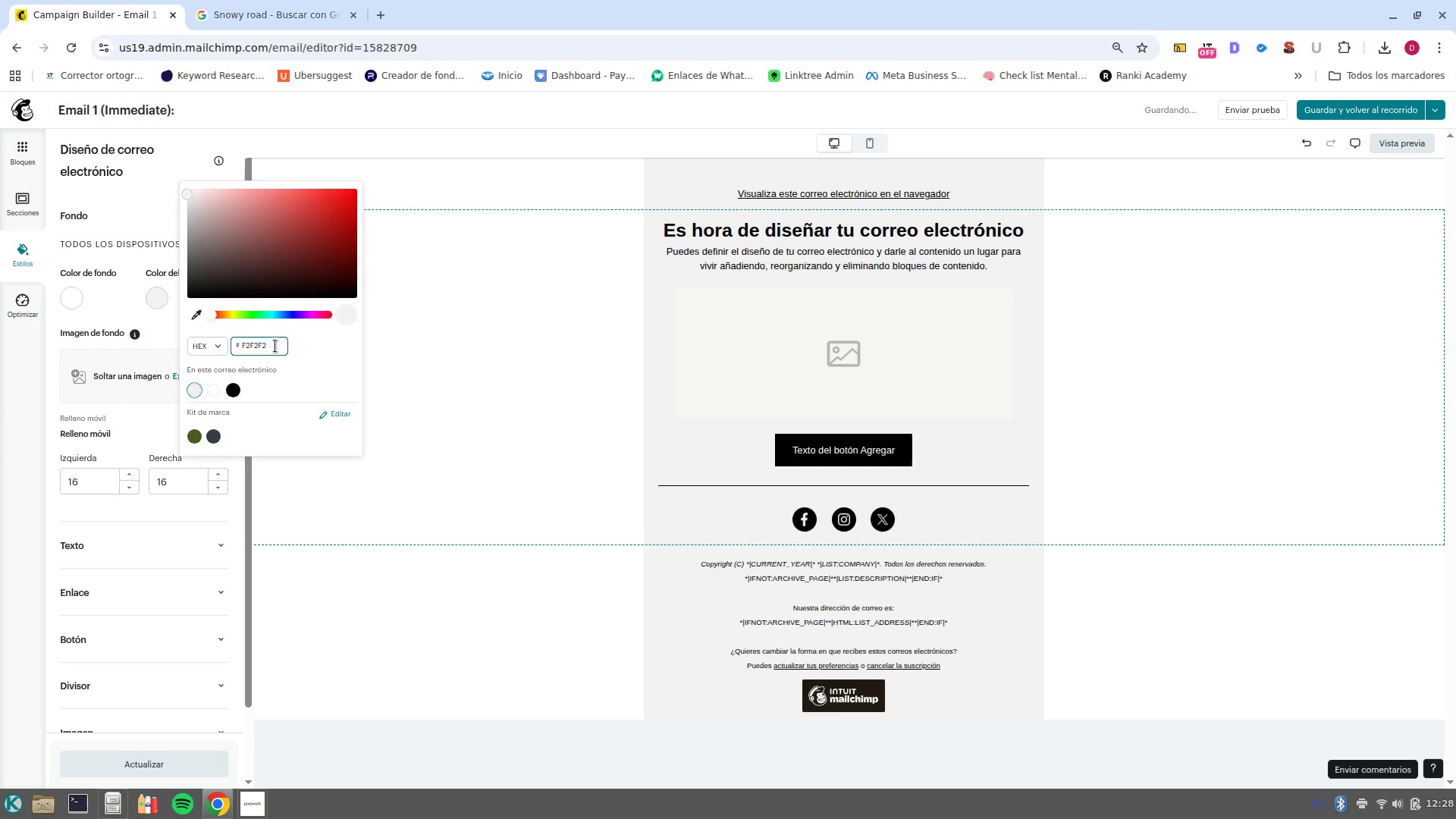 
key(Enter)
 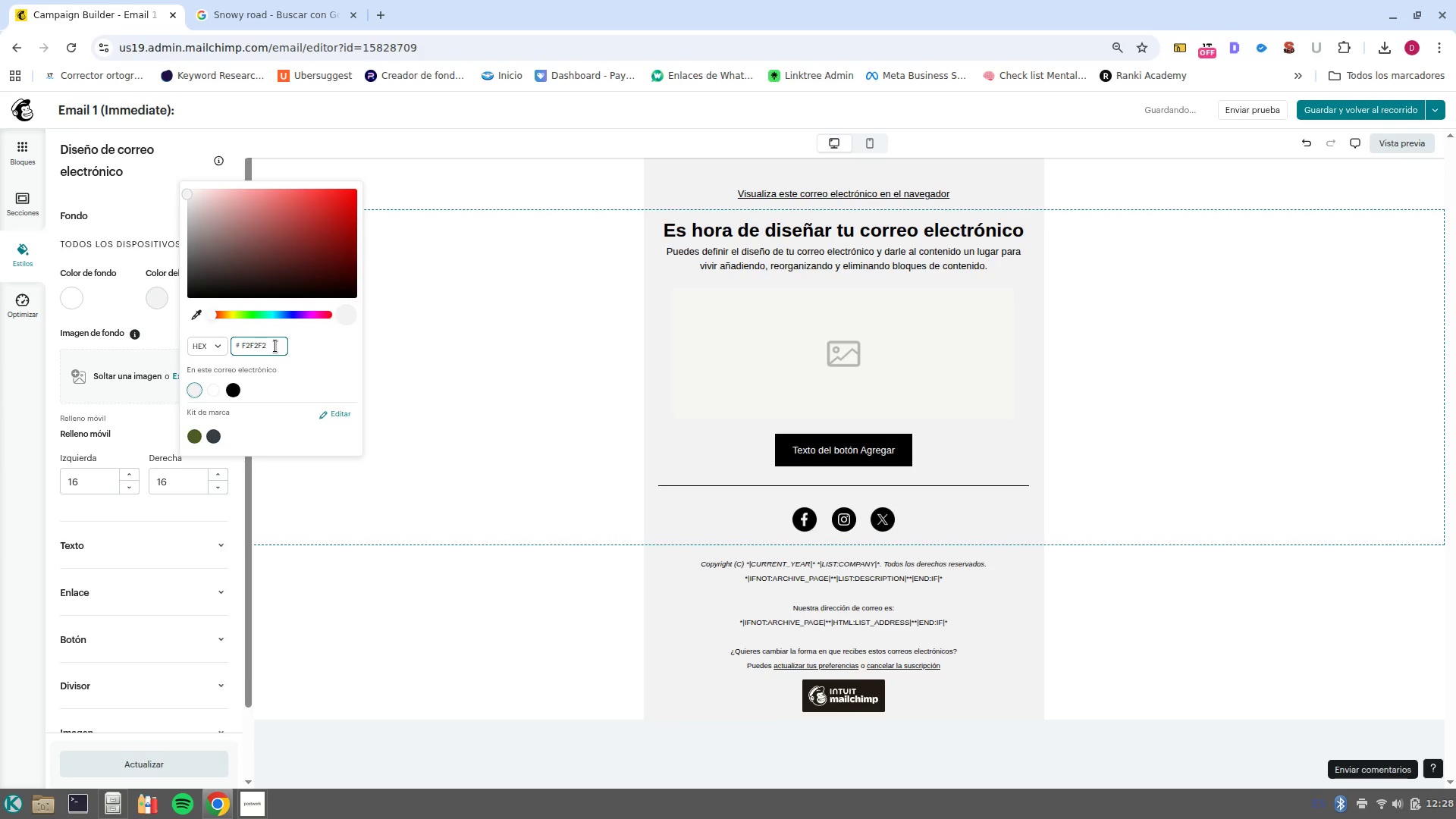 
left_click([551, 359])
 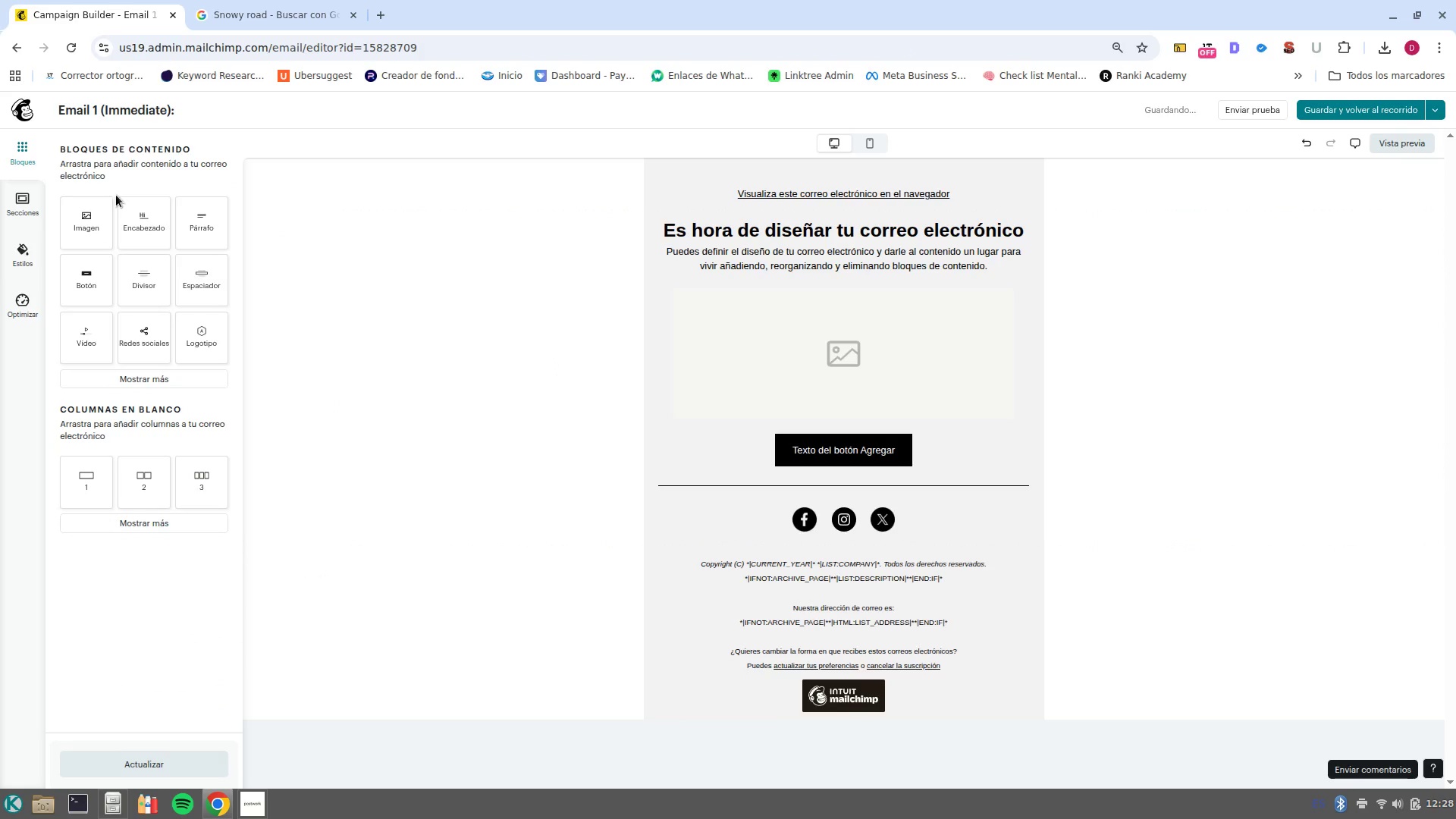 
left_click_drag(start_coordinate=[152, 224], to_coordinate=[770, 171])
 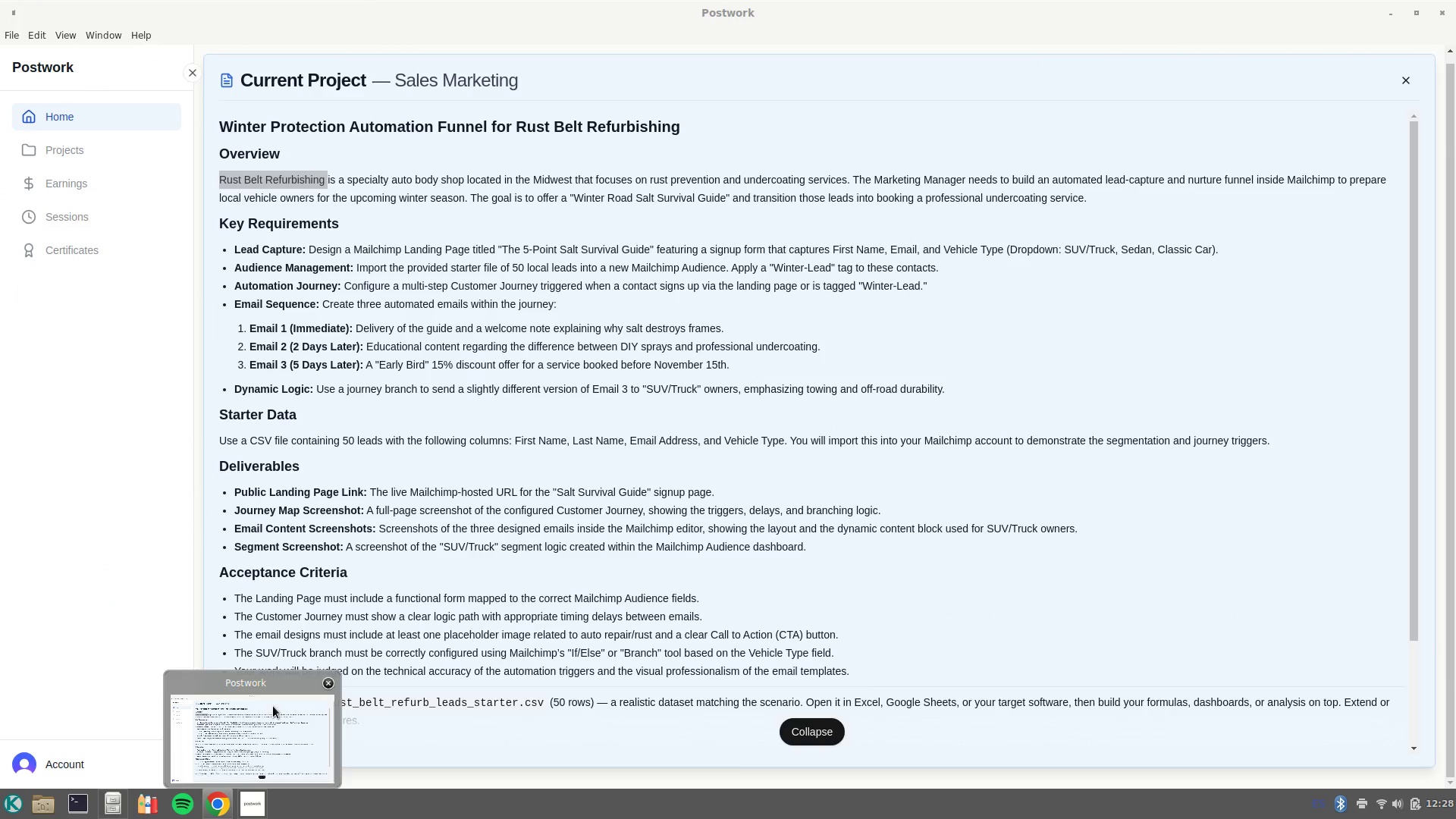 
left_click([886, 217])
 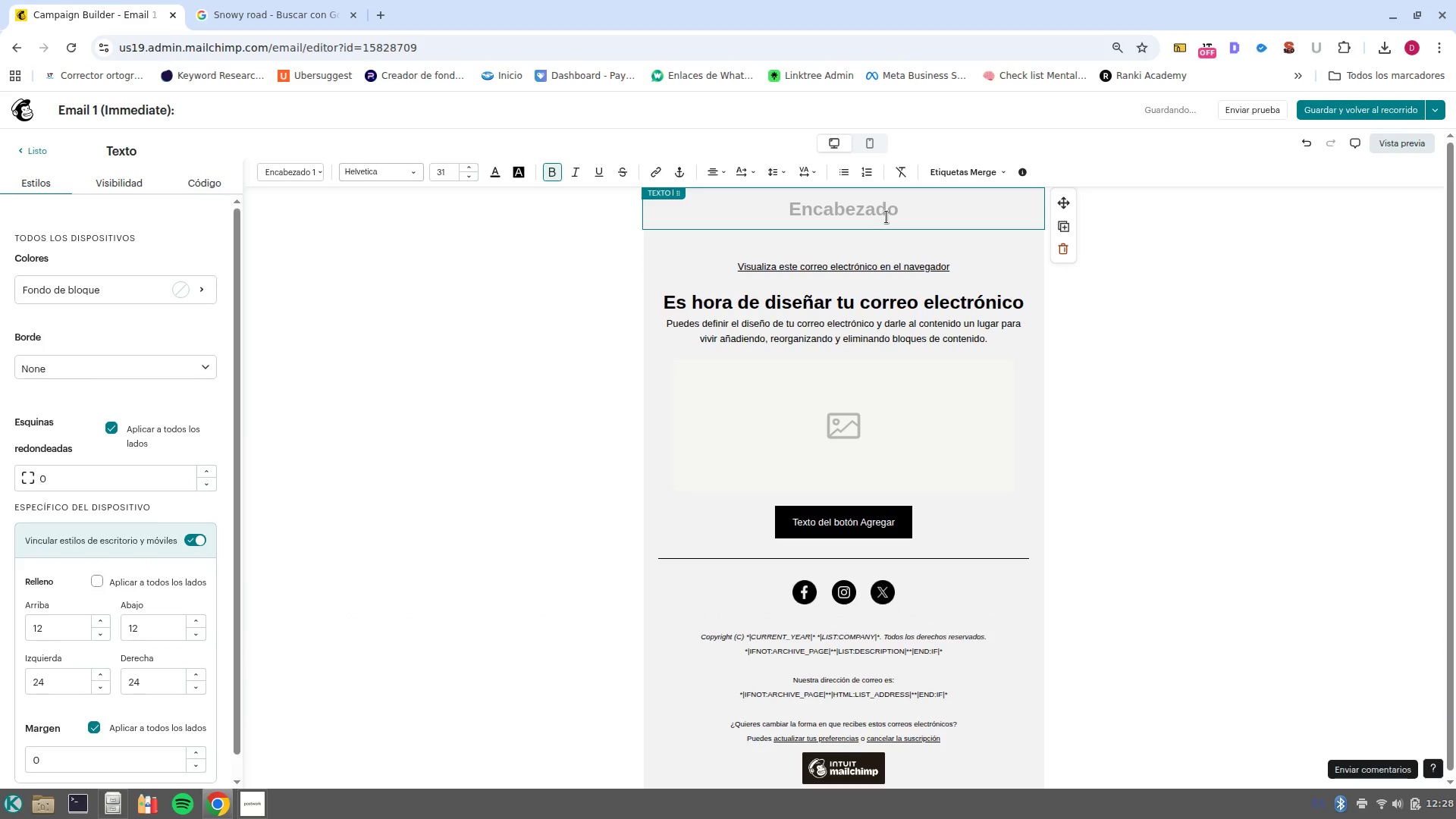 
hold_key(key=ShiftLeft, duration=0.4)
 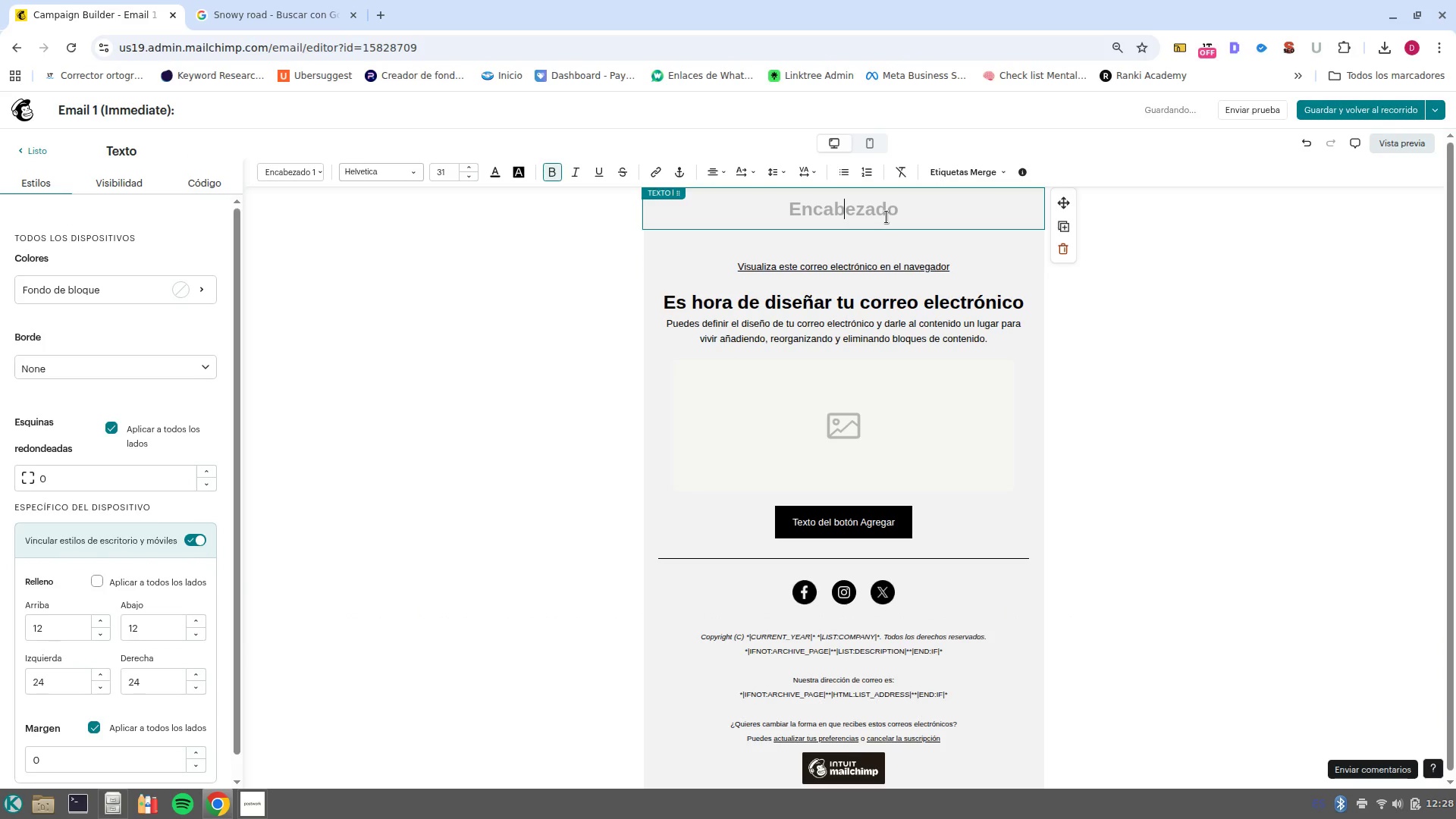 
key(Control+Shift+V)
 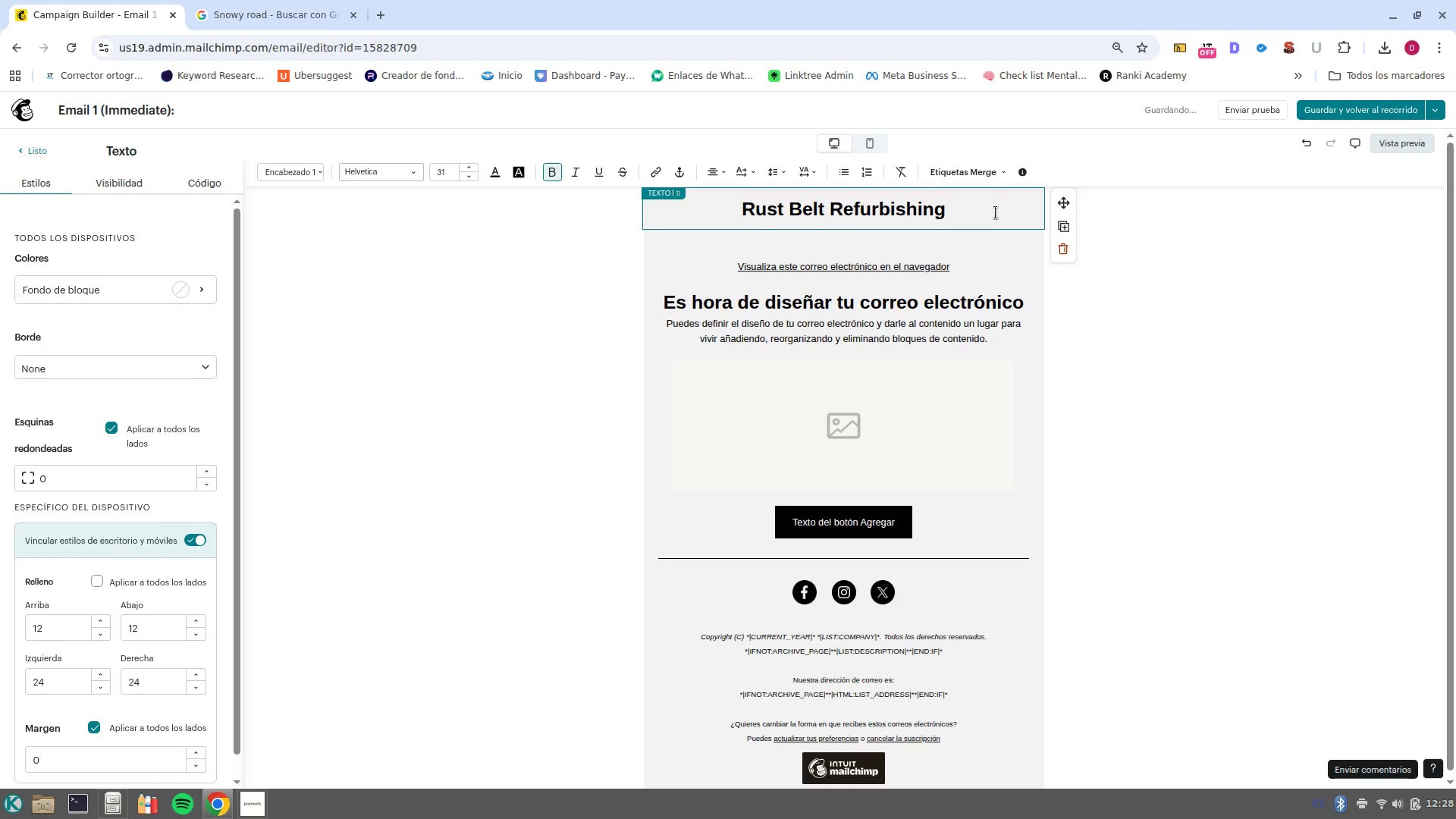 
left_click([994, 212])
 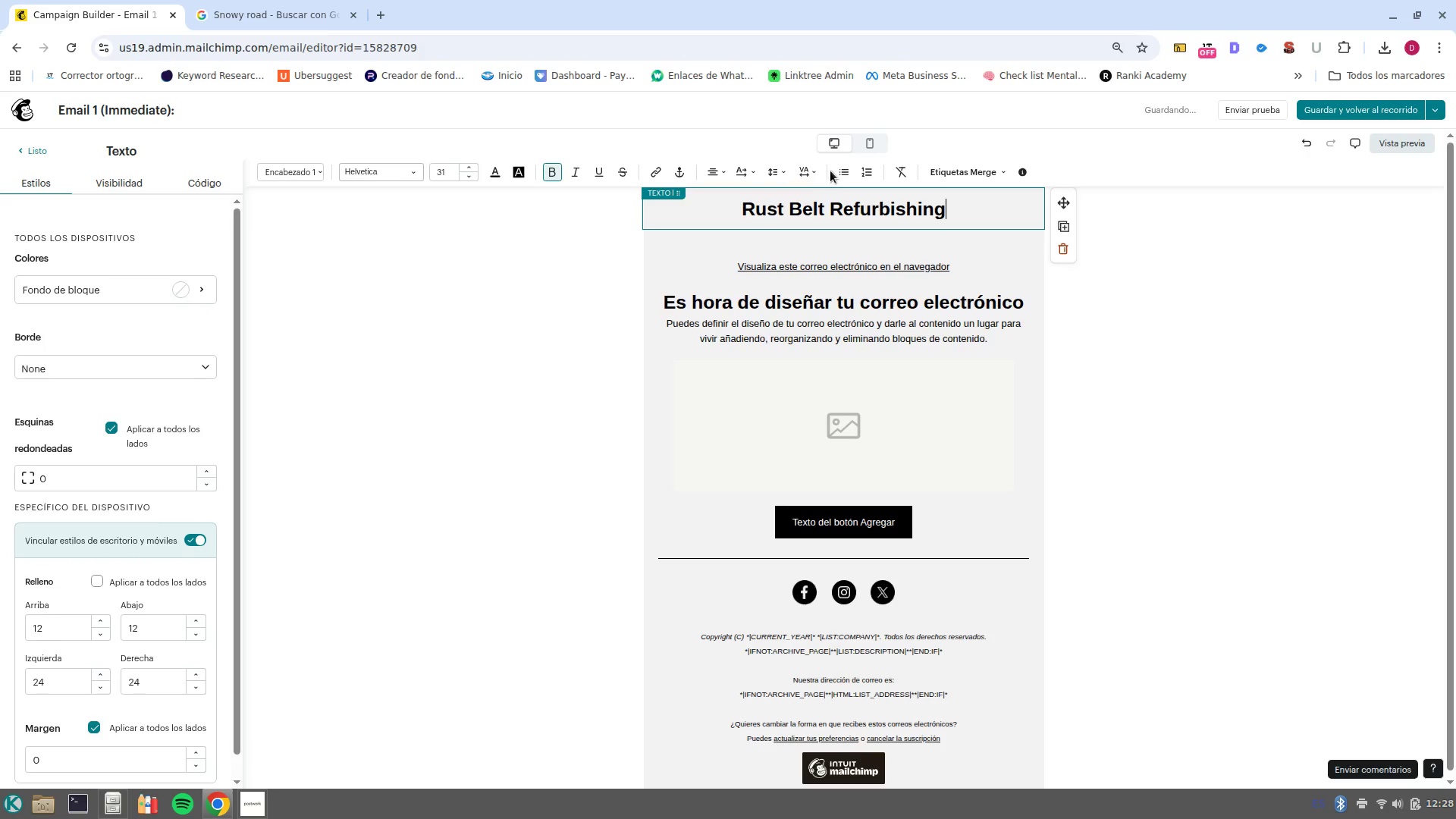 
left_click([820, 173])
 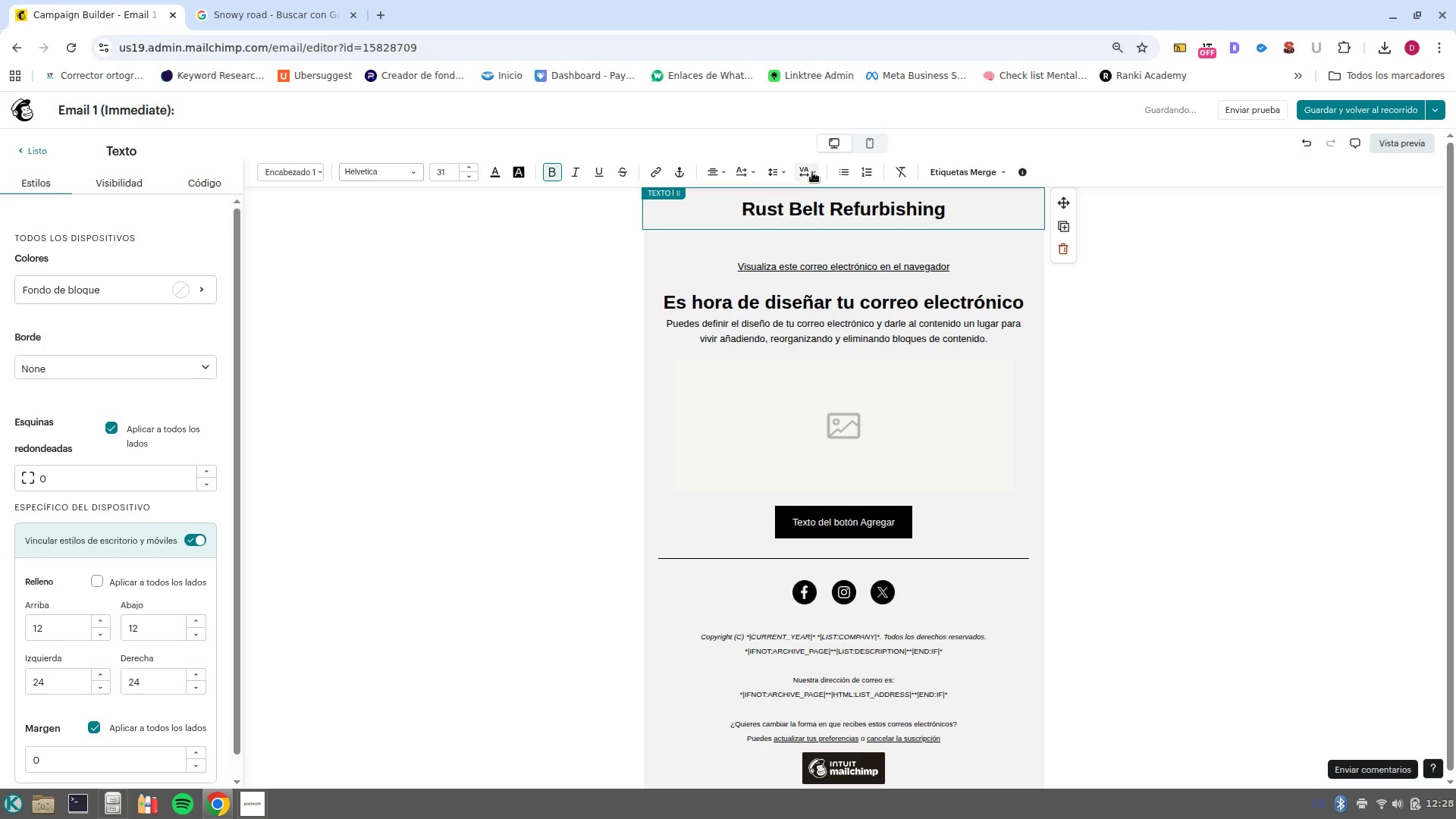 
left_click([812, 172])
 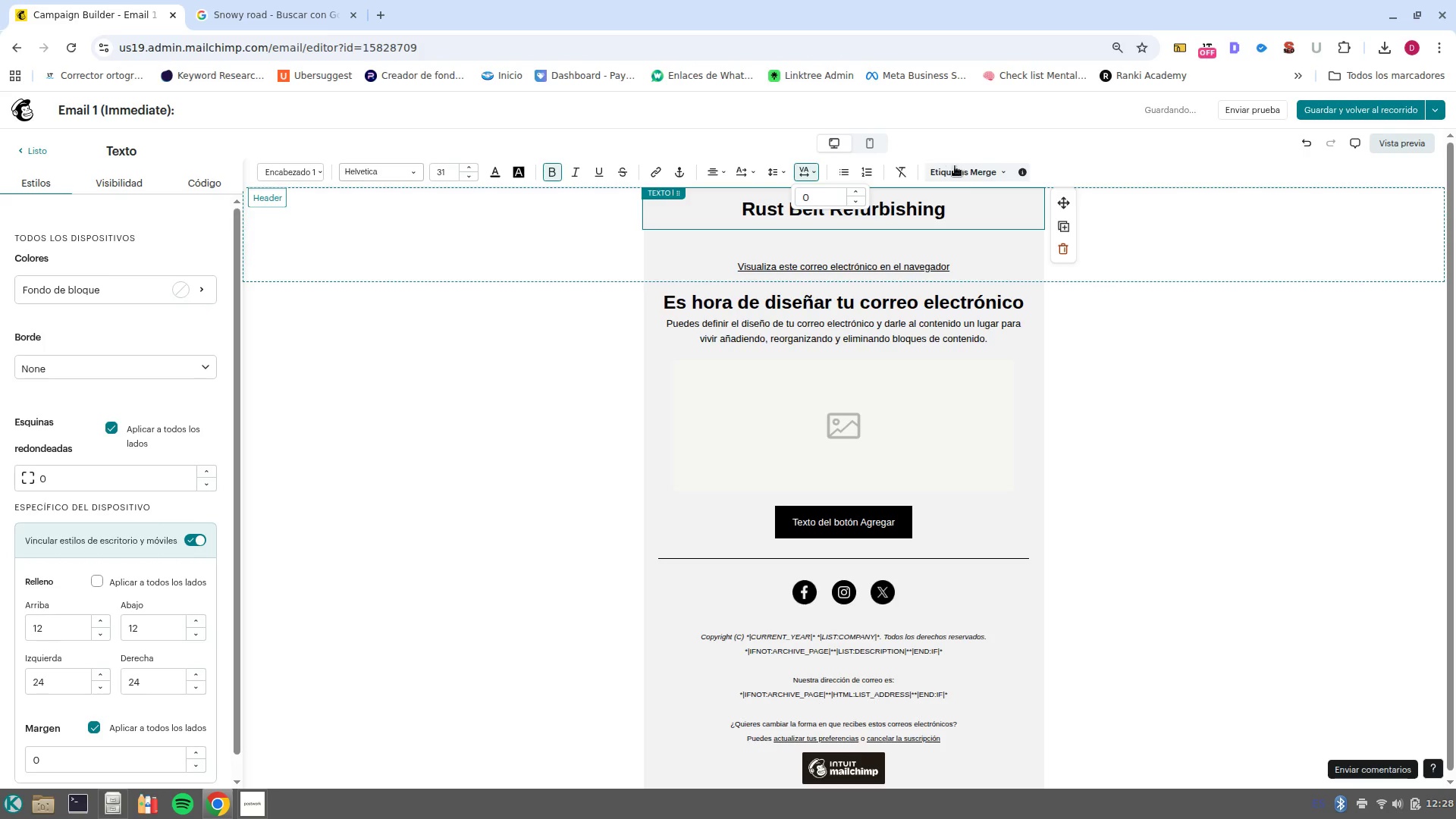 
left_click([953, 204])
 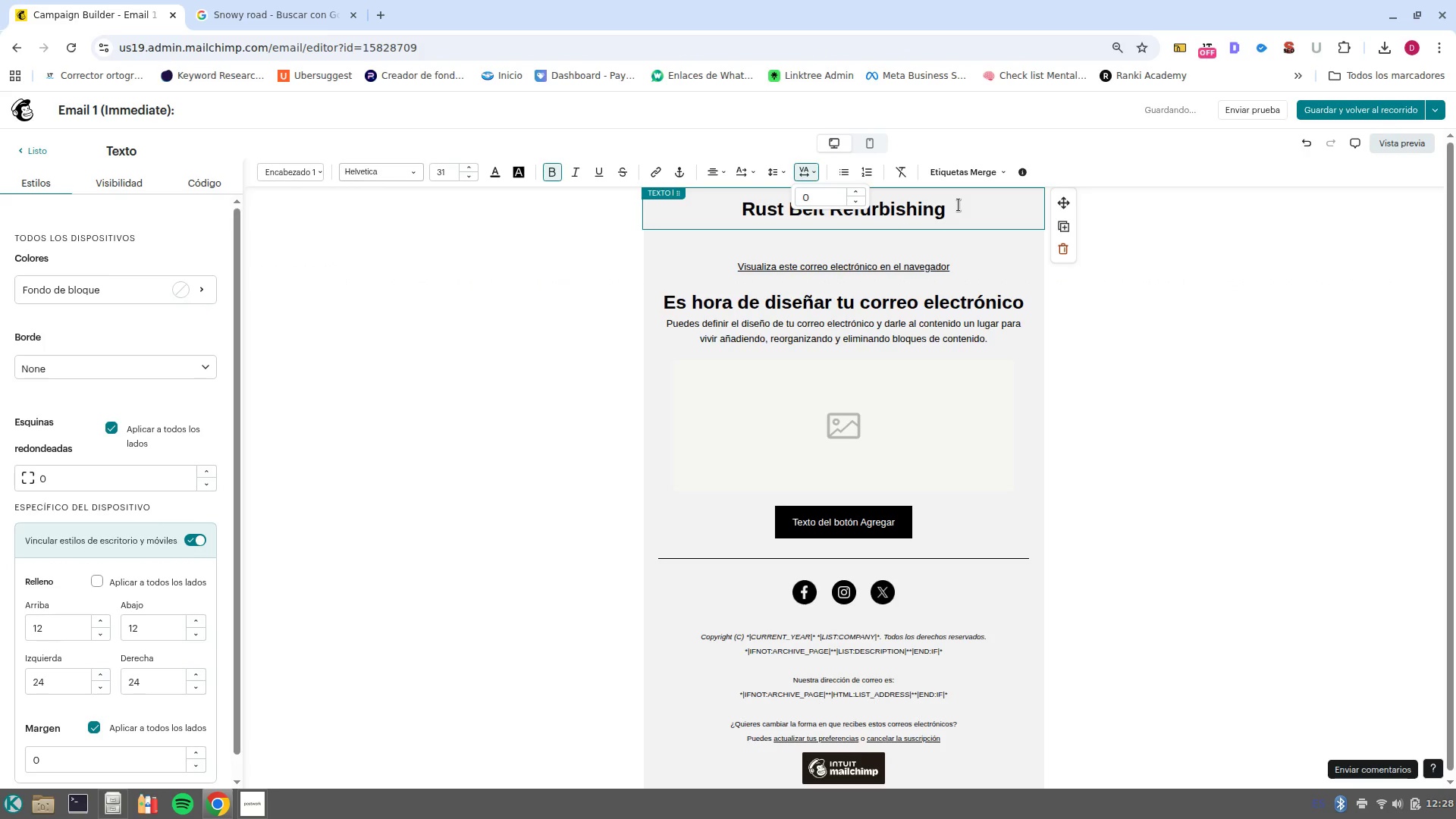 
left_click_drag(start_coordinate=[959, 205], to_coordinate=[677, 187])
 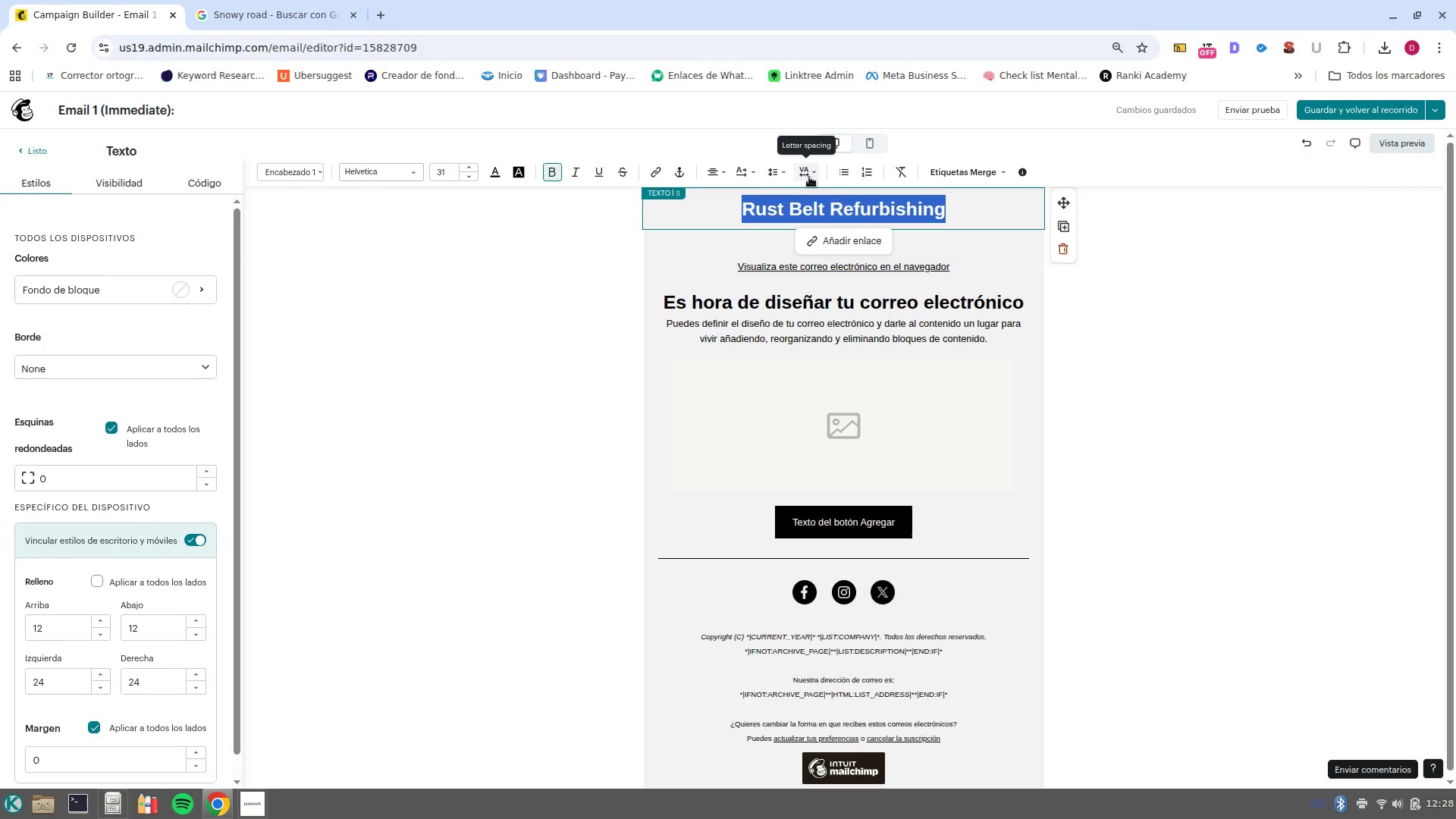 
left_click([755, 175])
 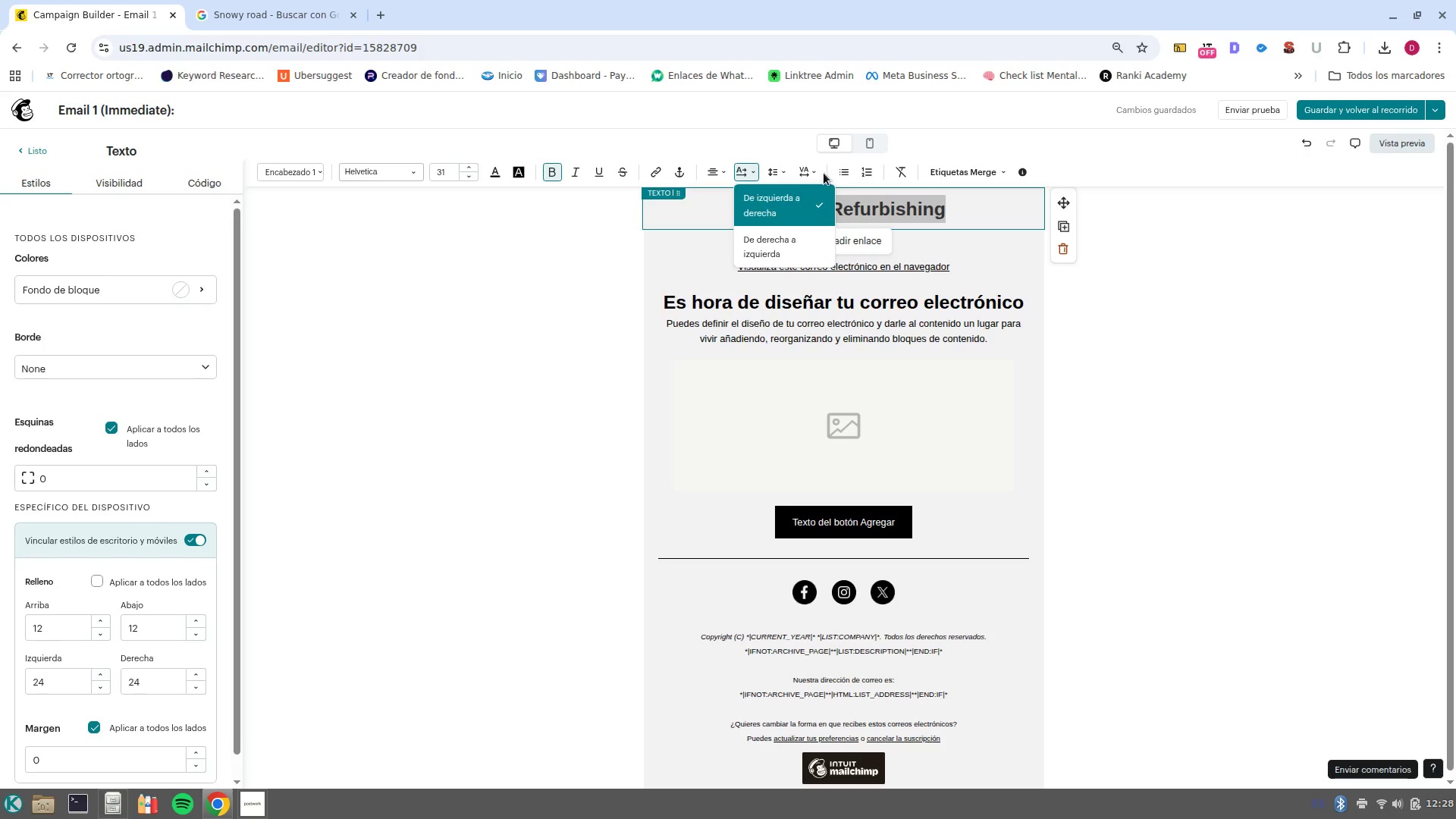 
left_click([814, 175])
 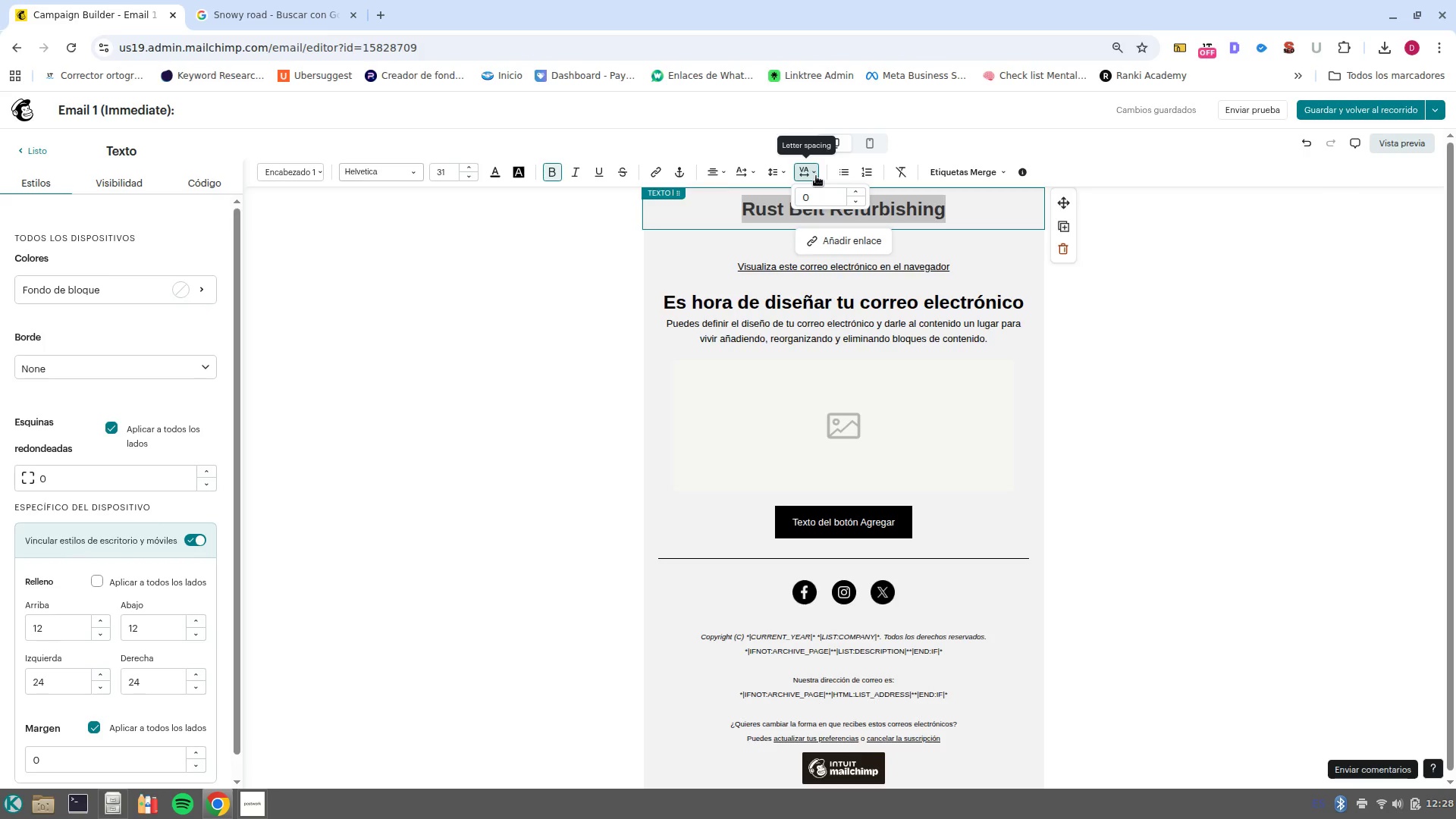 
left_click([816, 176])
 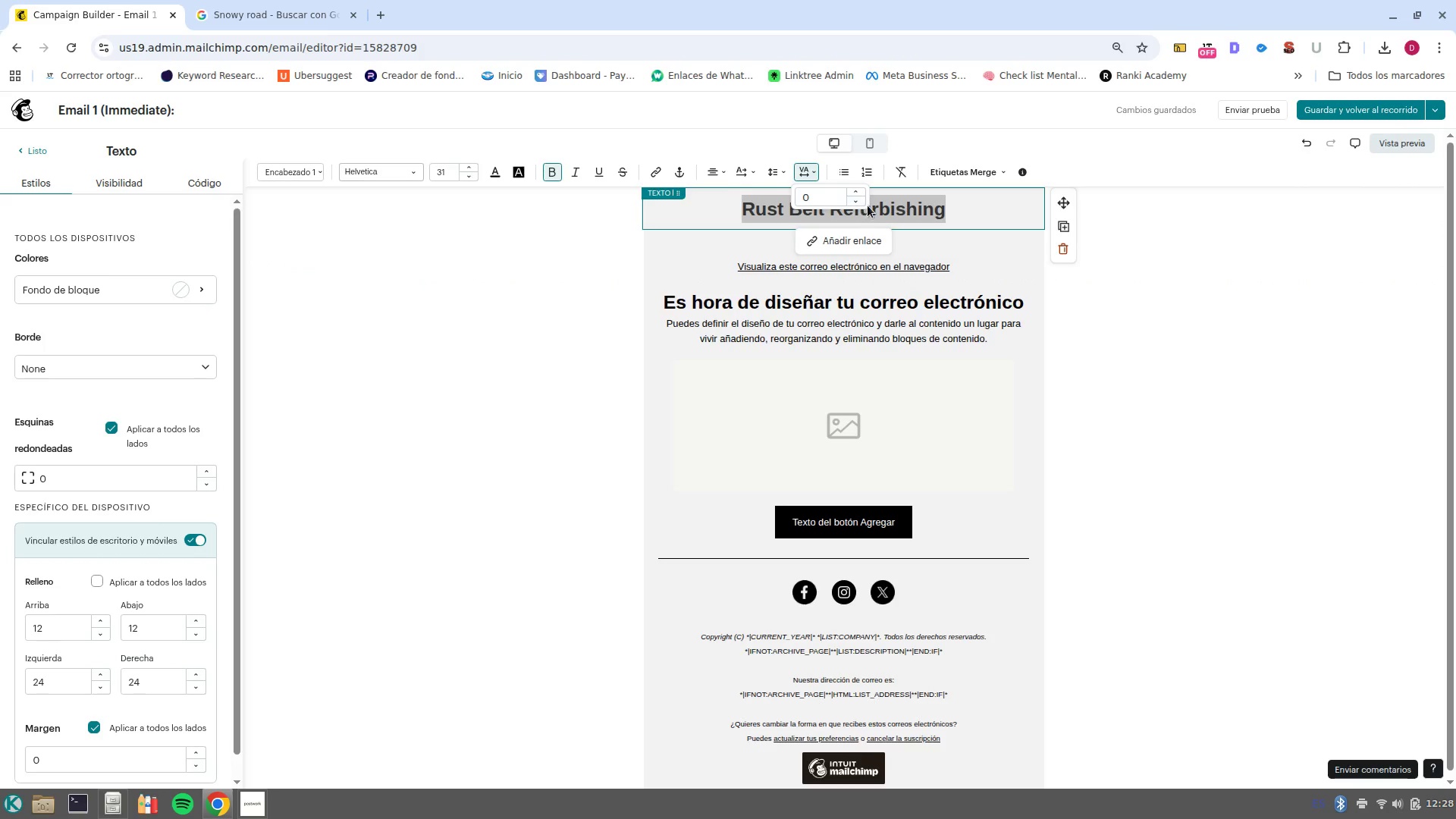 
left_click([981, 209])
 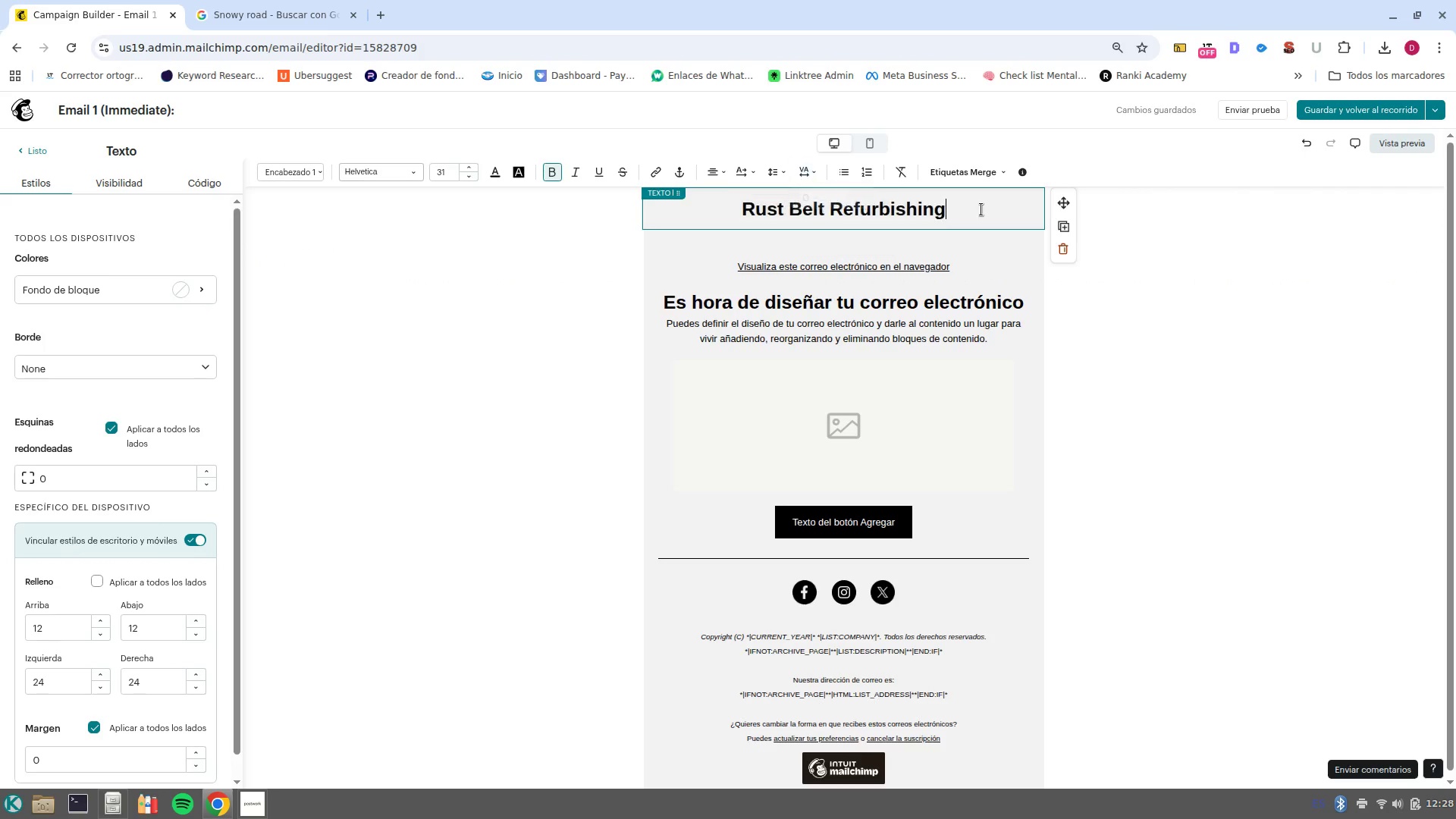 
left_click([981, 209])
 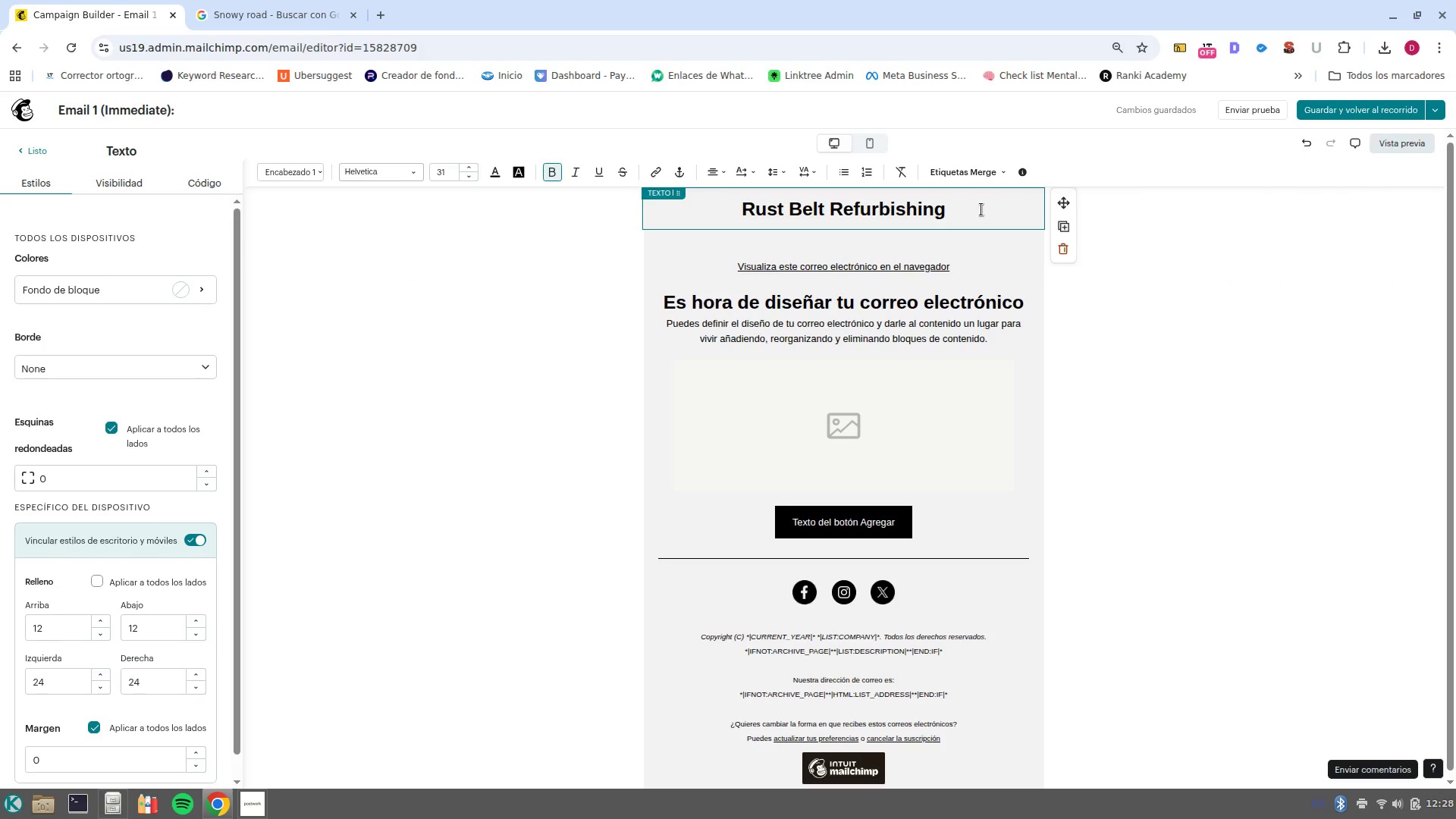 
type( RUST BELT REFURBISHING)
 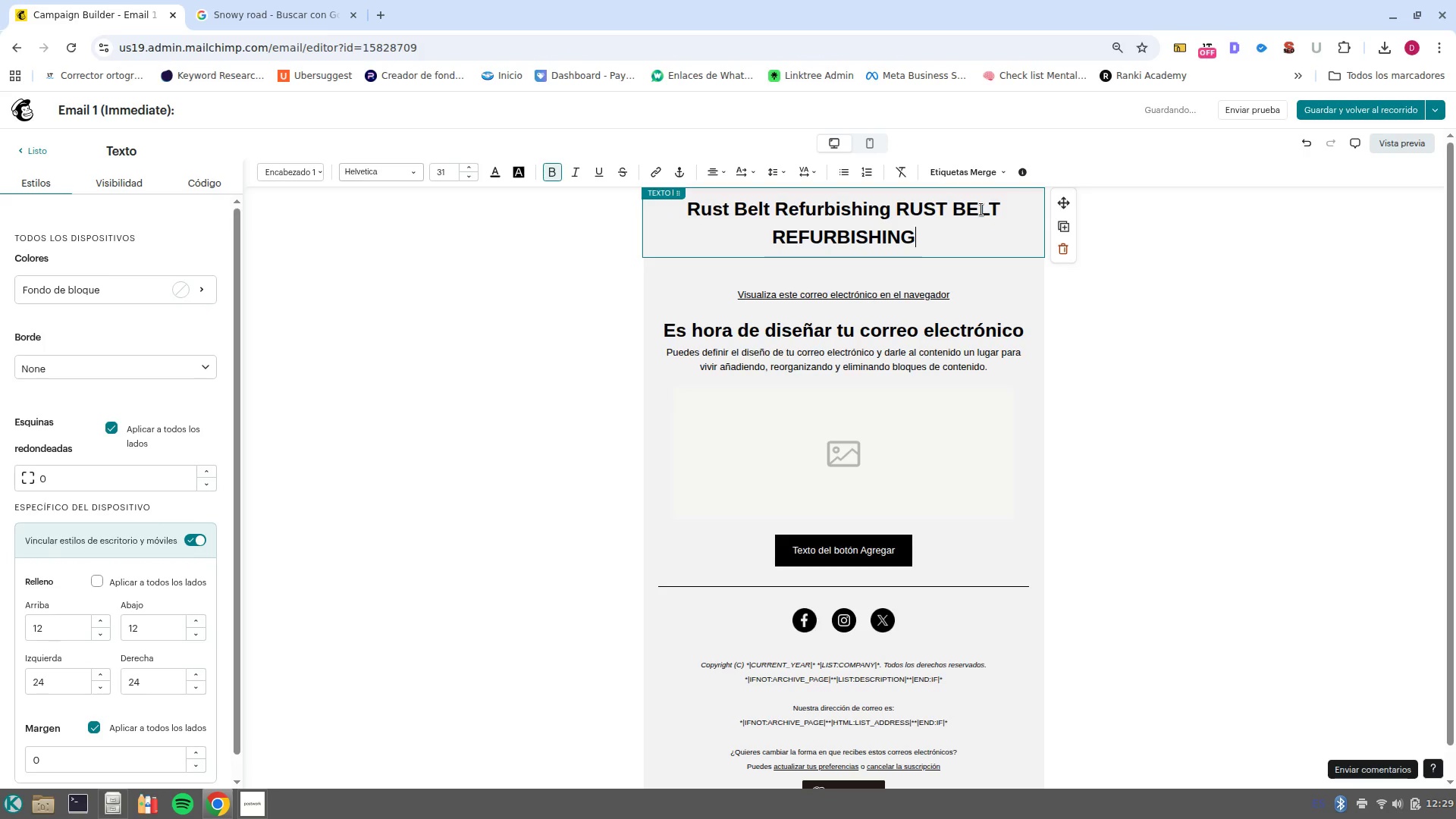 
left_click_drag(start_coordinate=[896, 211], to_coordinate=[584, 174])
 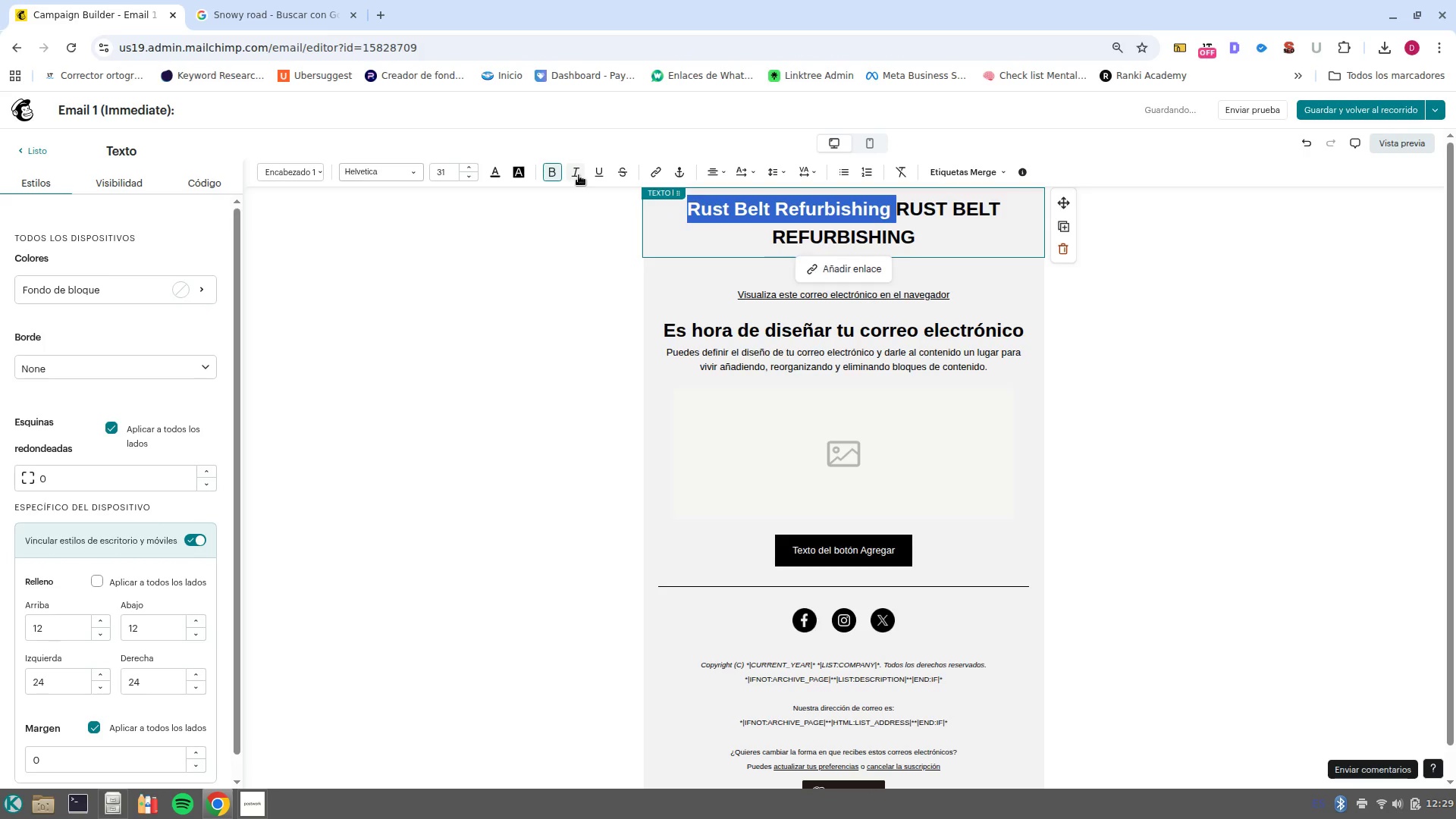 
key(Backspace)
 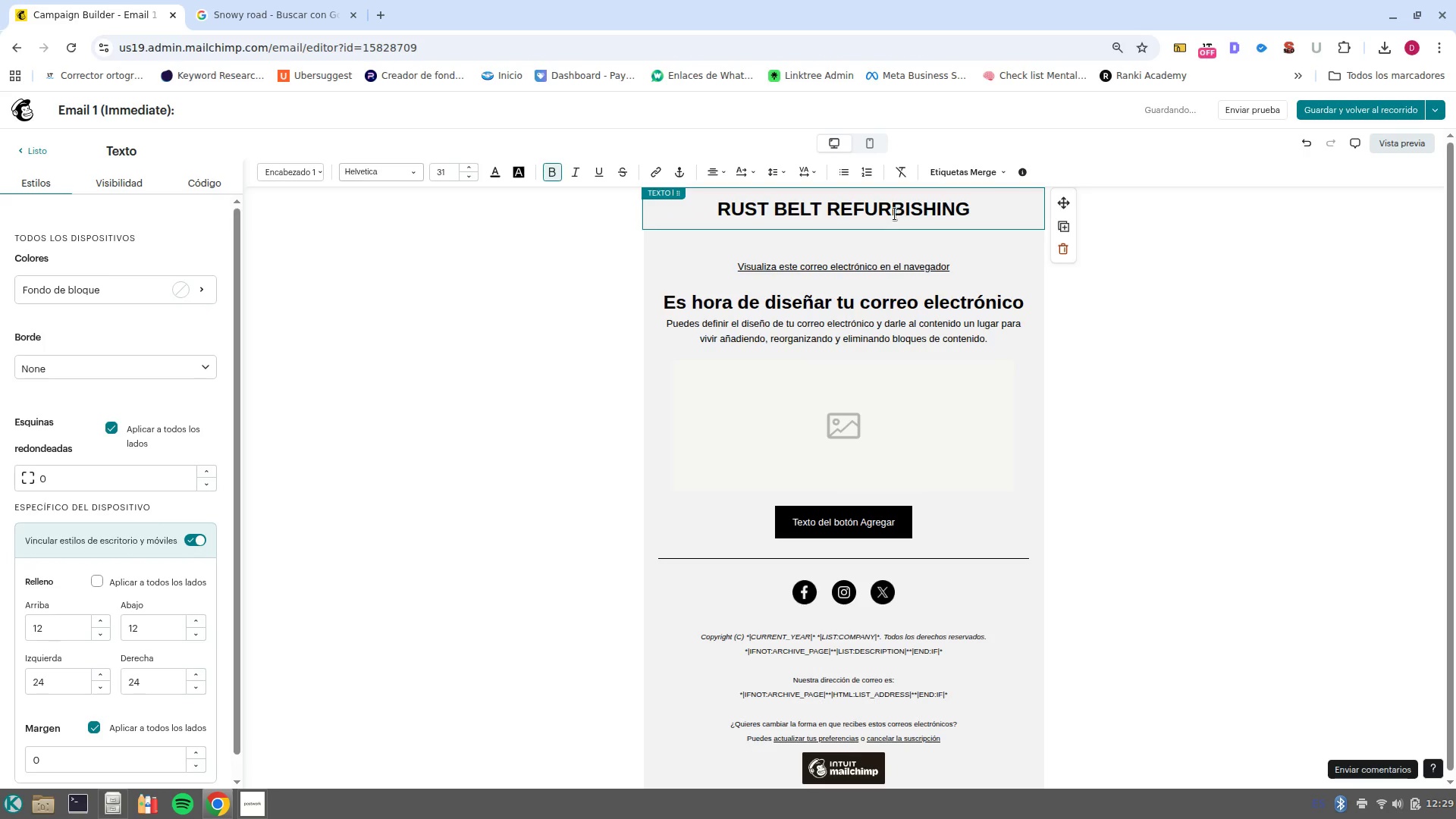 
double_click([886, 209])
 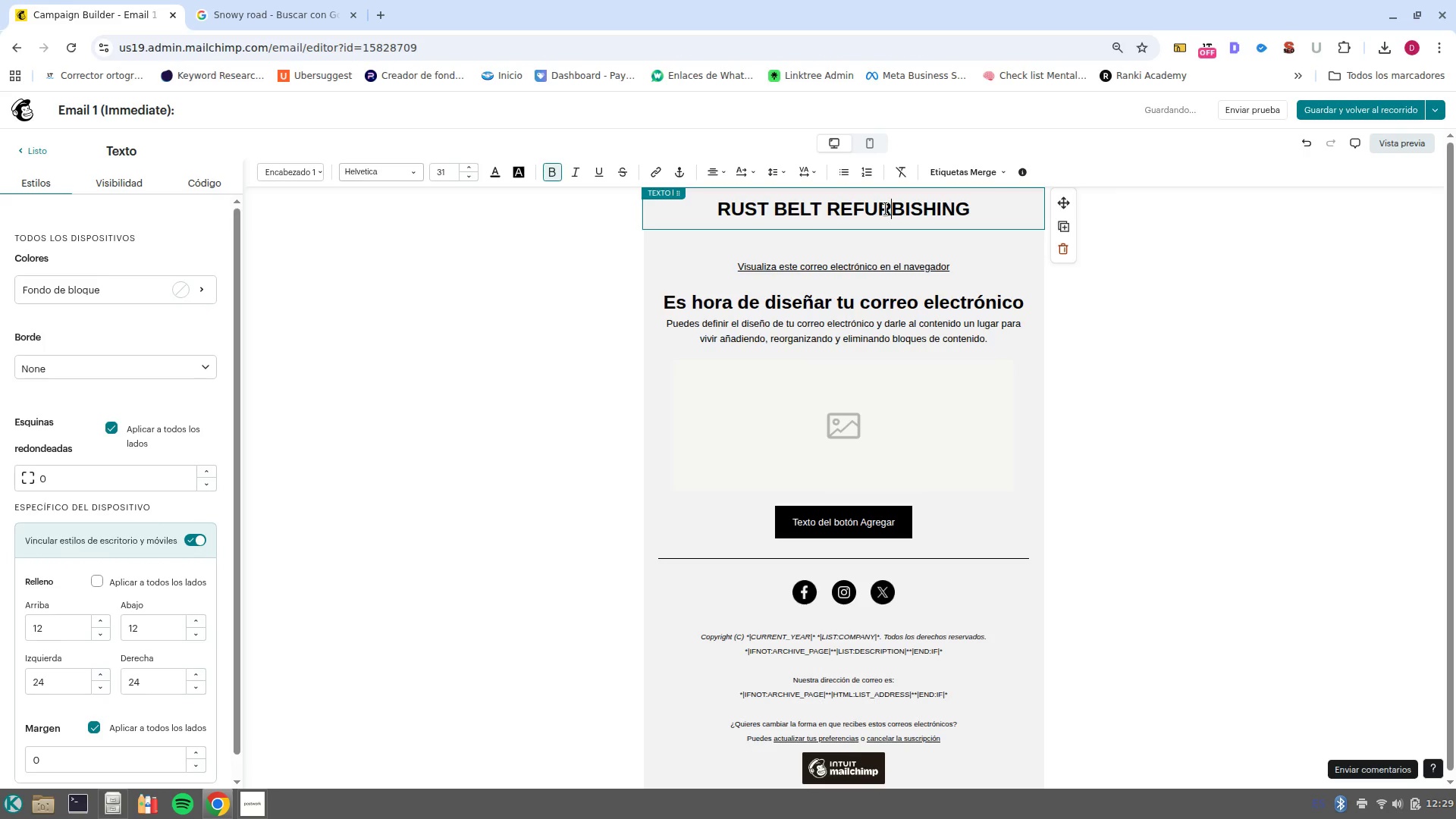 
triple_click([886, 209])
 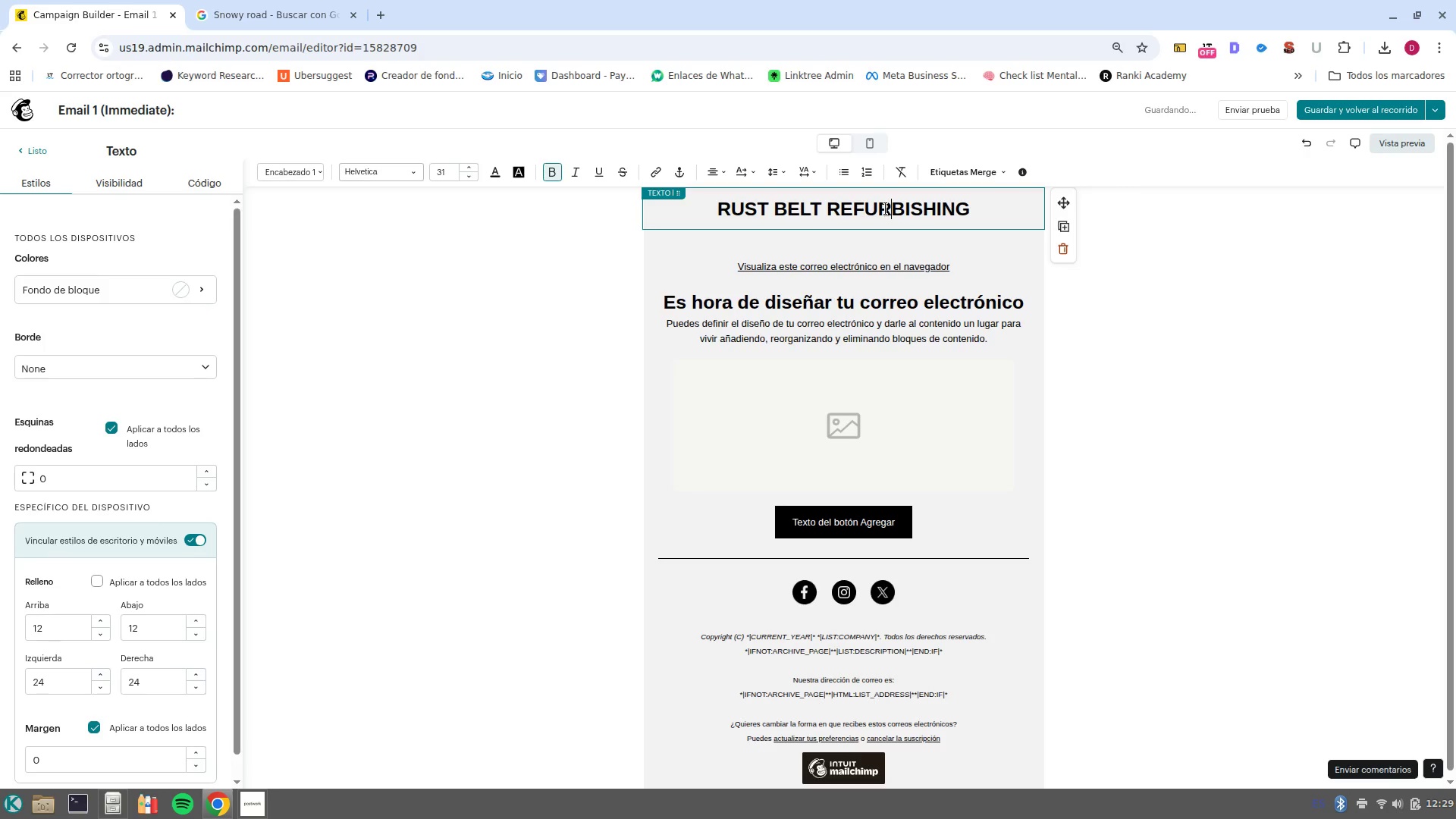 
left_click([886, 209])
 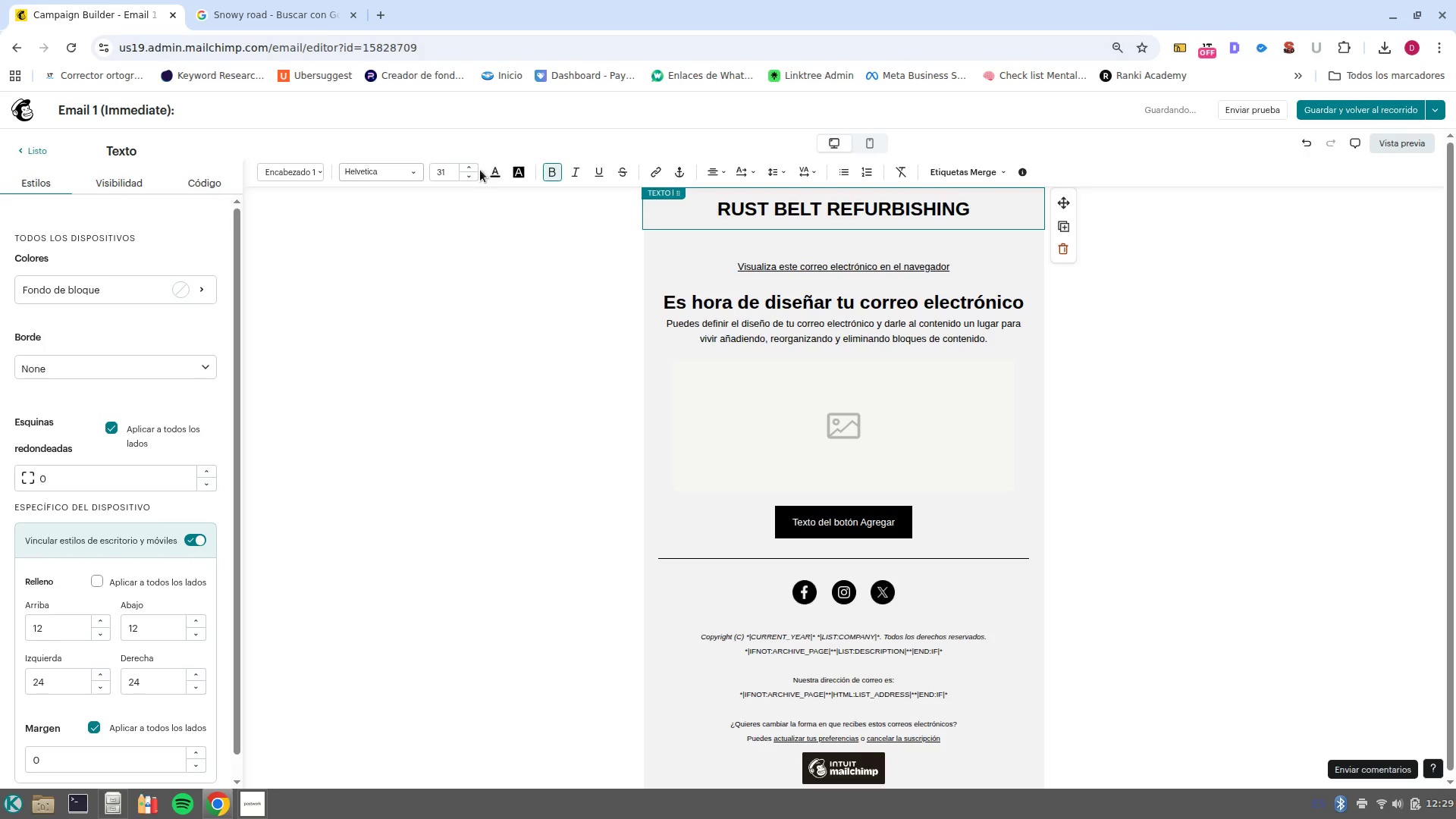 
left_click([420, 172])
 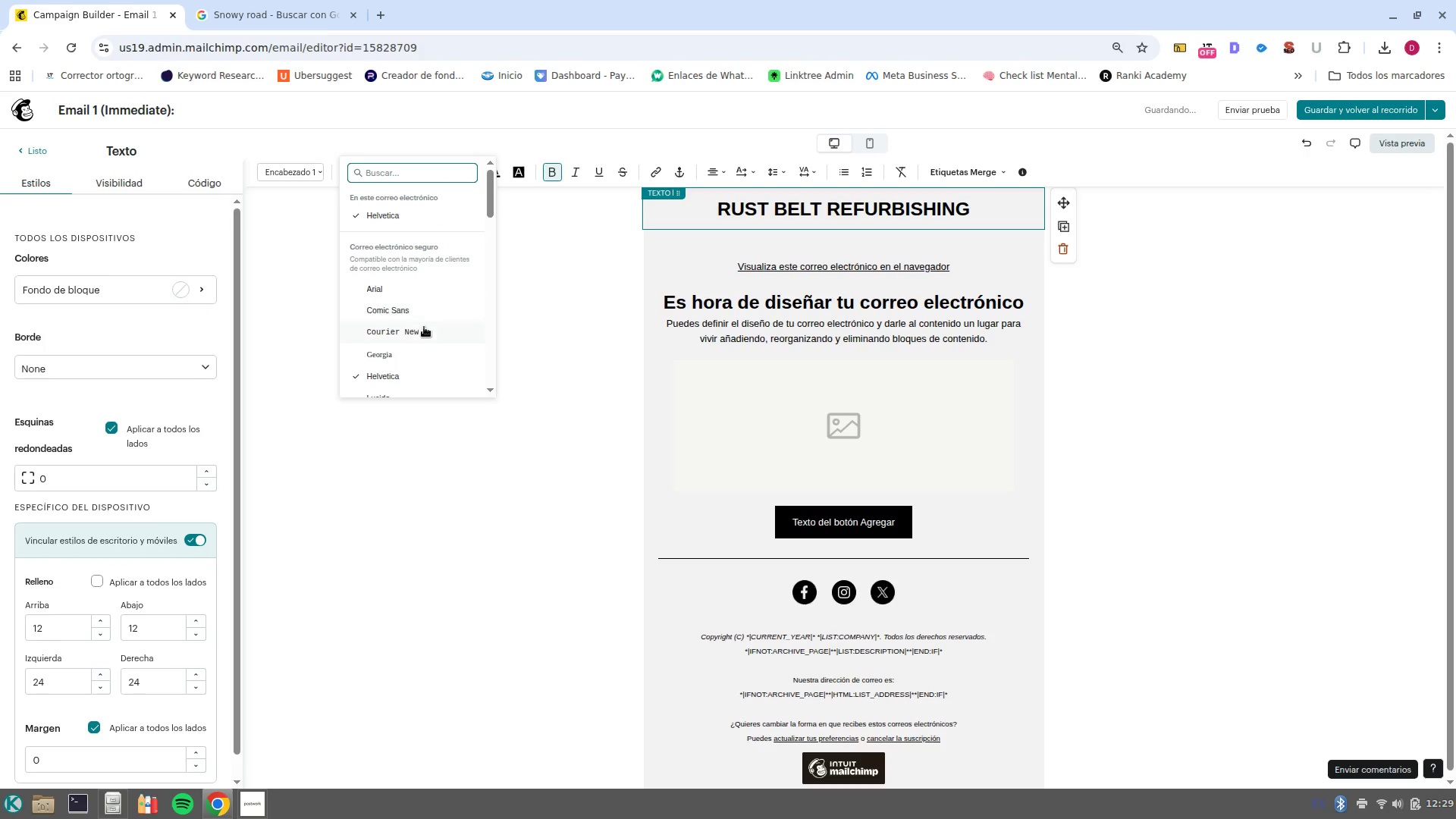 
left_click([425, 331])
 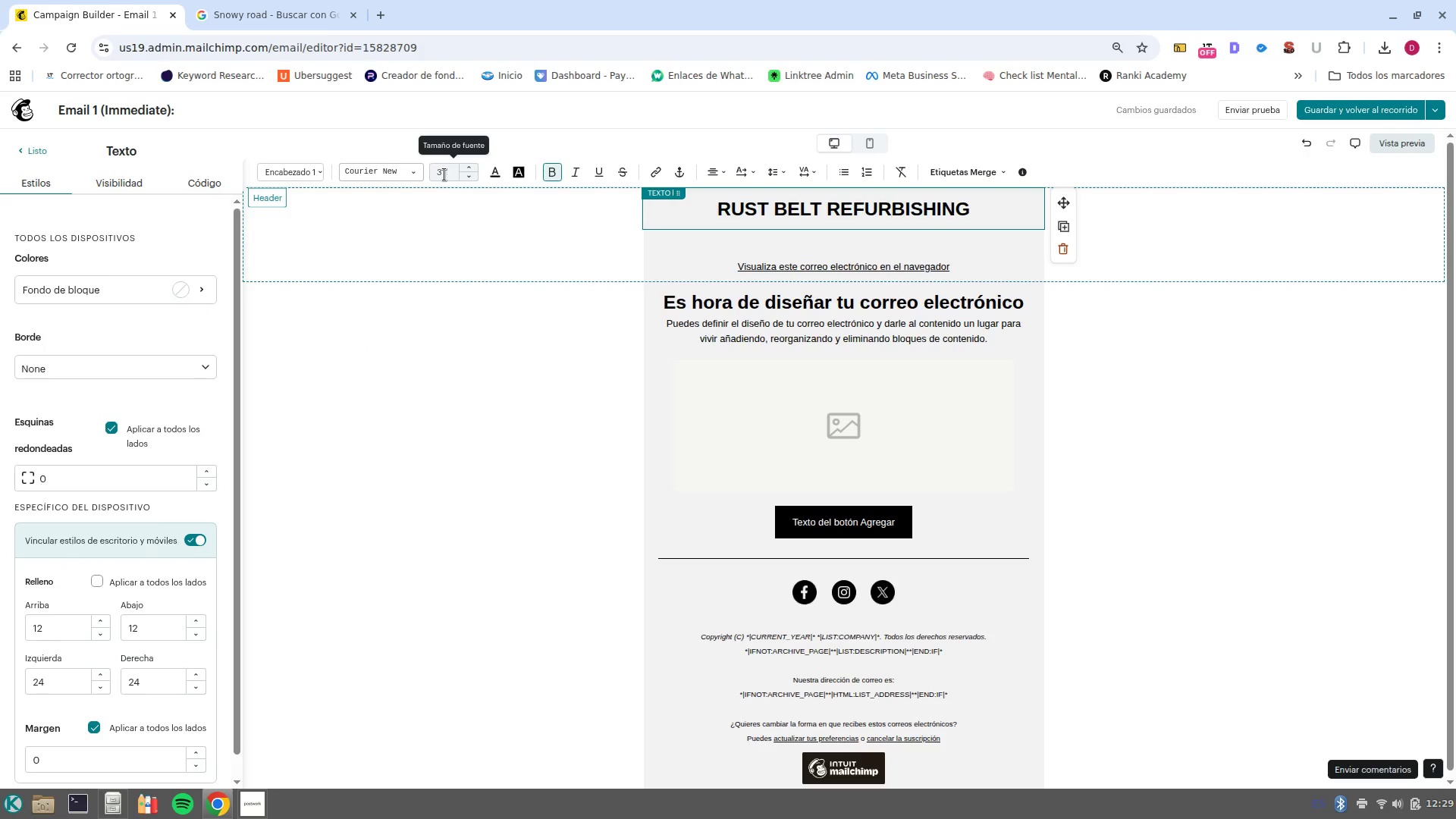 
left_click_drag(start_coordinate=[450, 177], to_coordinate=[438, 173])
 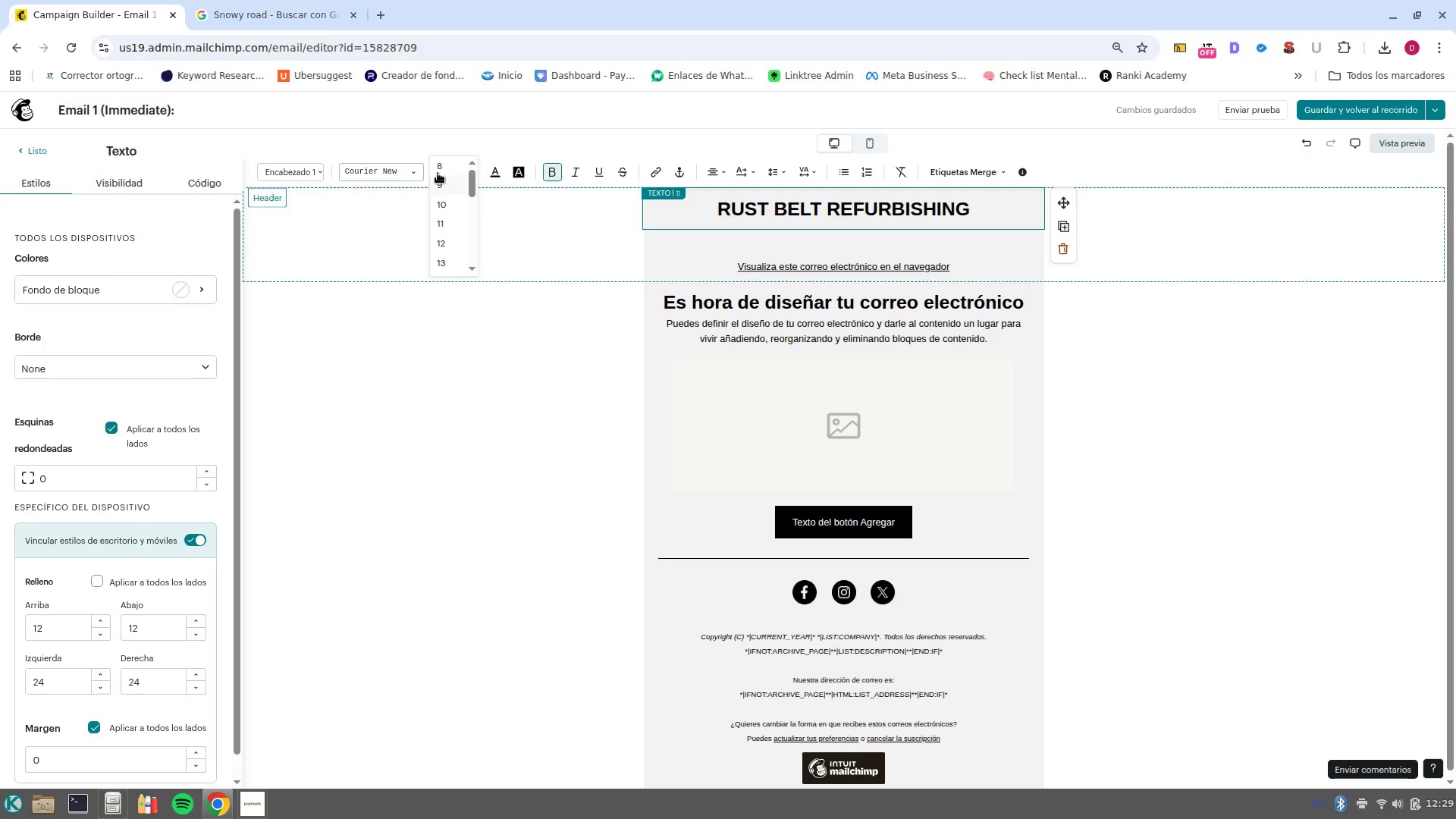 
type(40)
 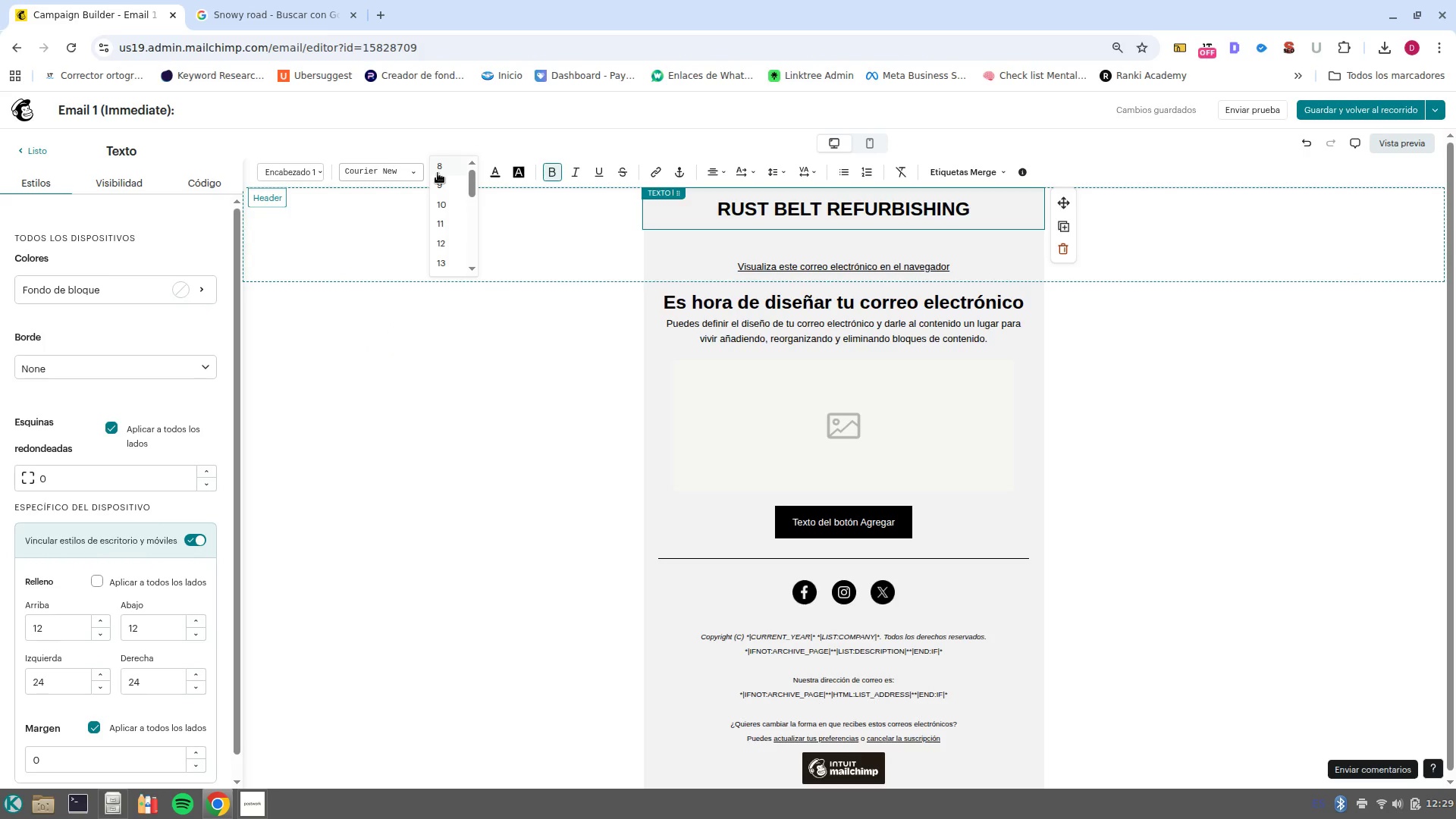 
key(Enter)
 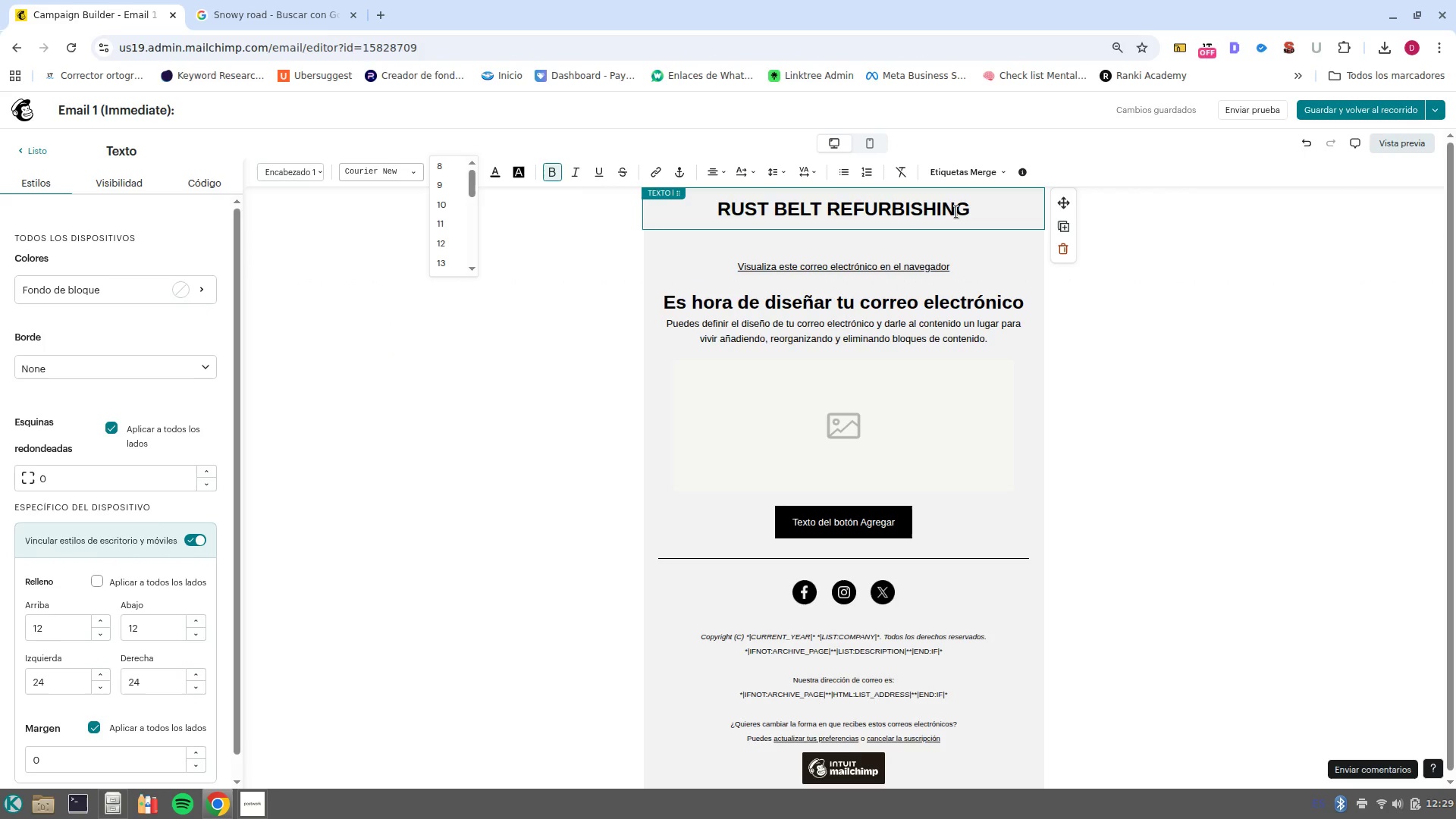 
left_click_drag(start_coordinate=[982, 212], to_coordinate=[668, 212])
 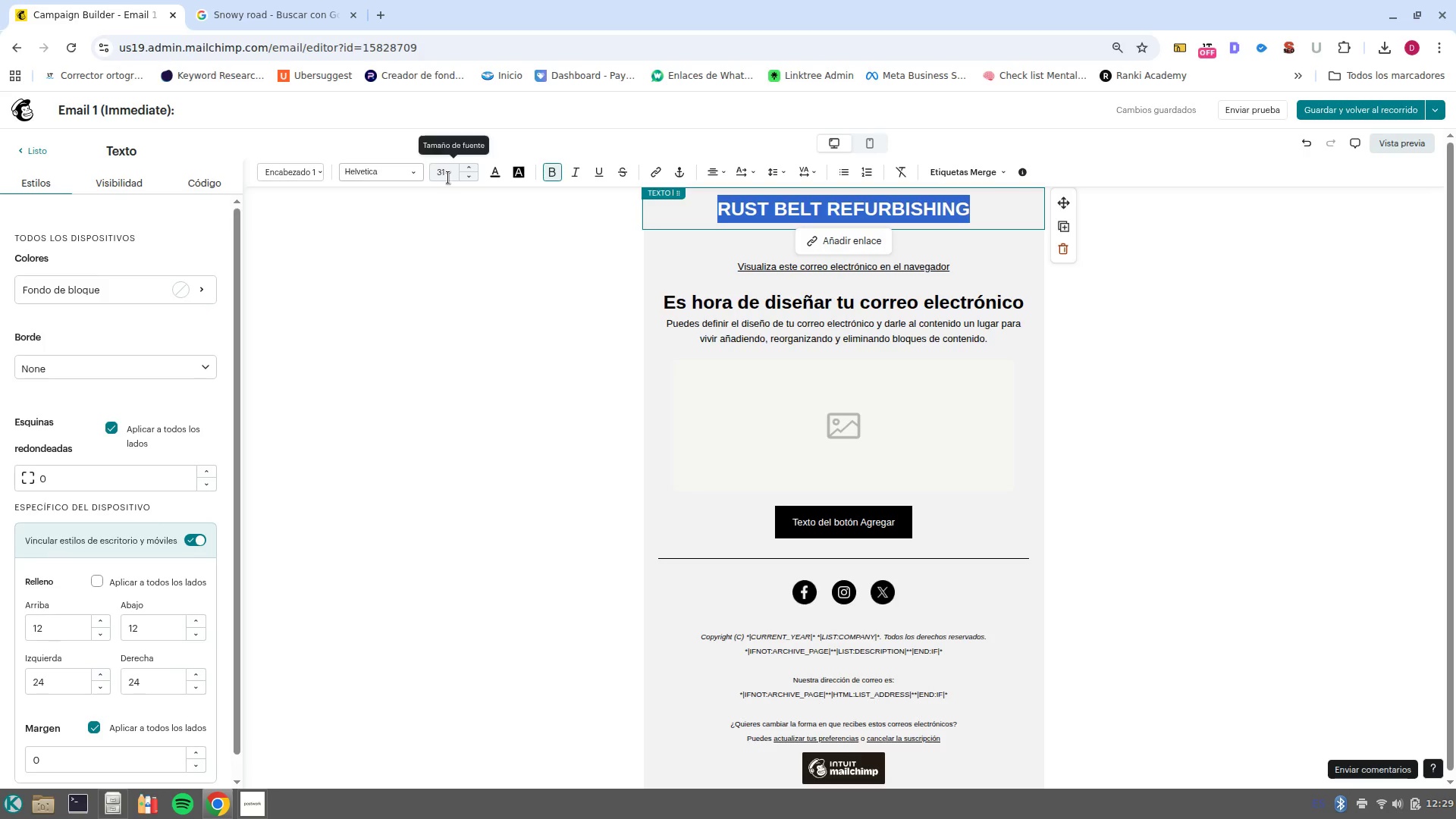 
double_click([448, 177])
 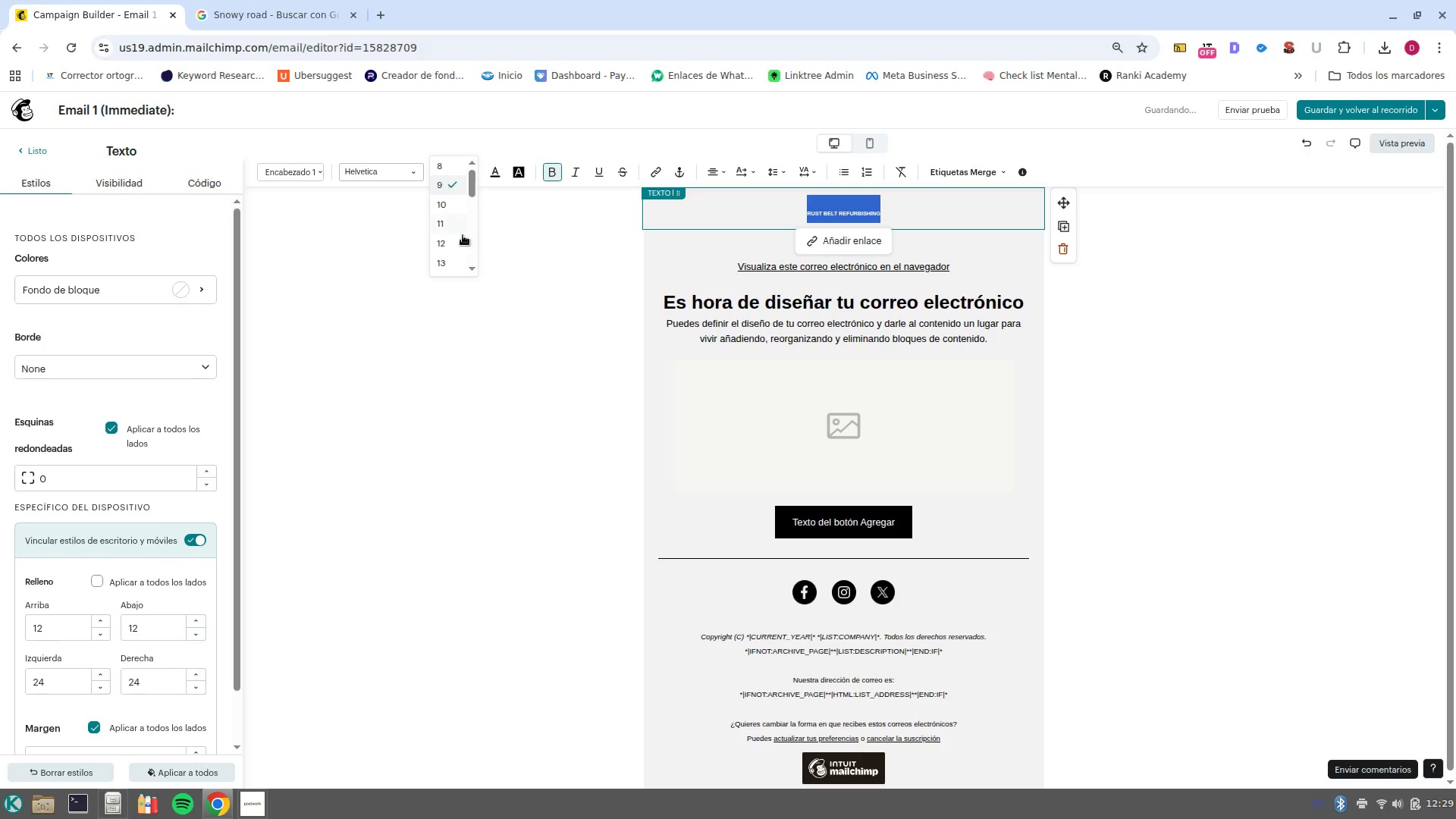 
scroll: coordinate [449, 240], scroll_direction: down, amount: 4.0
 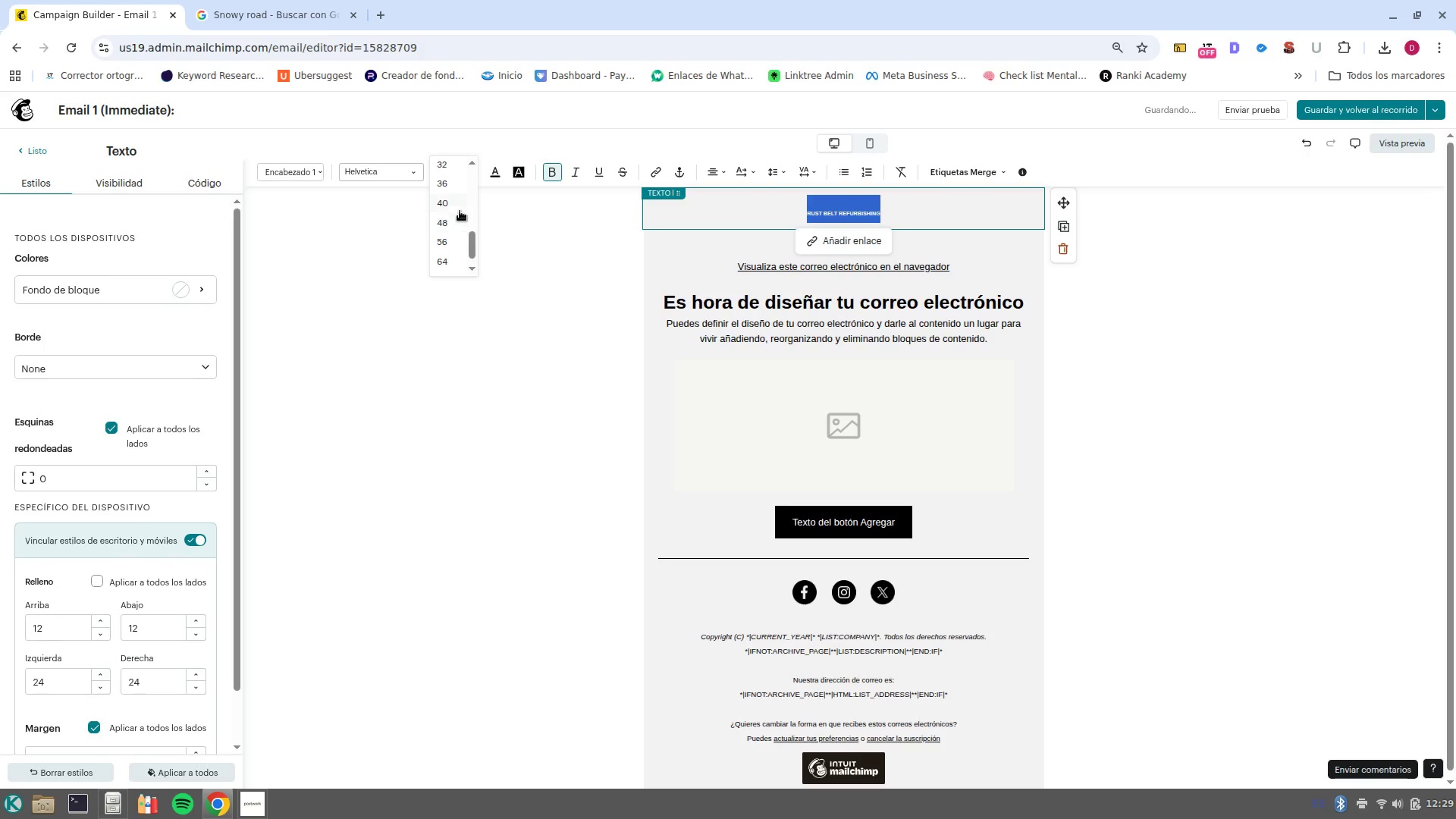 
left_click([450, 206])
 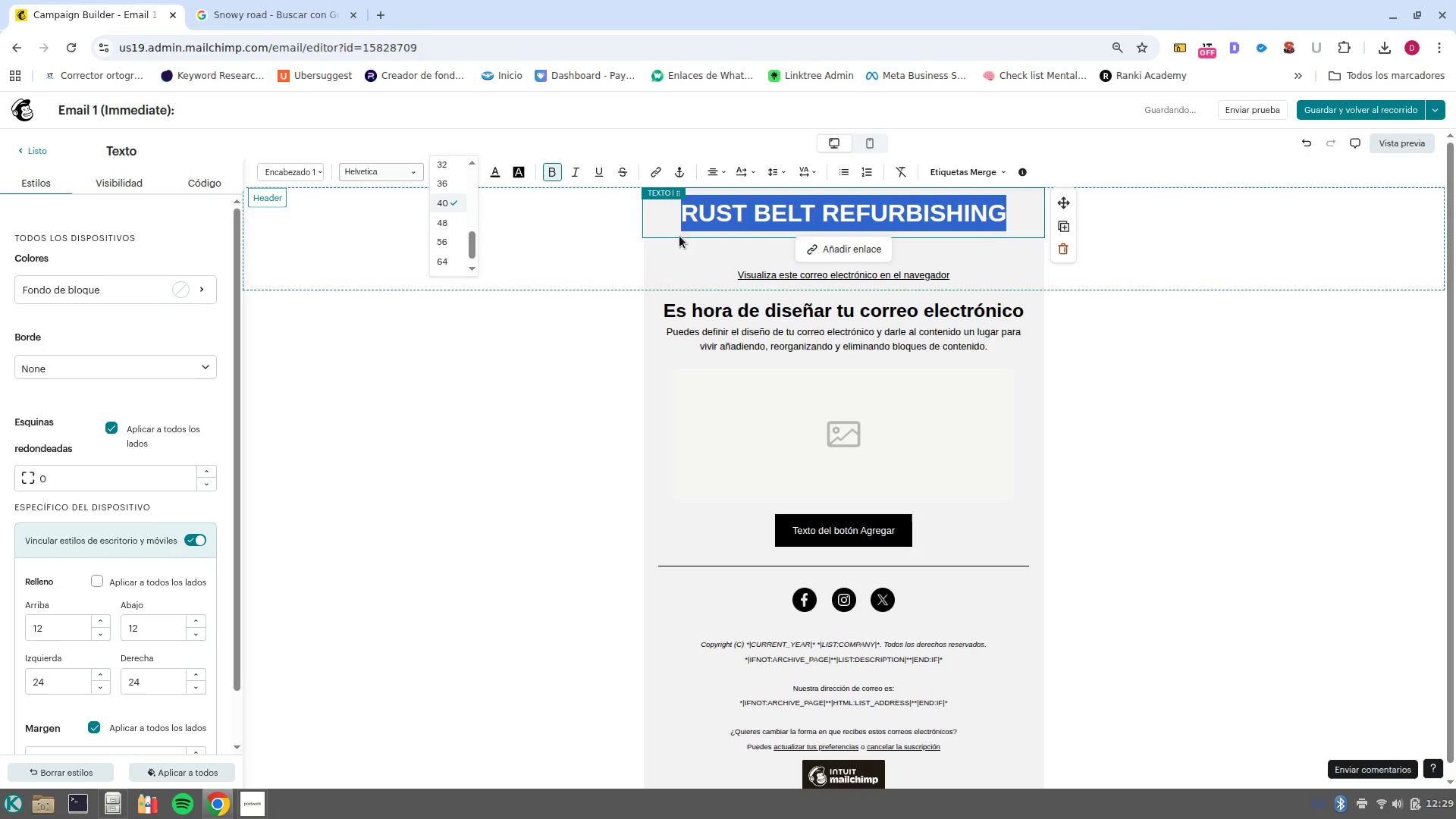 
left_click([1014, 250])
 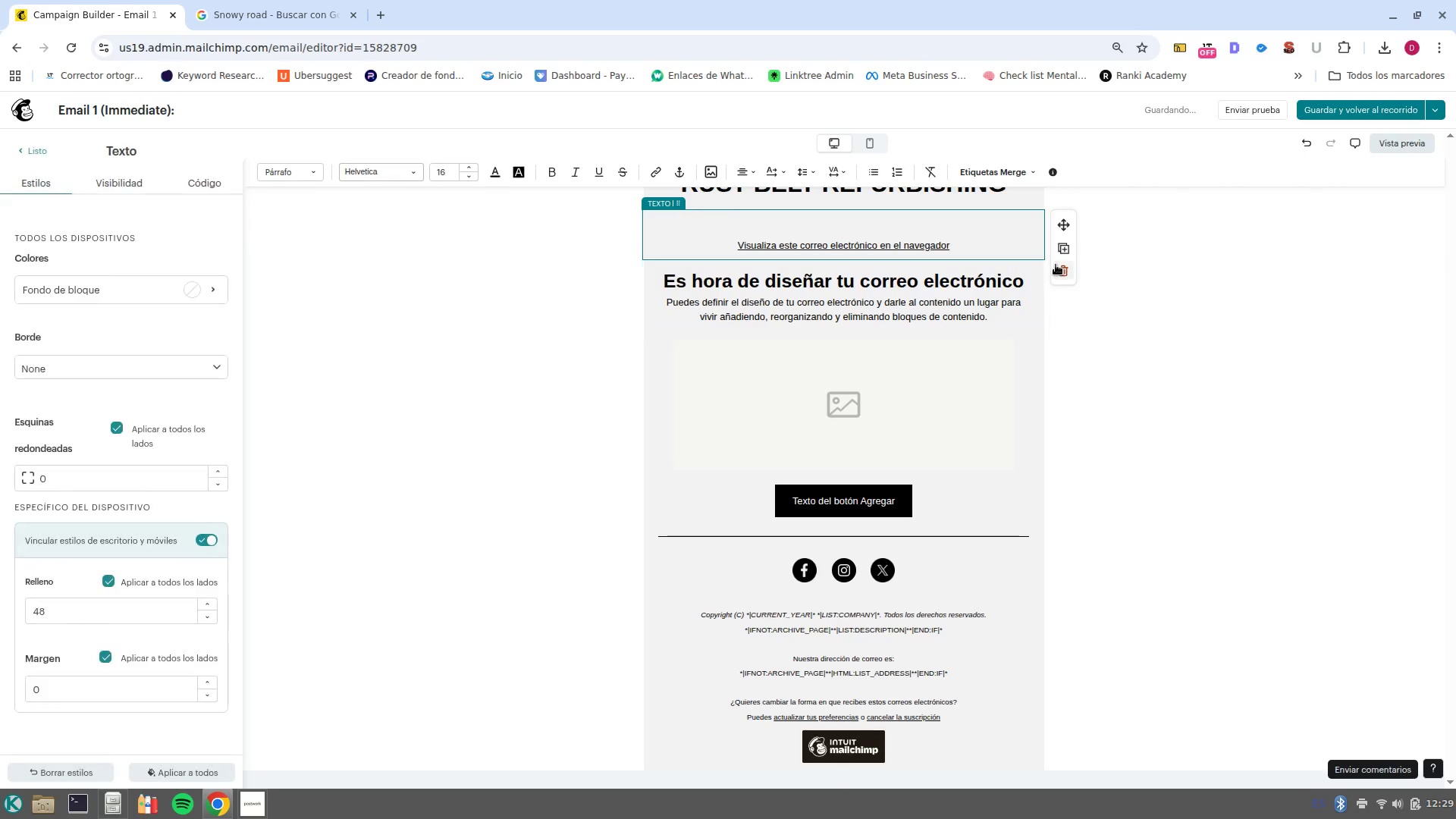 
left_click([1064, 266])
 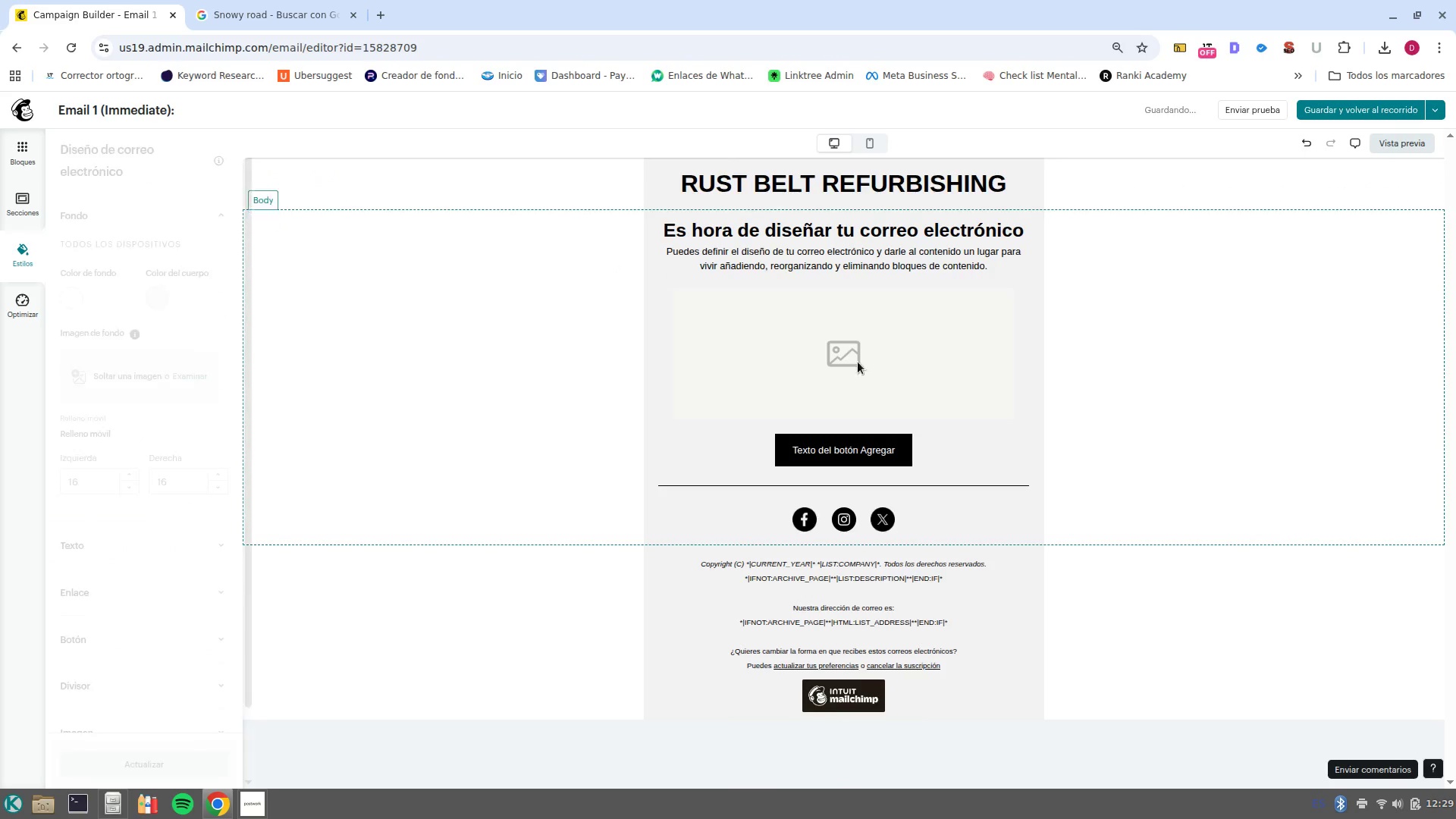 
left_click([889, 349])
 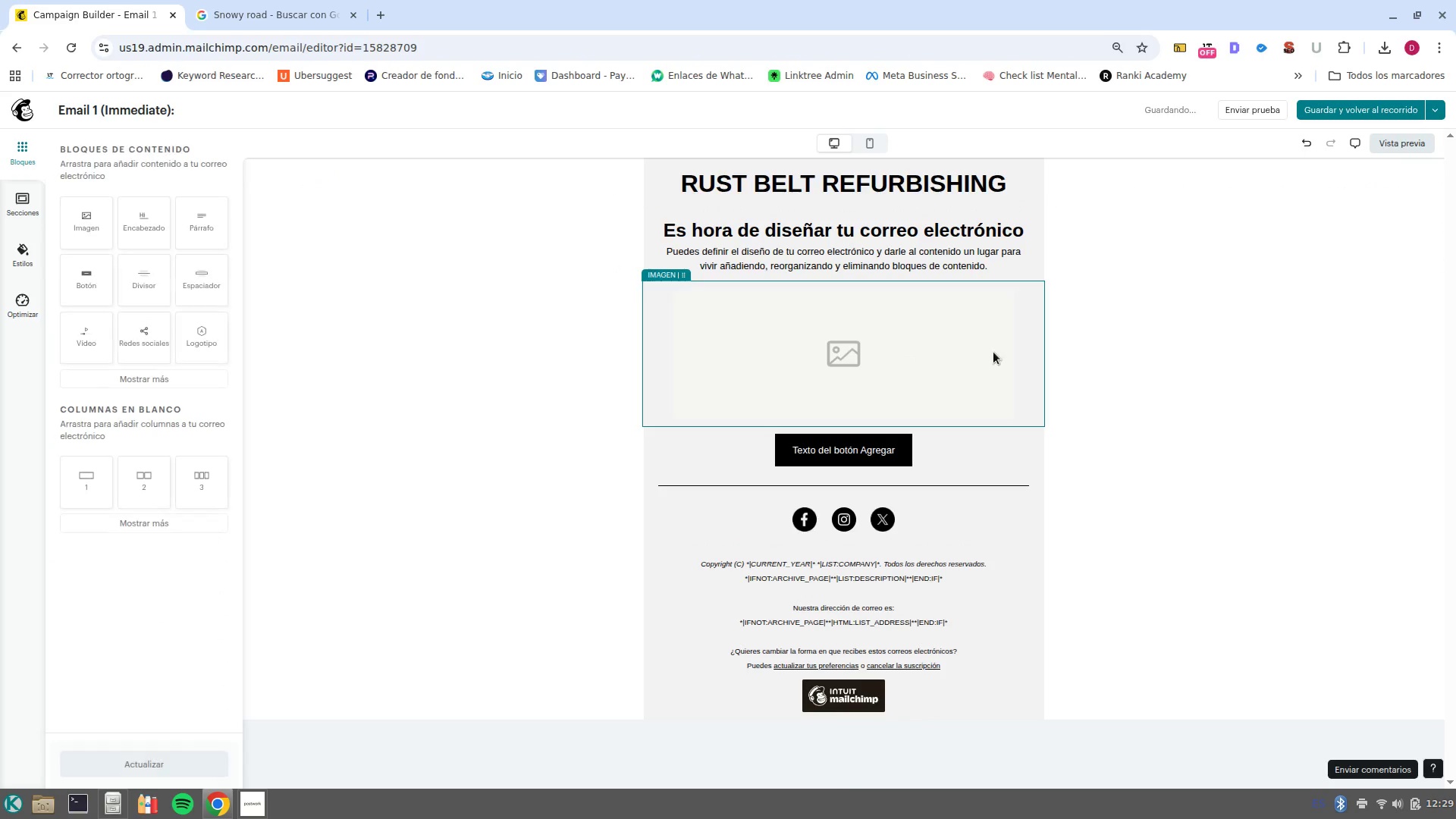 
left_click([801, 313])
 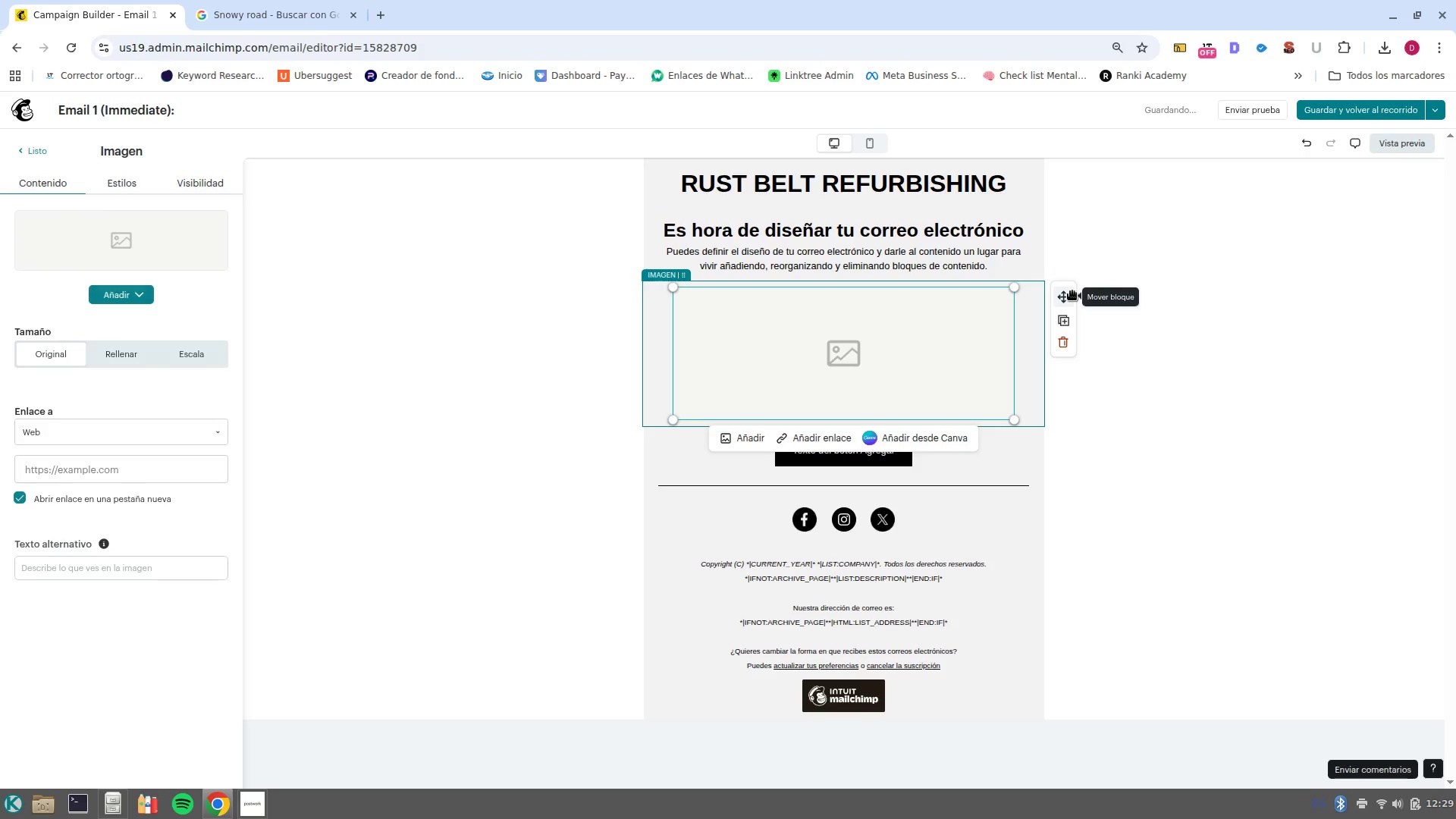 
left_click_drag(start_coordinate=[1071, 293], to_coordinate=[931, 205])
 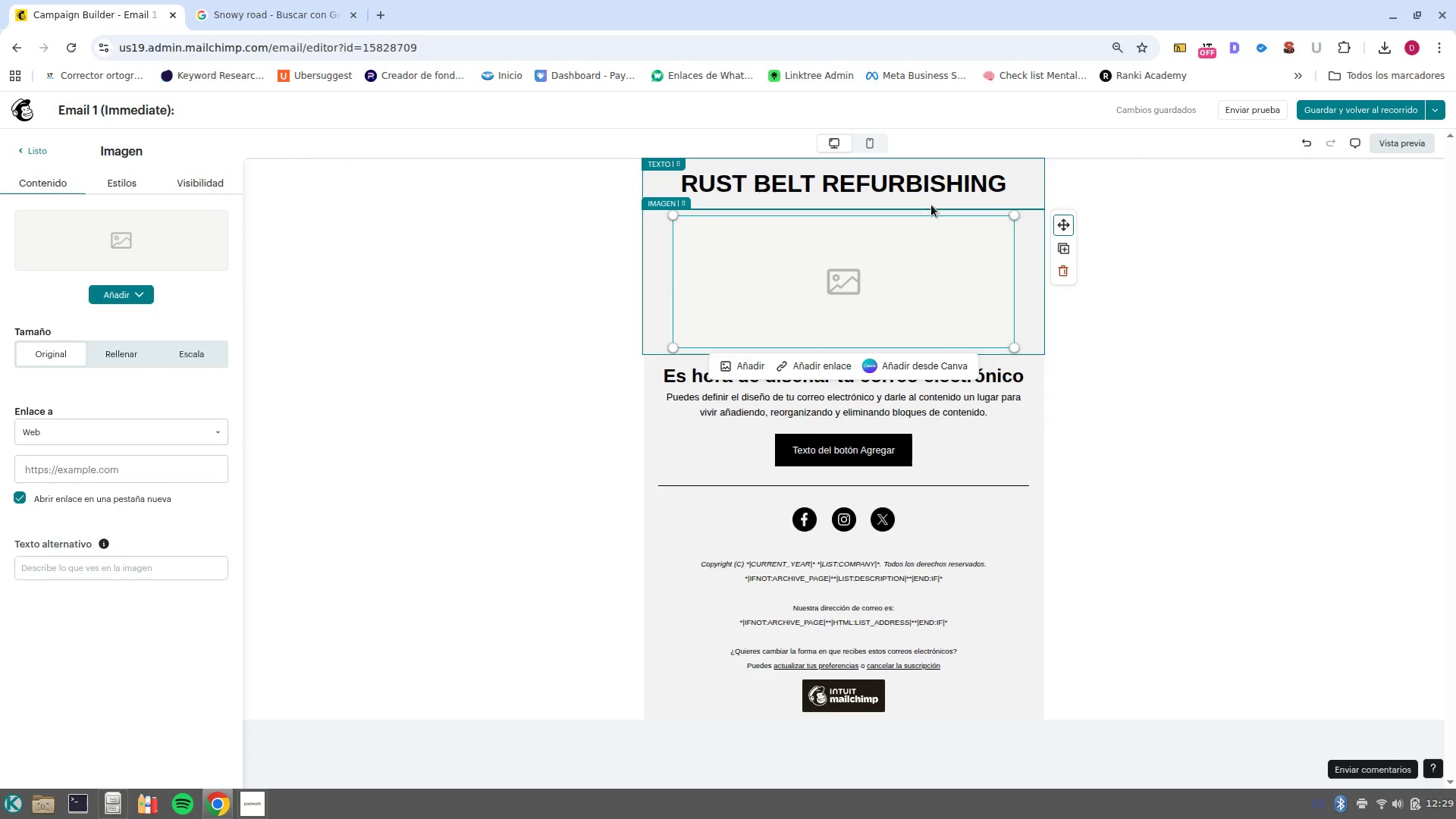 
wait(10.64)
 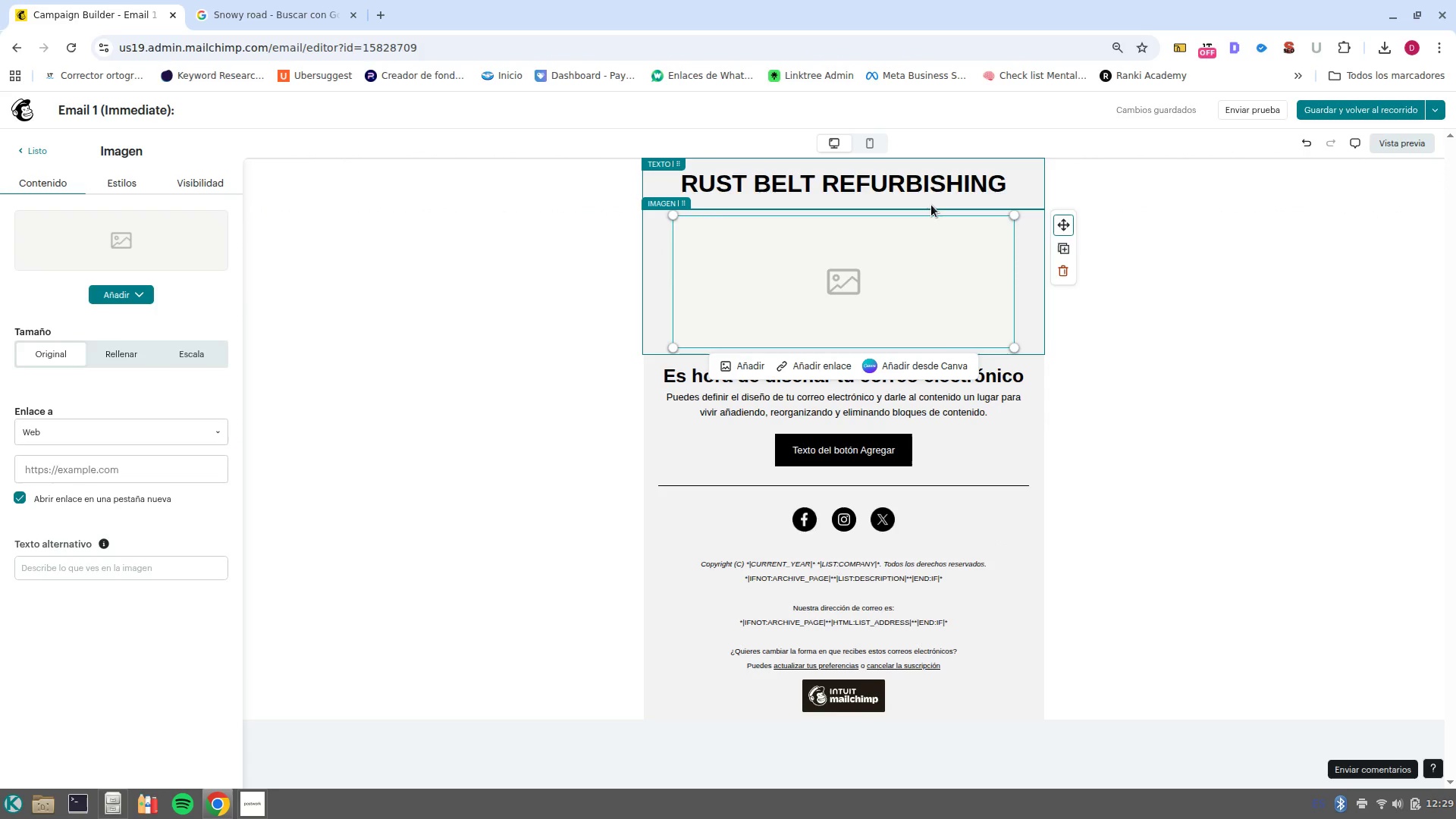 
left_click([917, 168])
 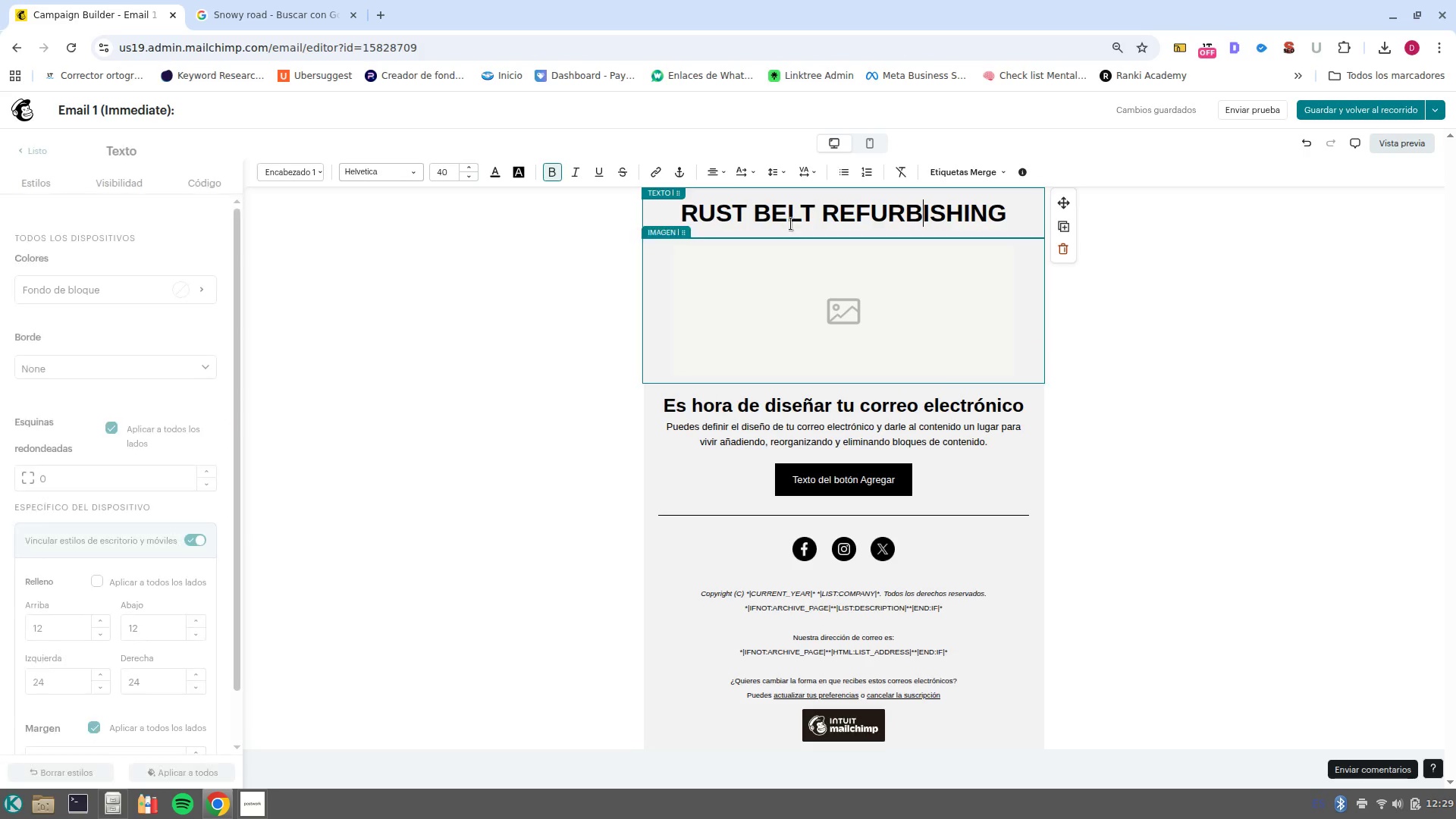 
triple_click([800, 221])
 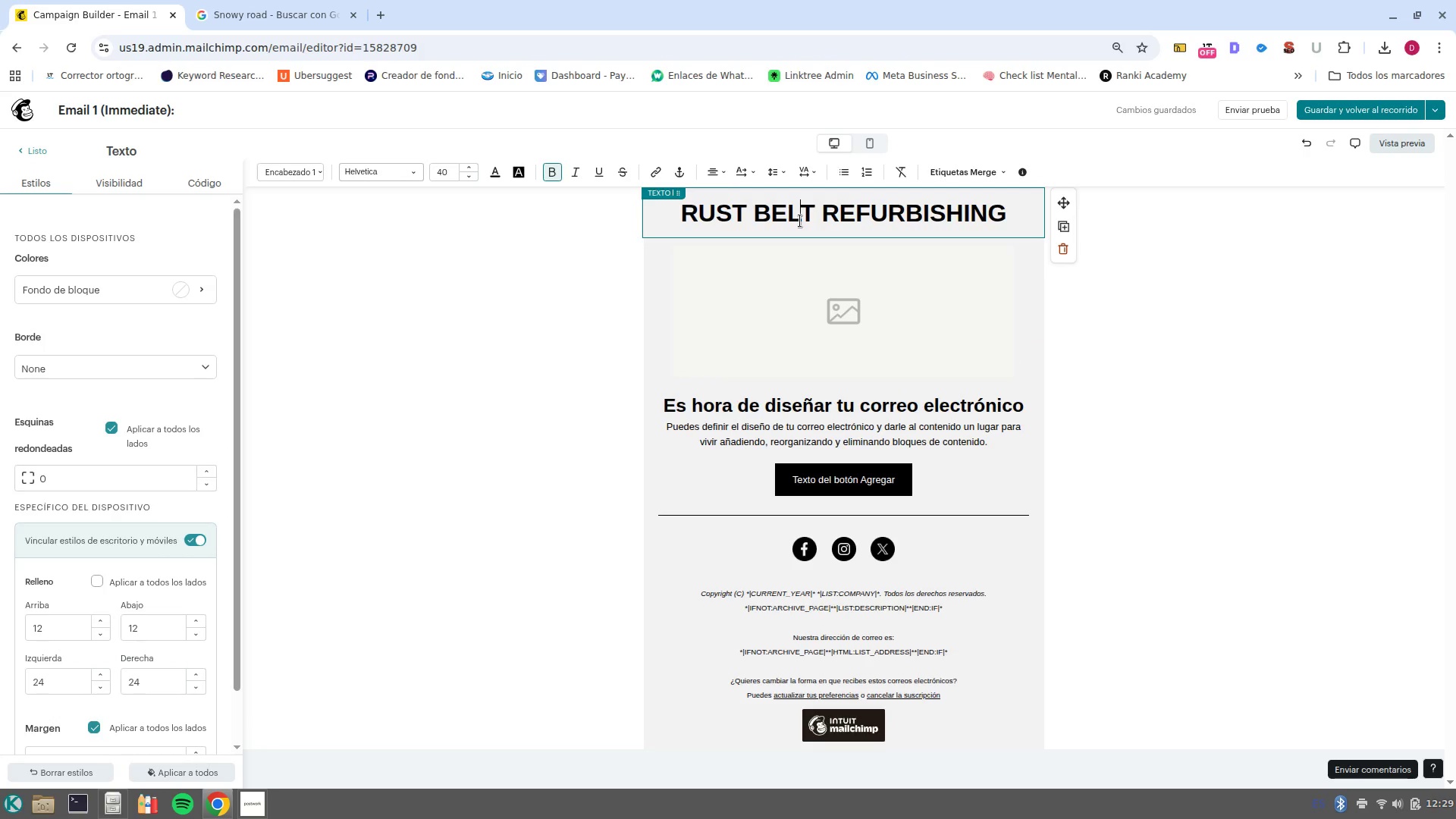 
triple_click([800, 221])
 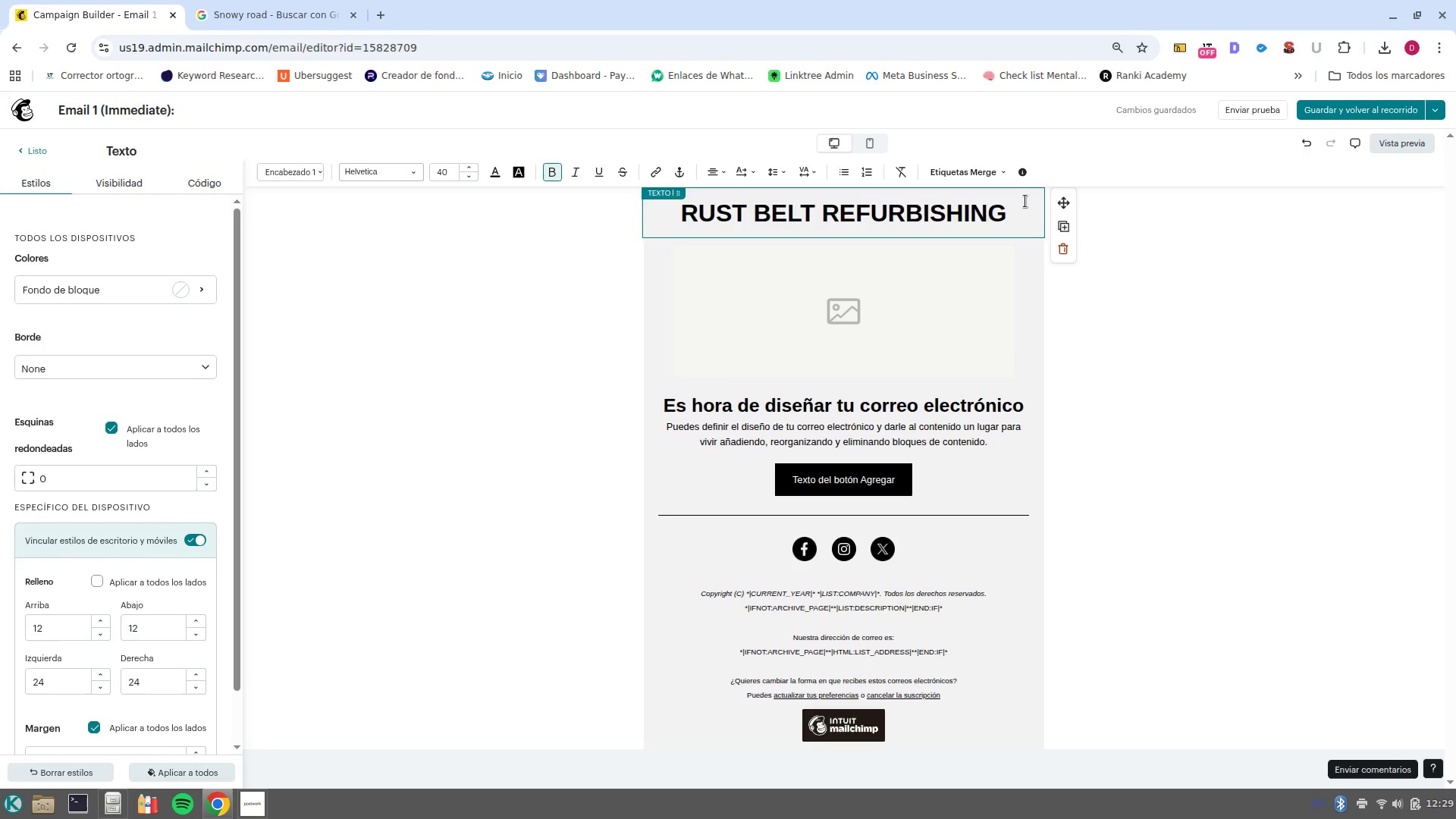 
left_click_drag(start_coordinate=[1019, 209], to_coordinate=[658, 210])
 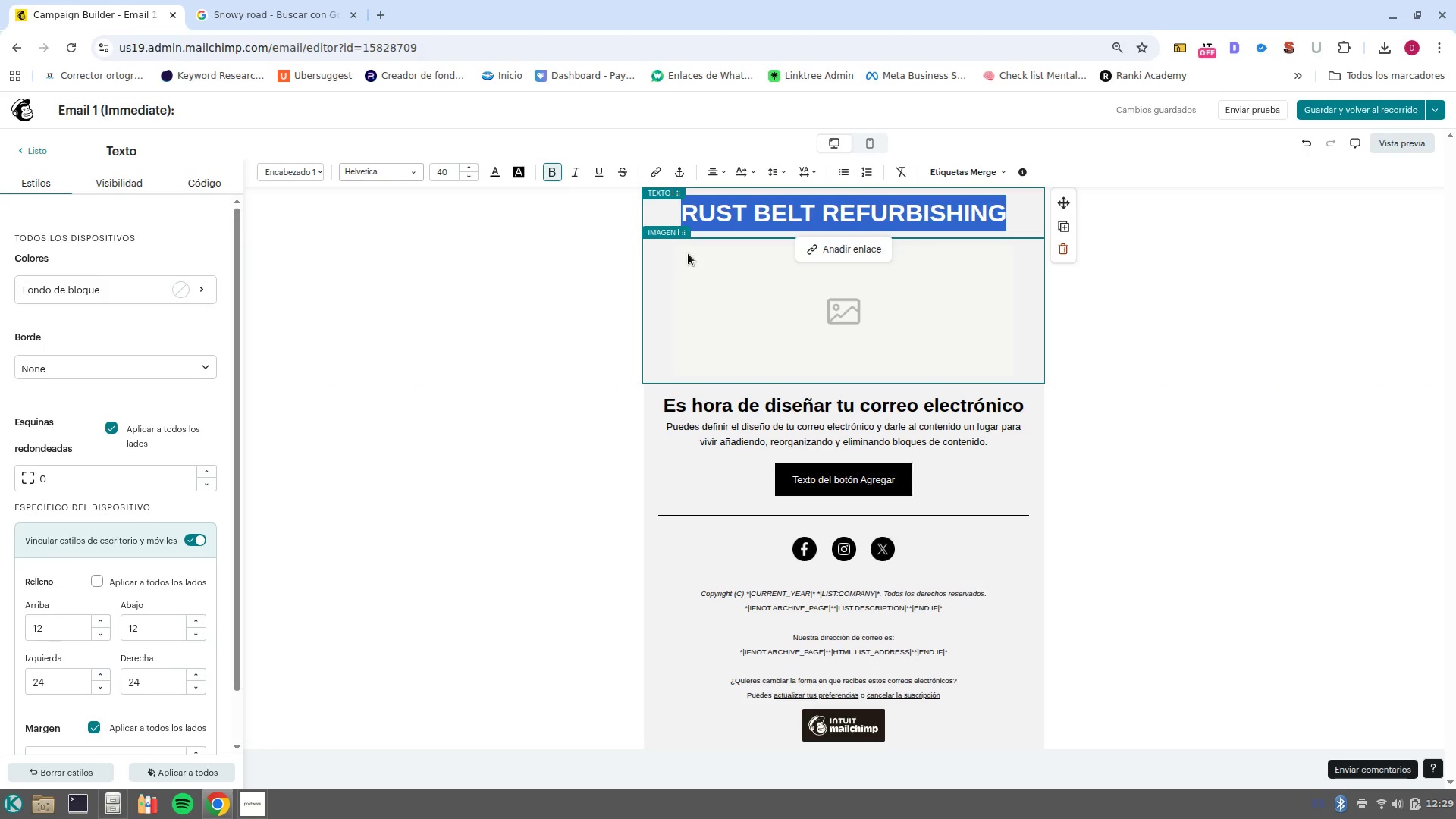 
wait(5.17)
 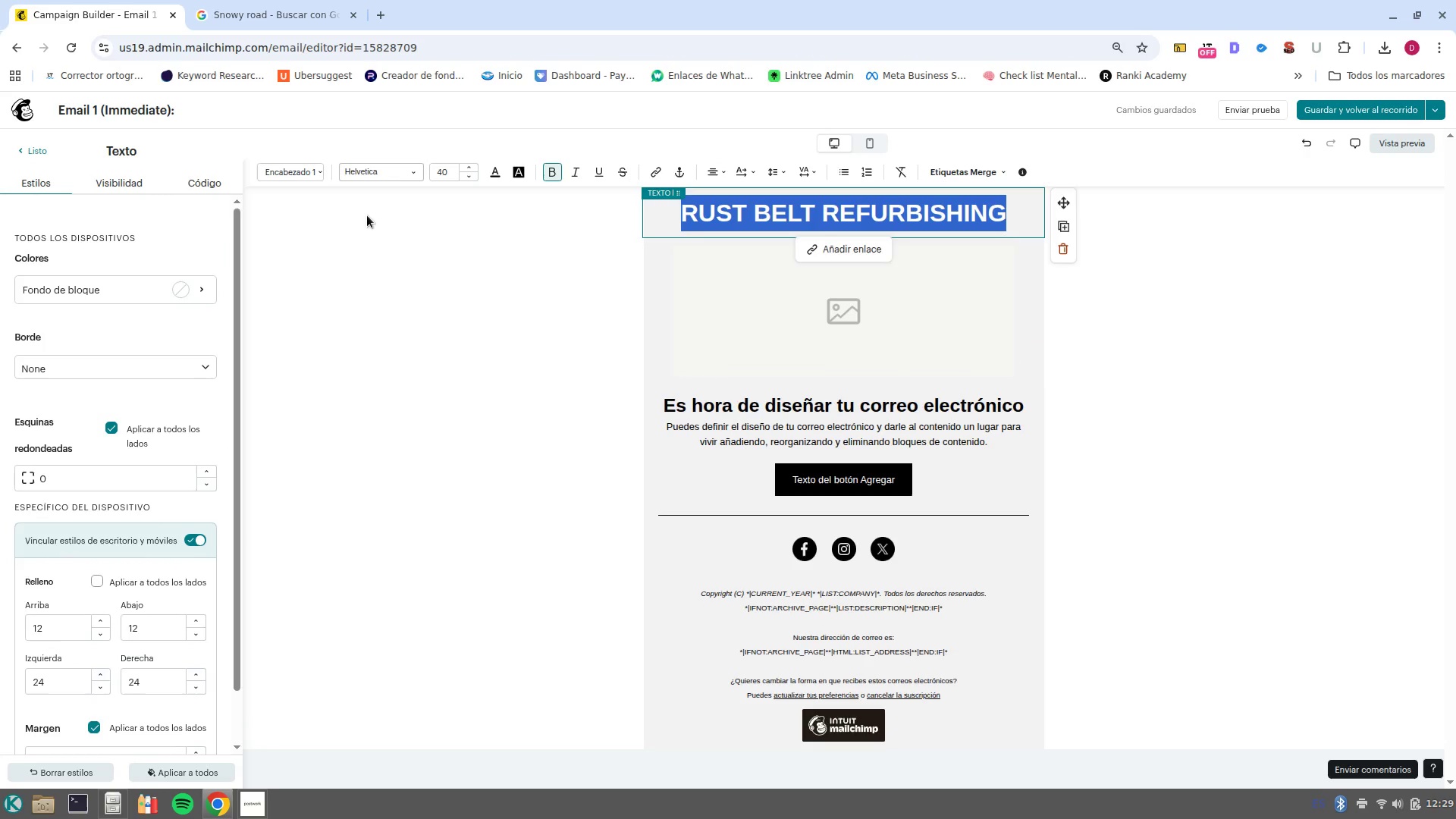 
left_click([490, 177])
 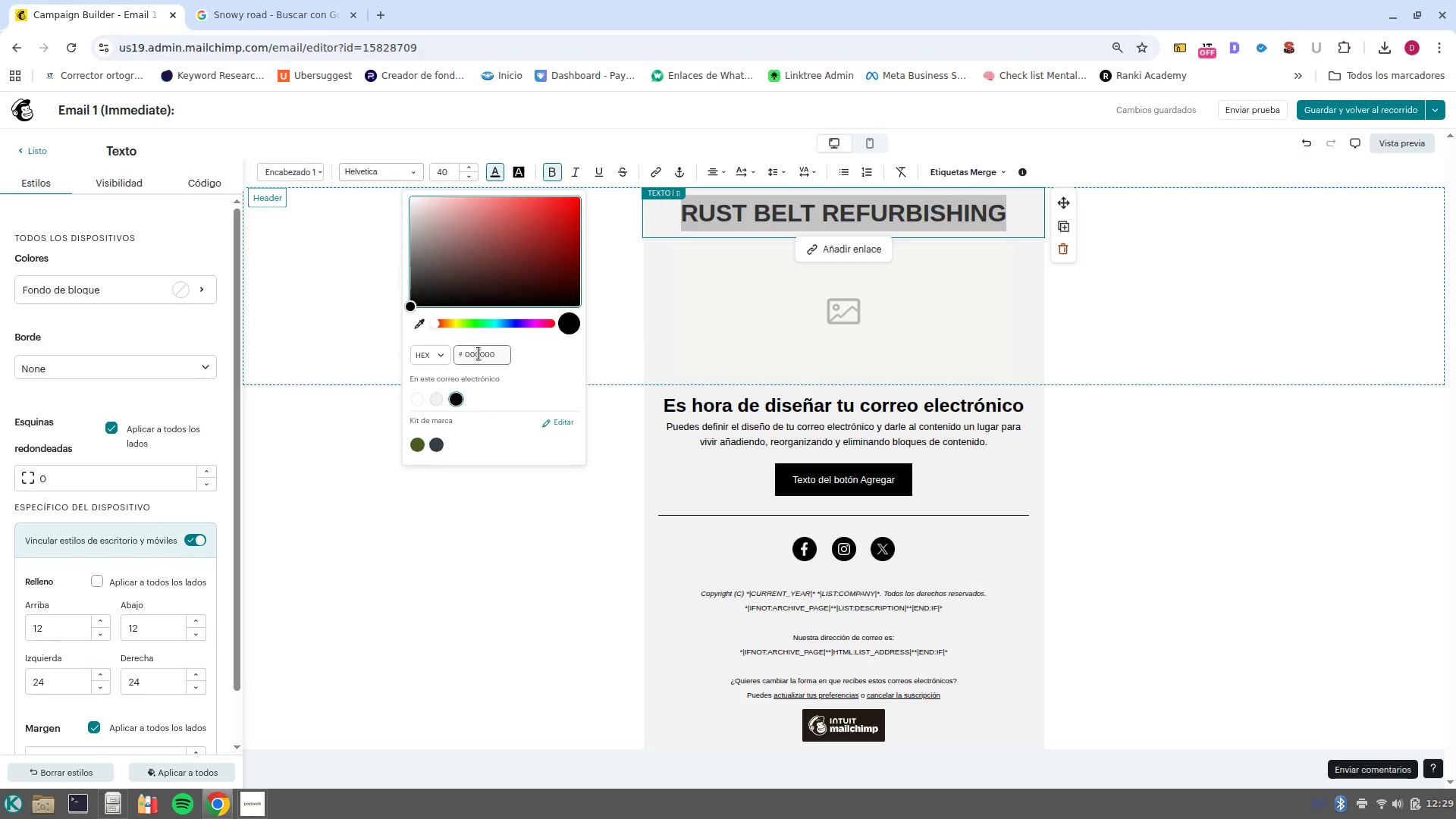 
double_click([479, 353])
 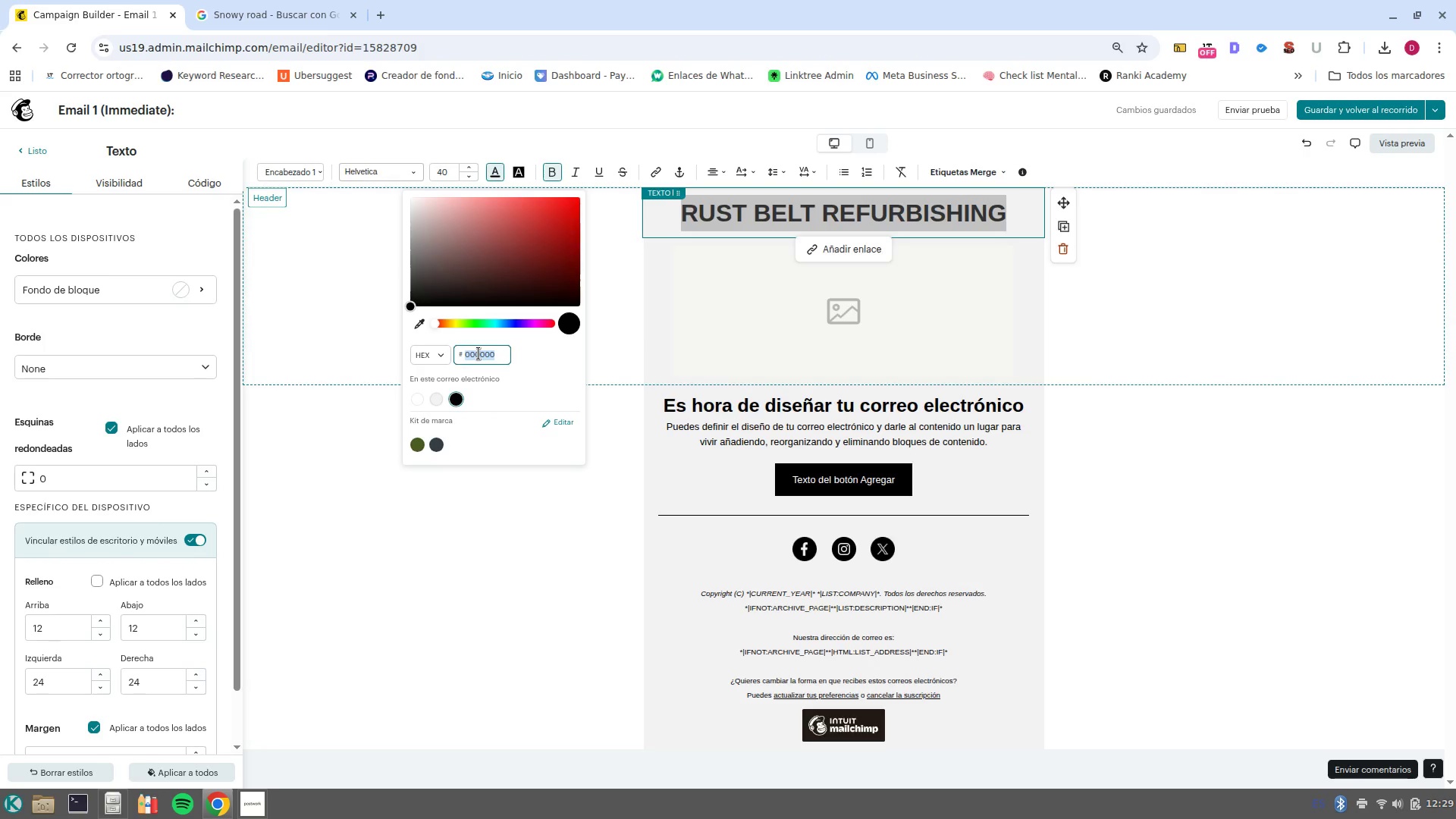 
type(333333)
key(NumpadEnter)
 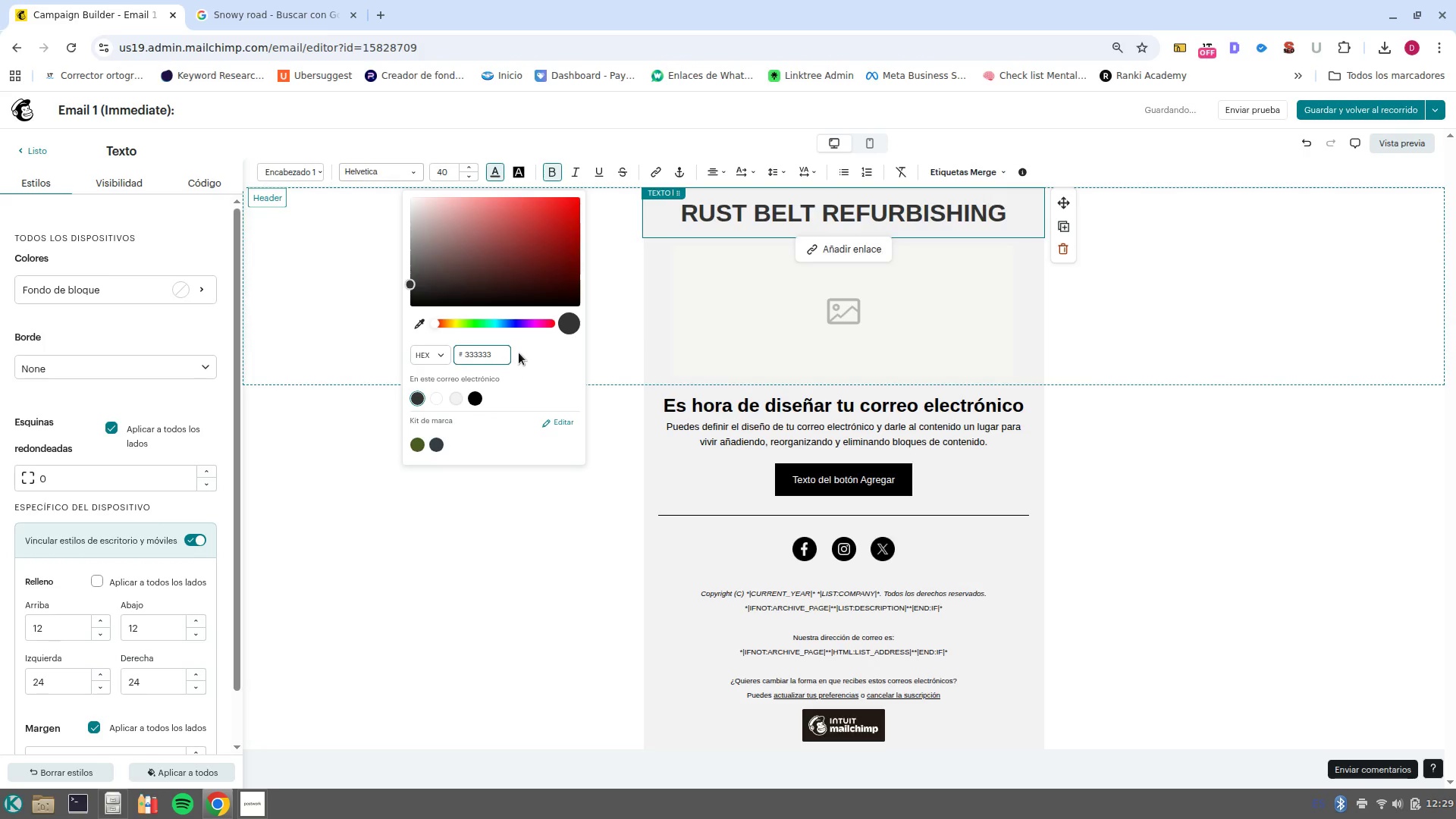 
key(NumpadEnter)
 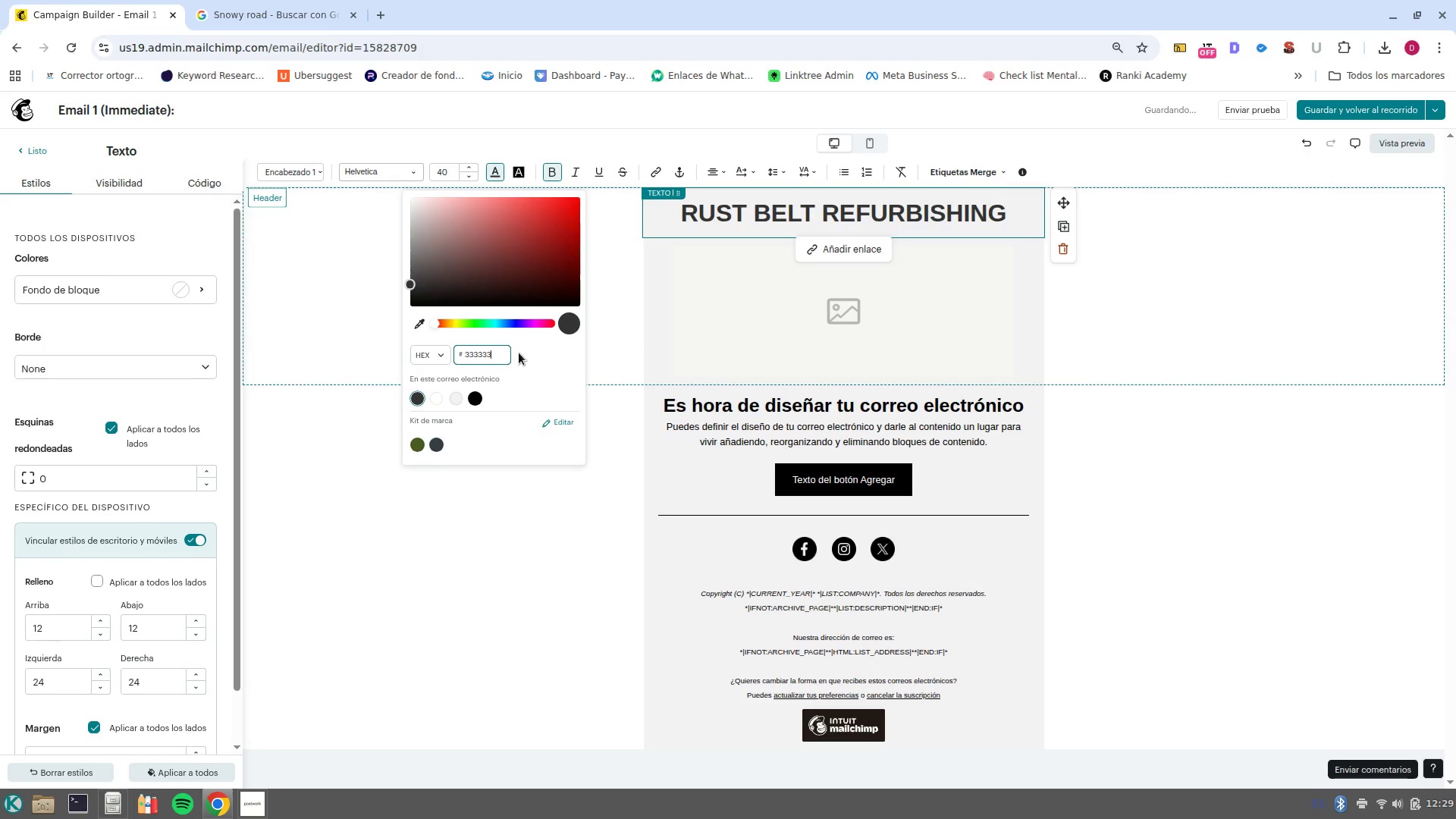 
key(NumpadEnter)
 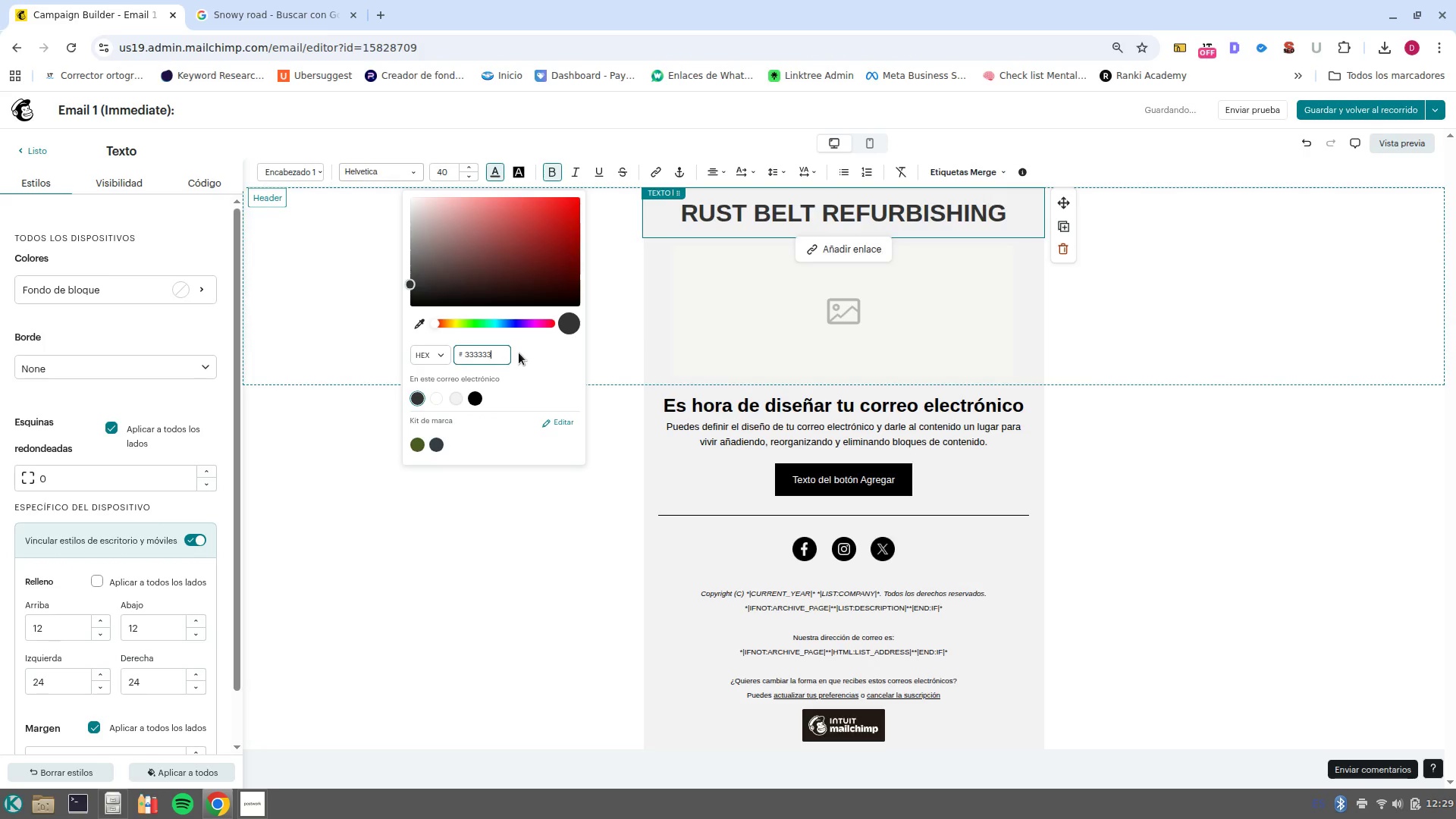 
key(Enter)
 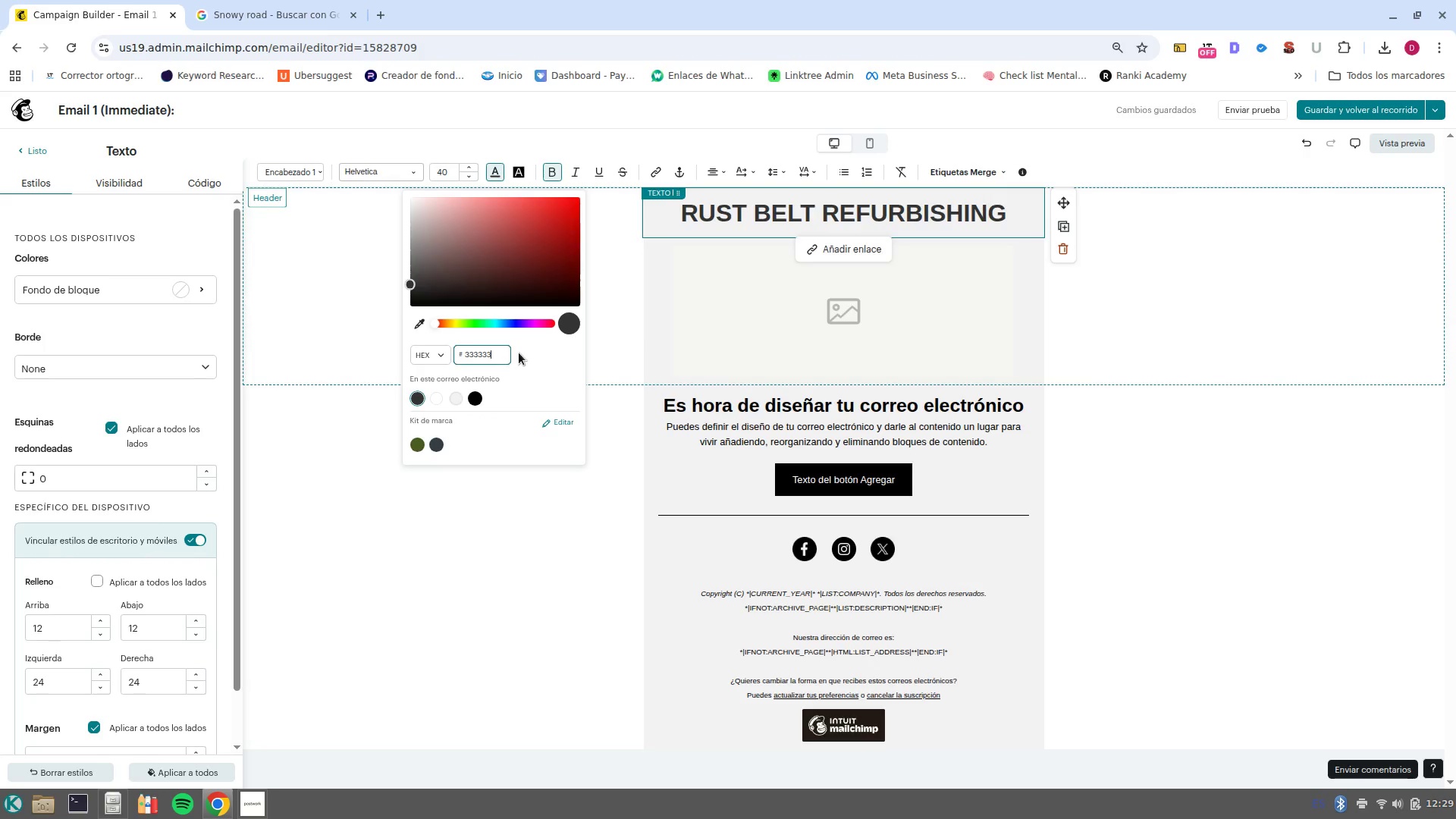 
key(Backspace)
 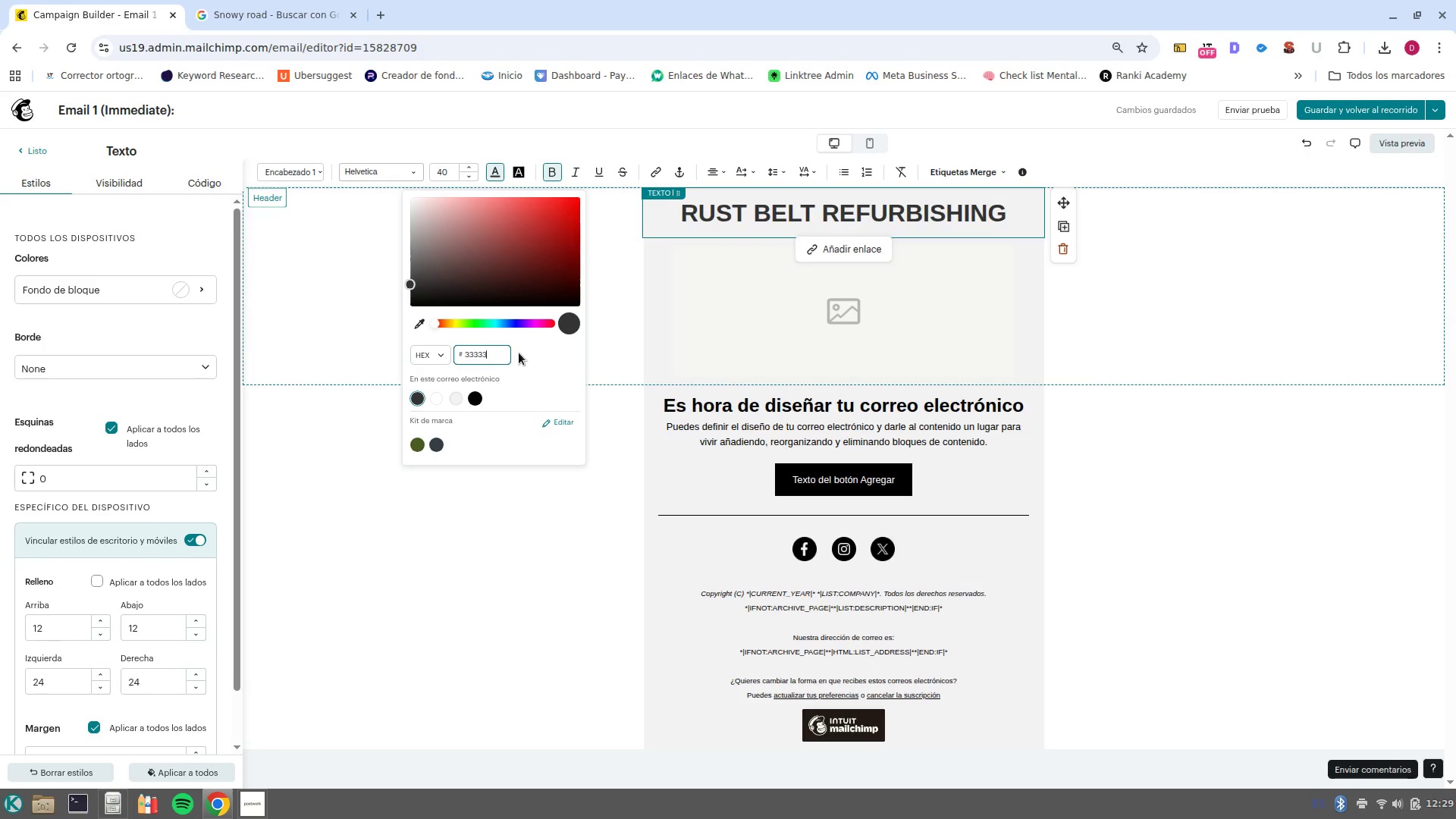 
key(Enter)
 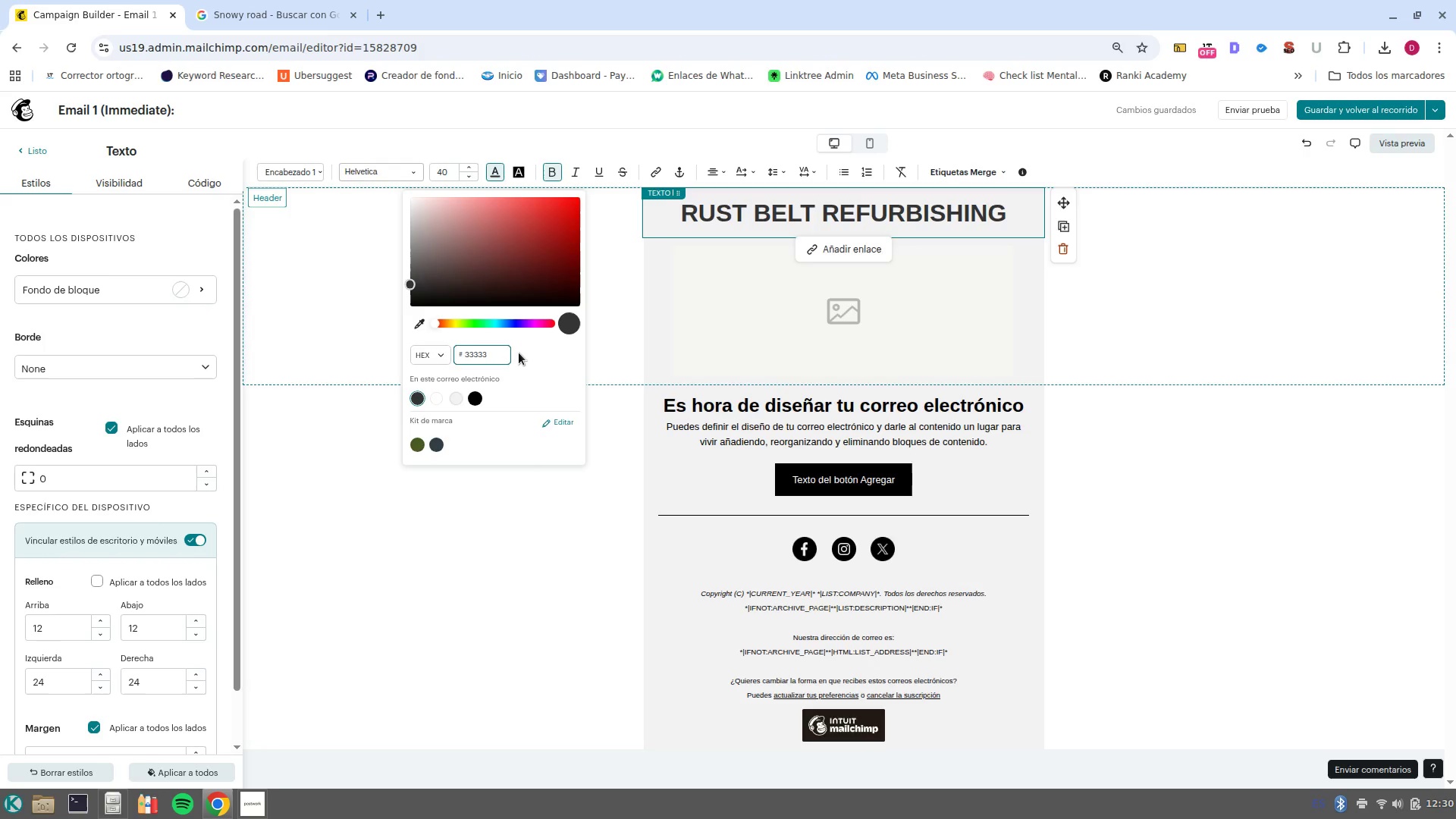 
key(Escape)
 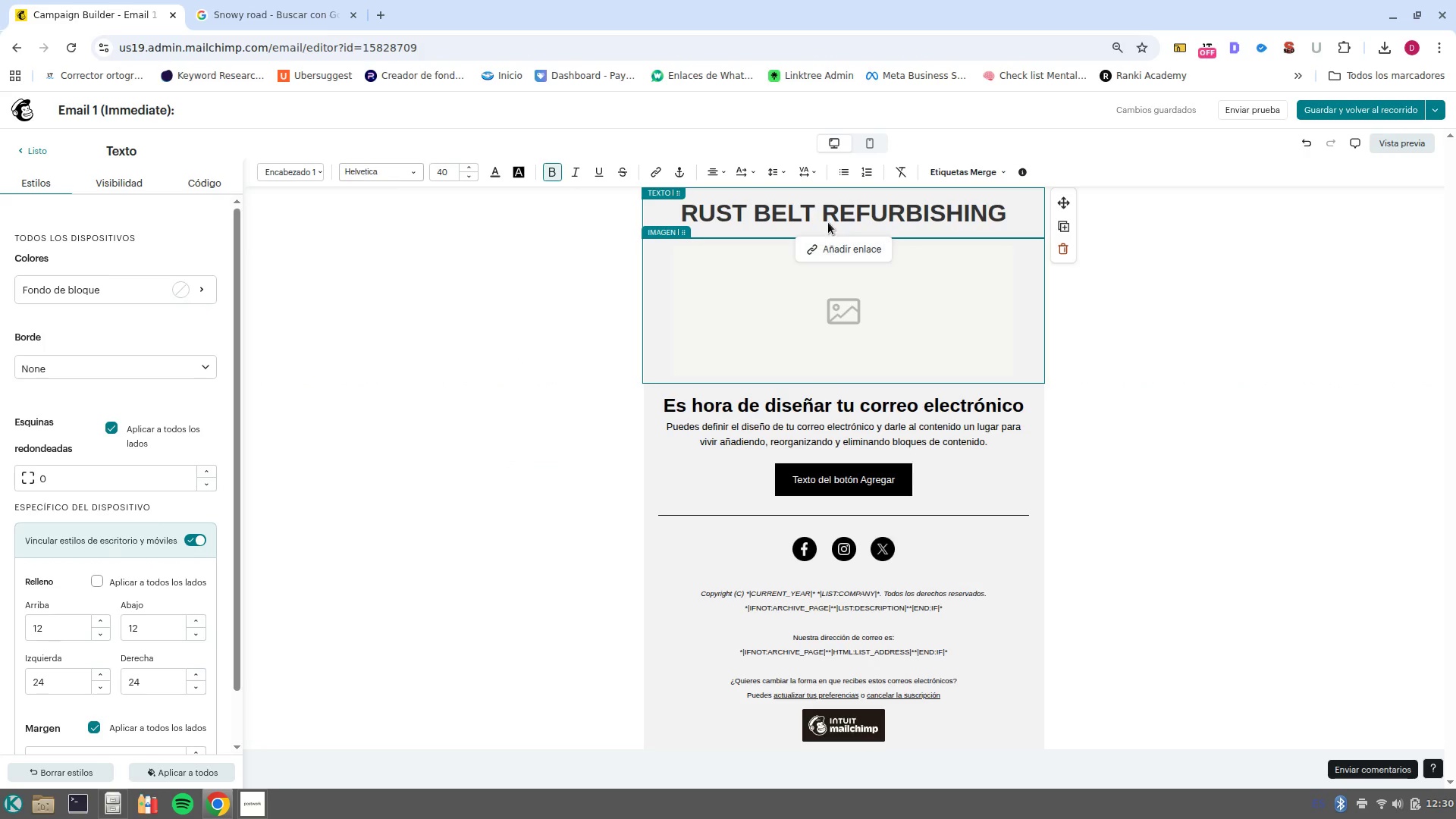 
double_click([828, 218])
 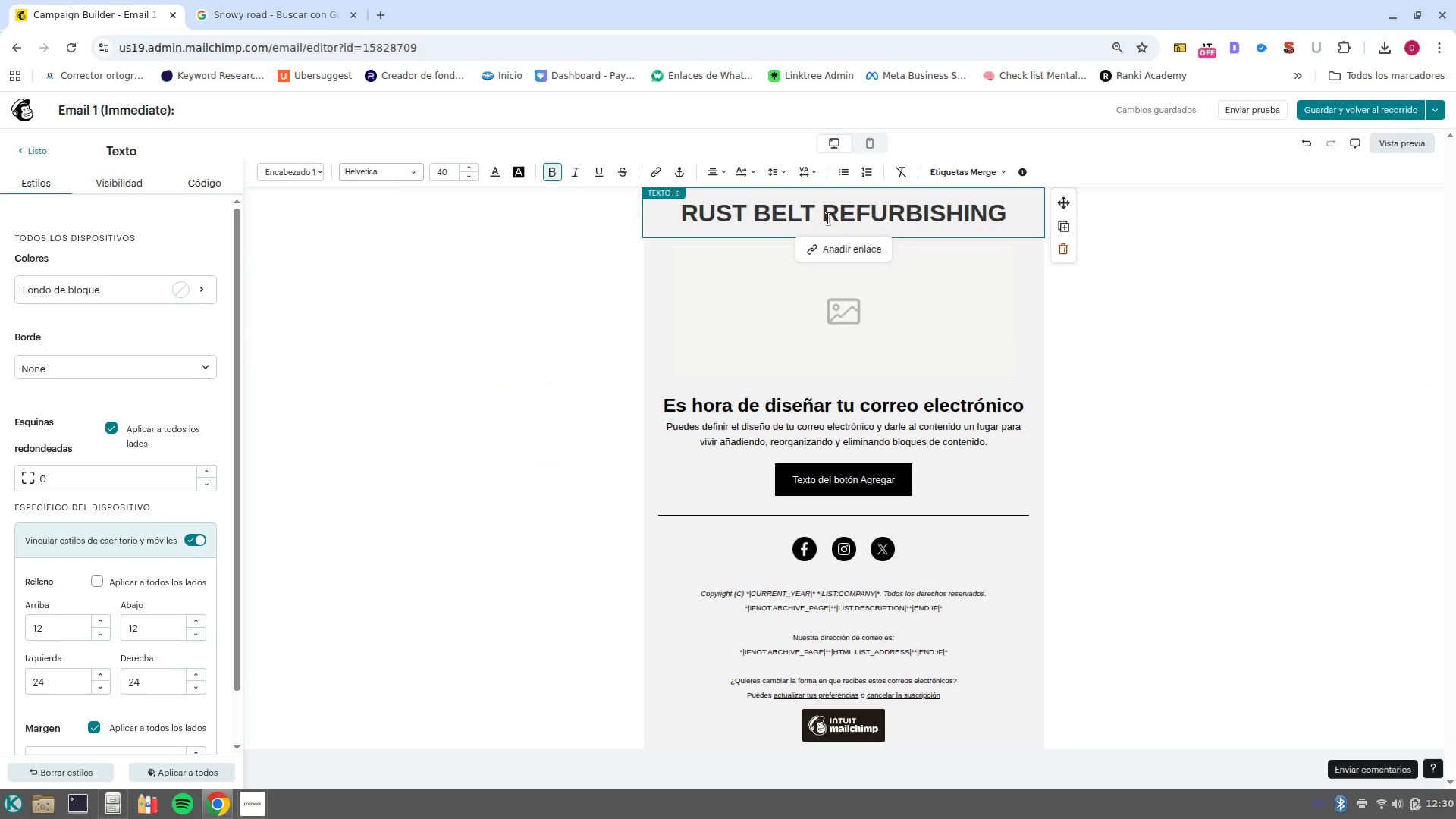 
triple_click([828, 218])
 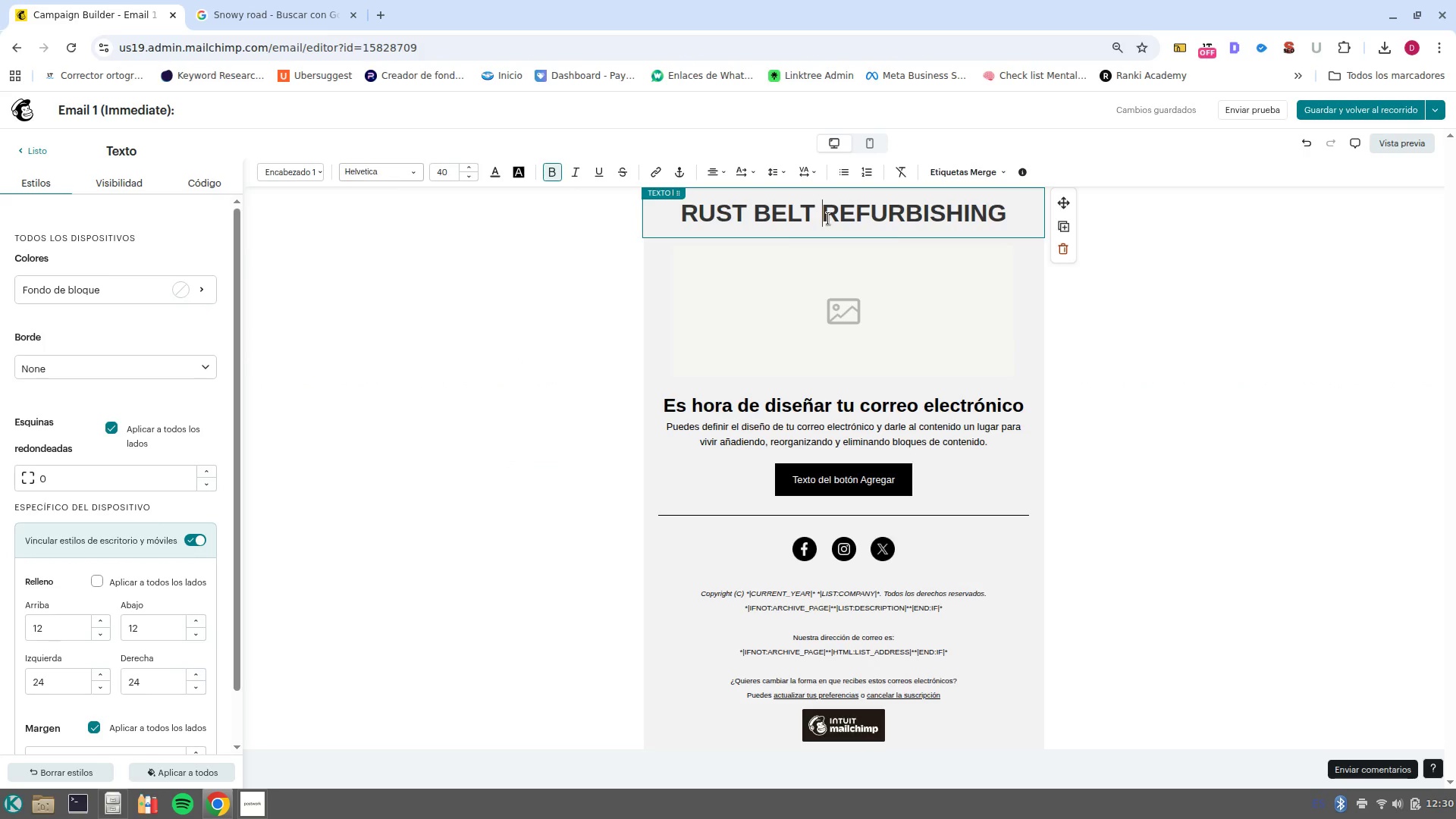 
triple_click([828, 218])
 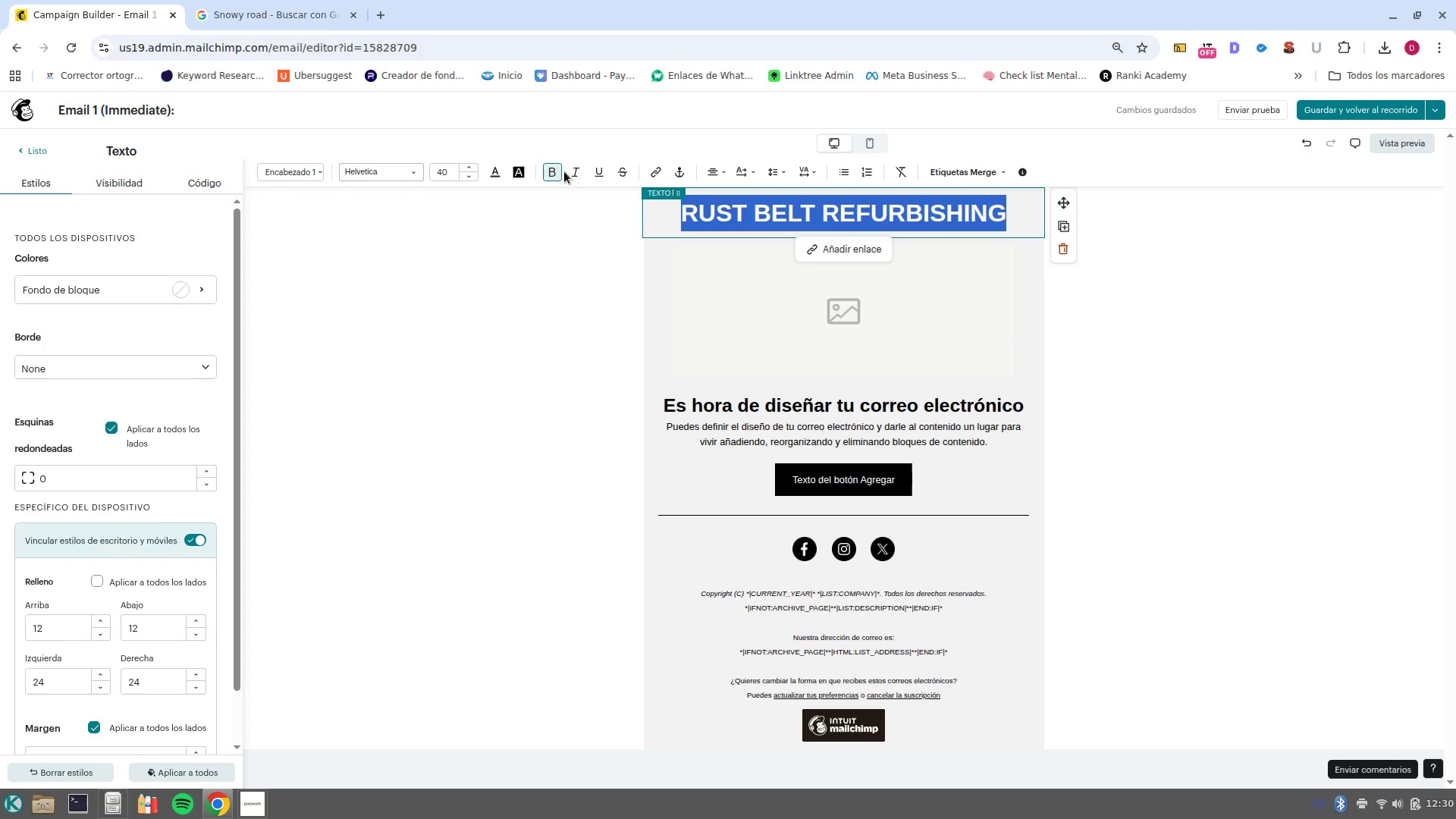 
left_click([494, 170])
 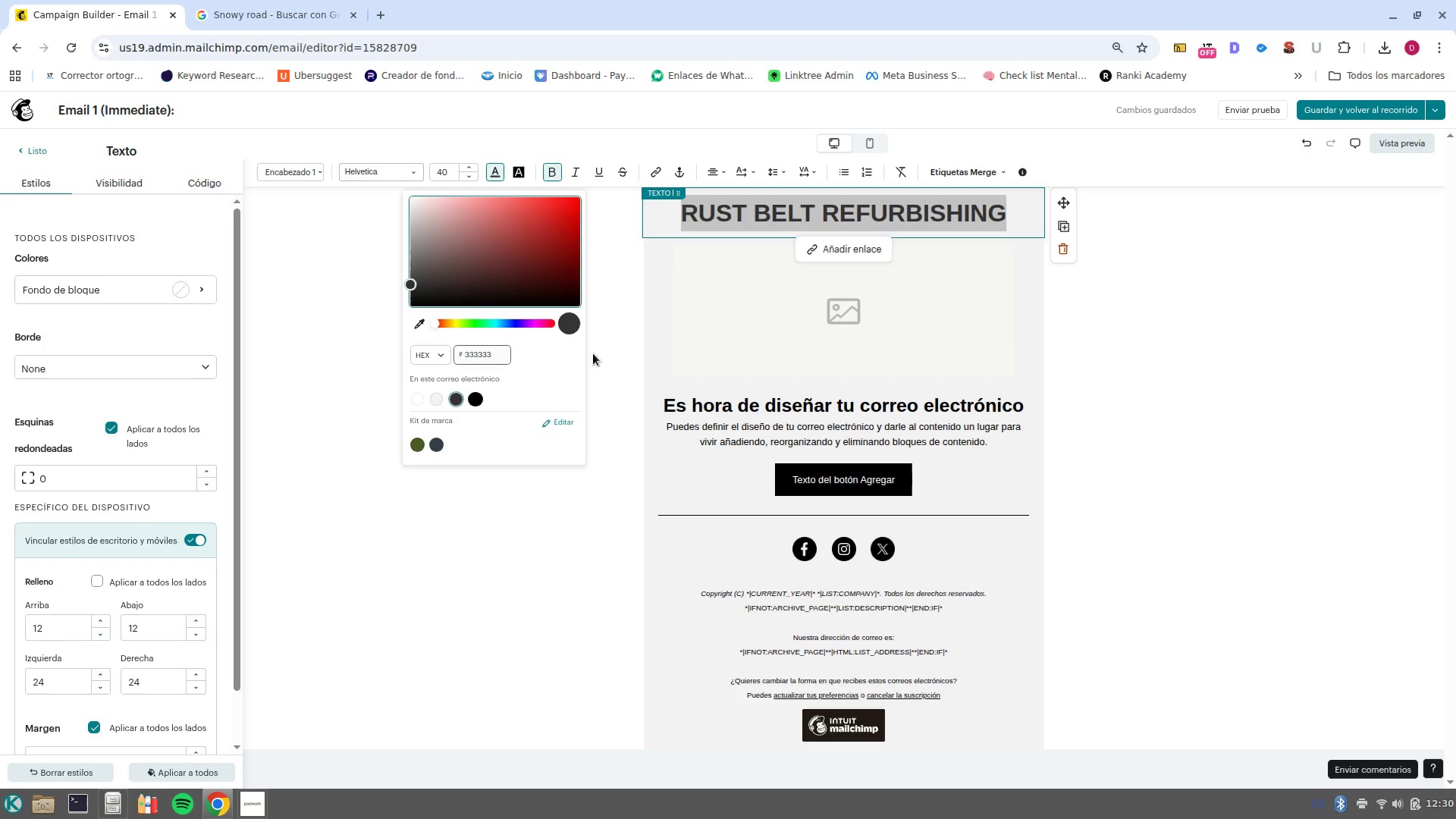 
left_click([603, 352])
 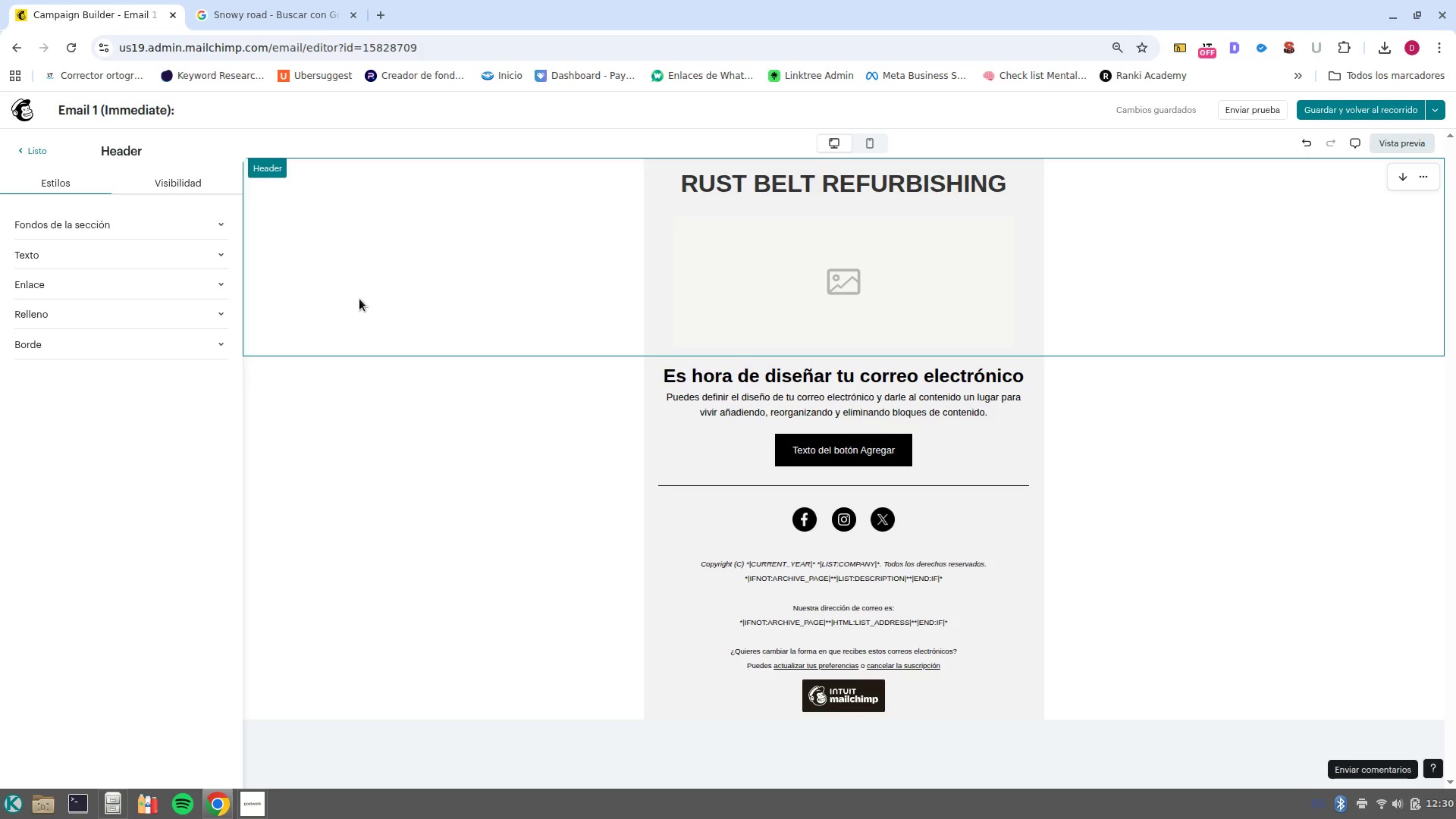 
wait(13.46)
 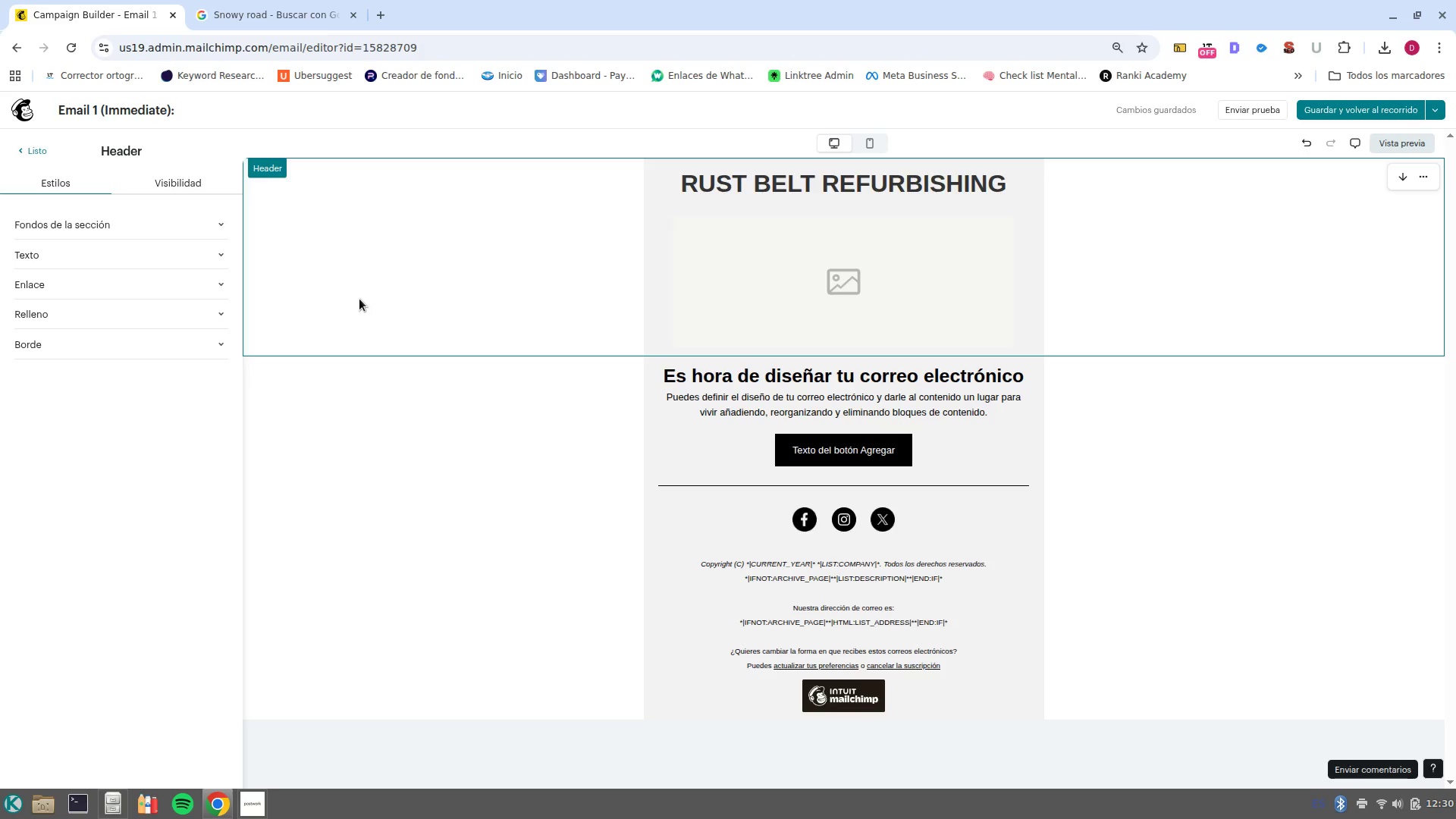 
left_click([841, 268])
 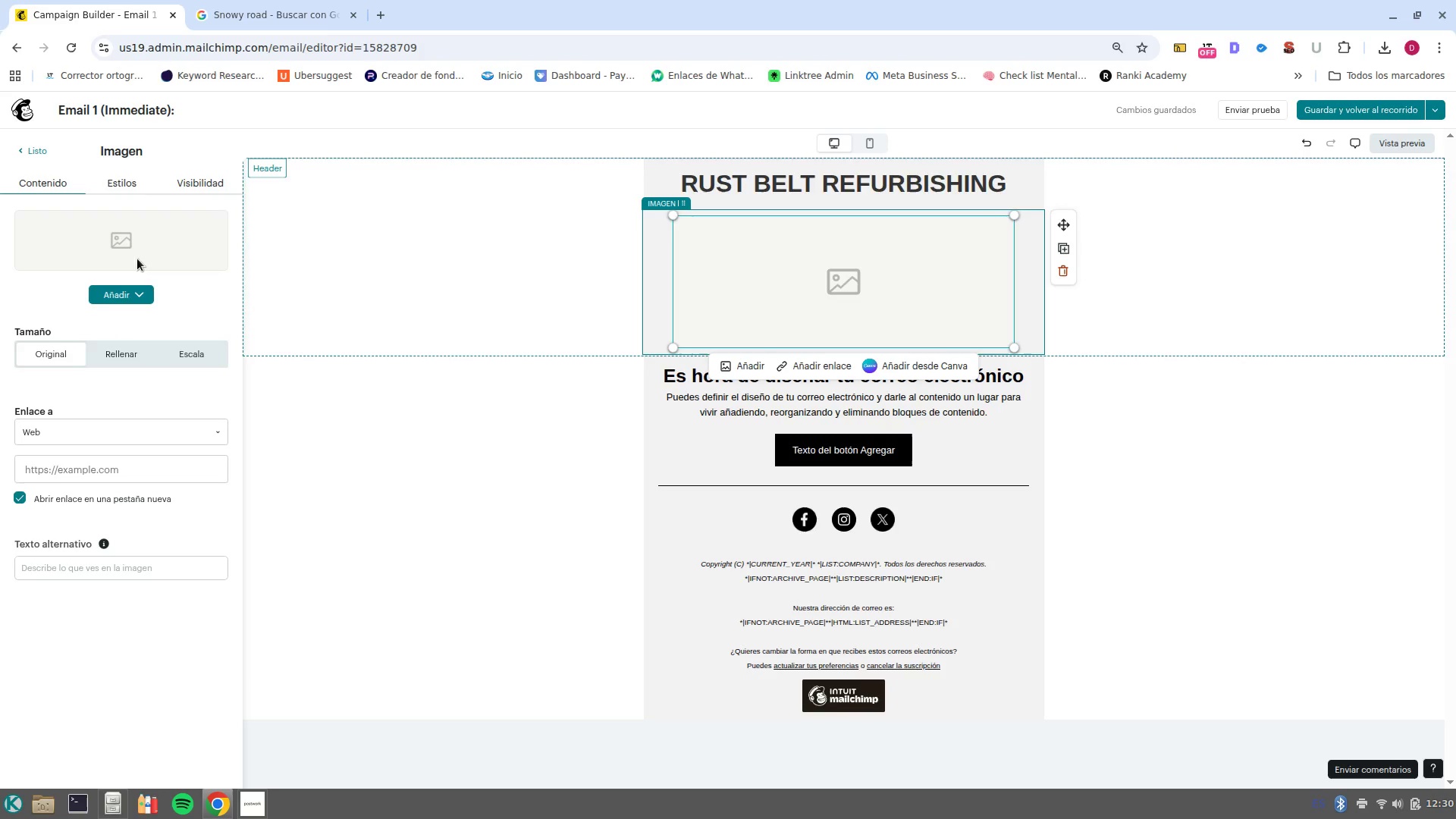 
left_click([114, 292])
 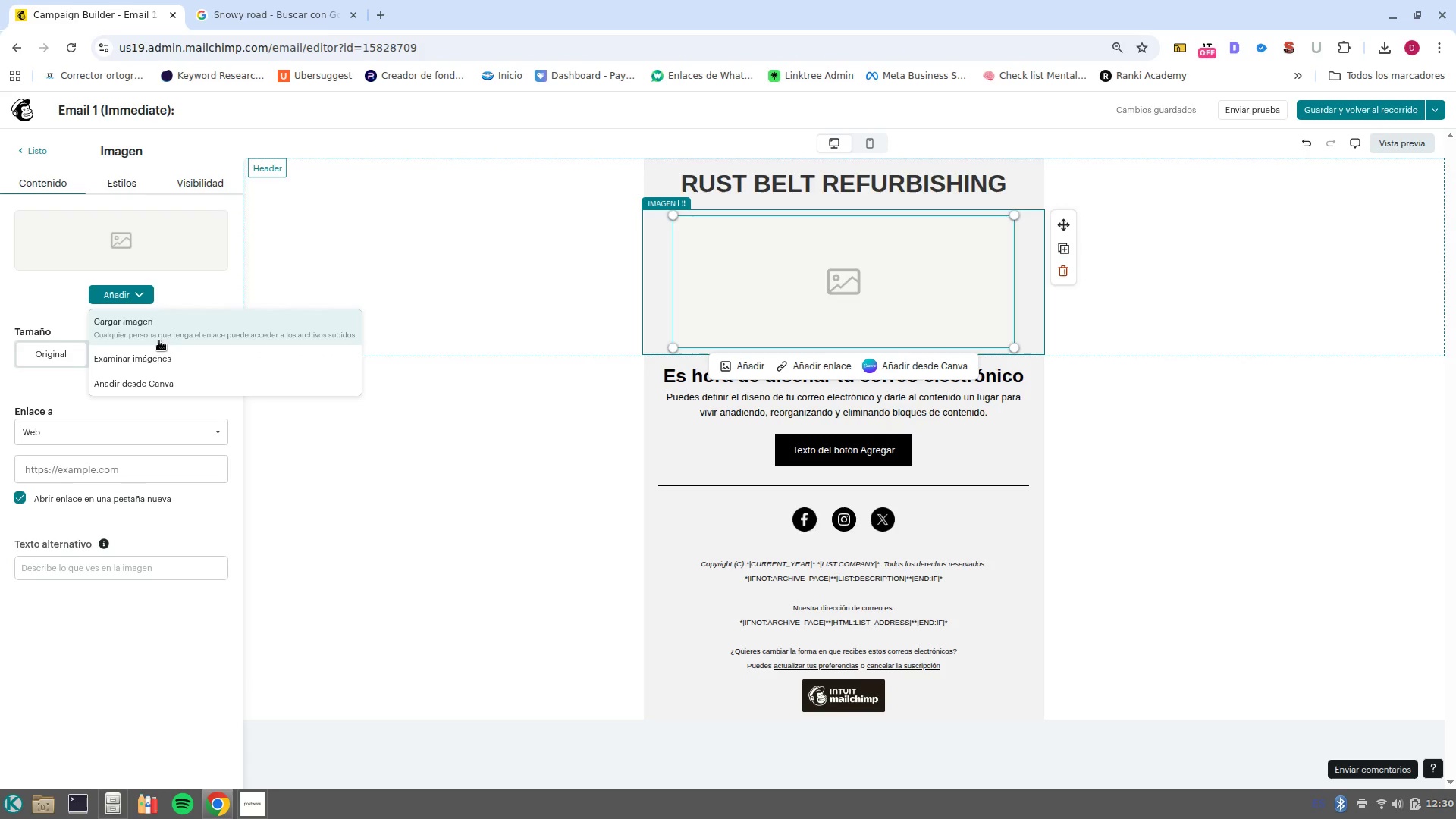 
left_click([159, 339])
 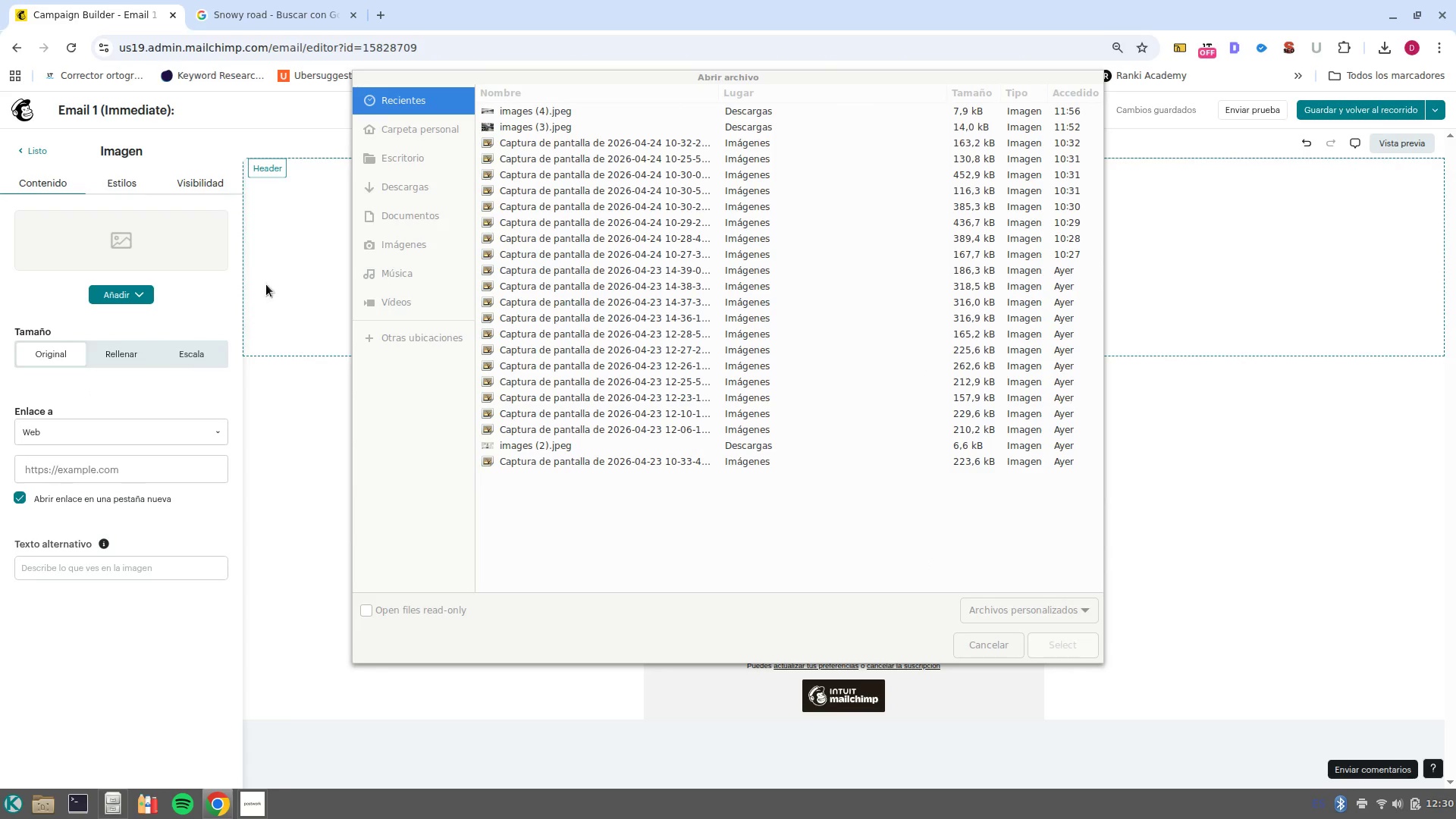 
left_click([262, 310])
 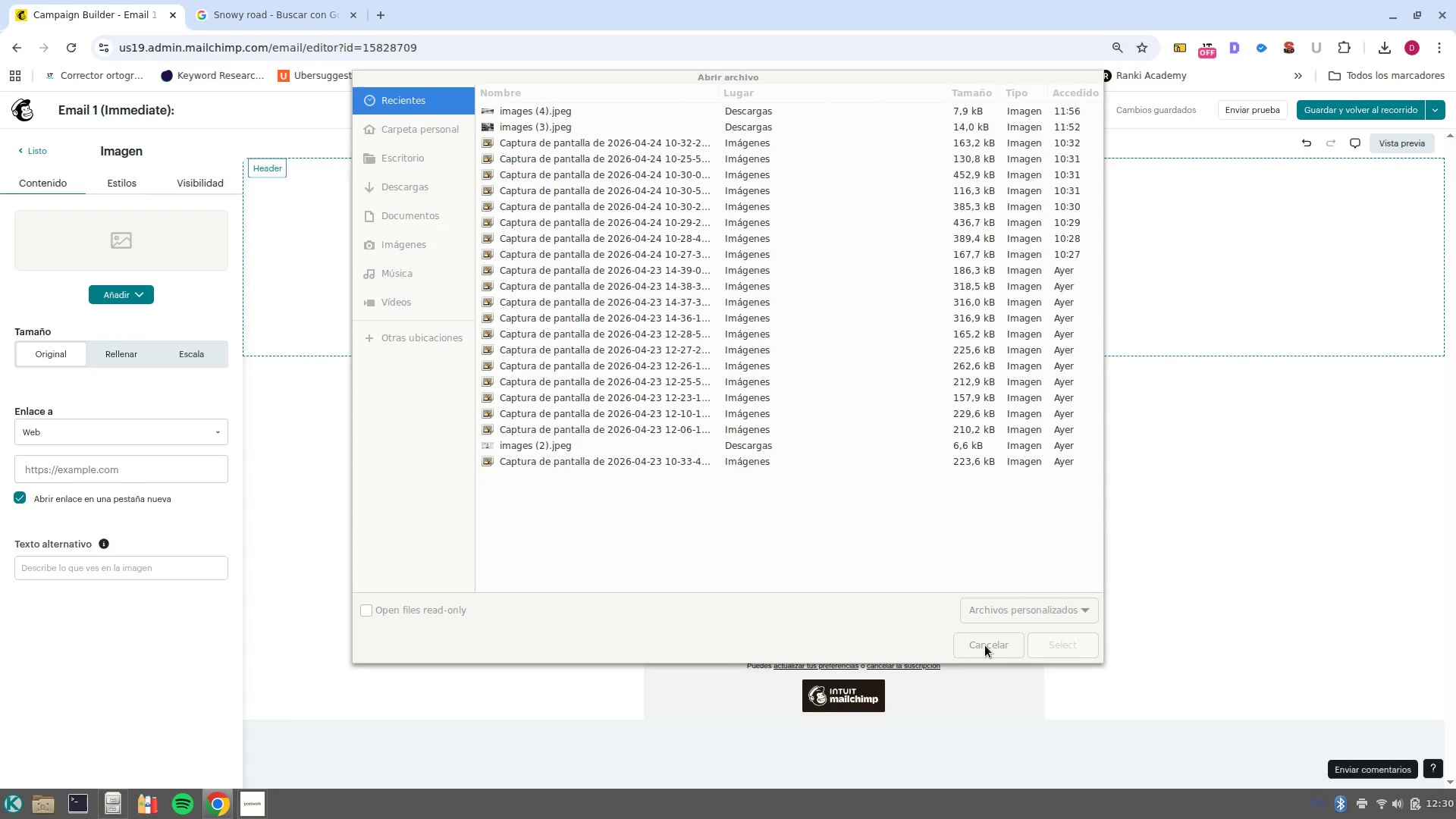 
left_click([987, 645])
 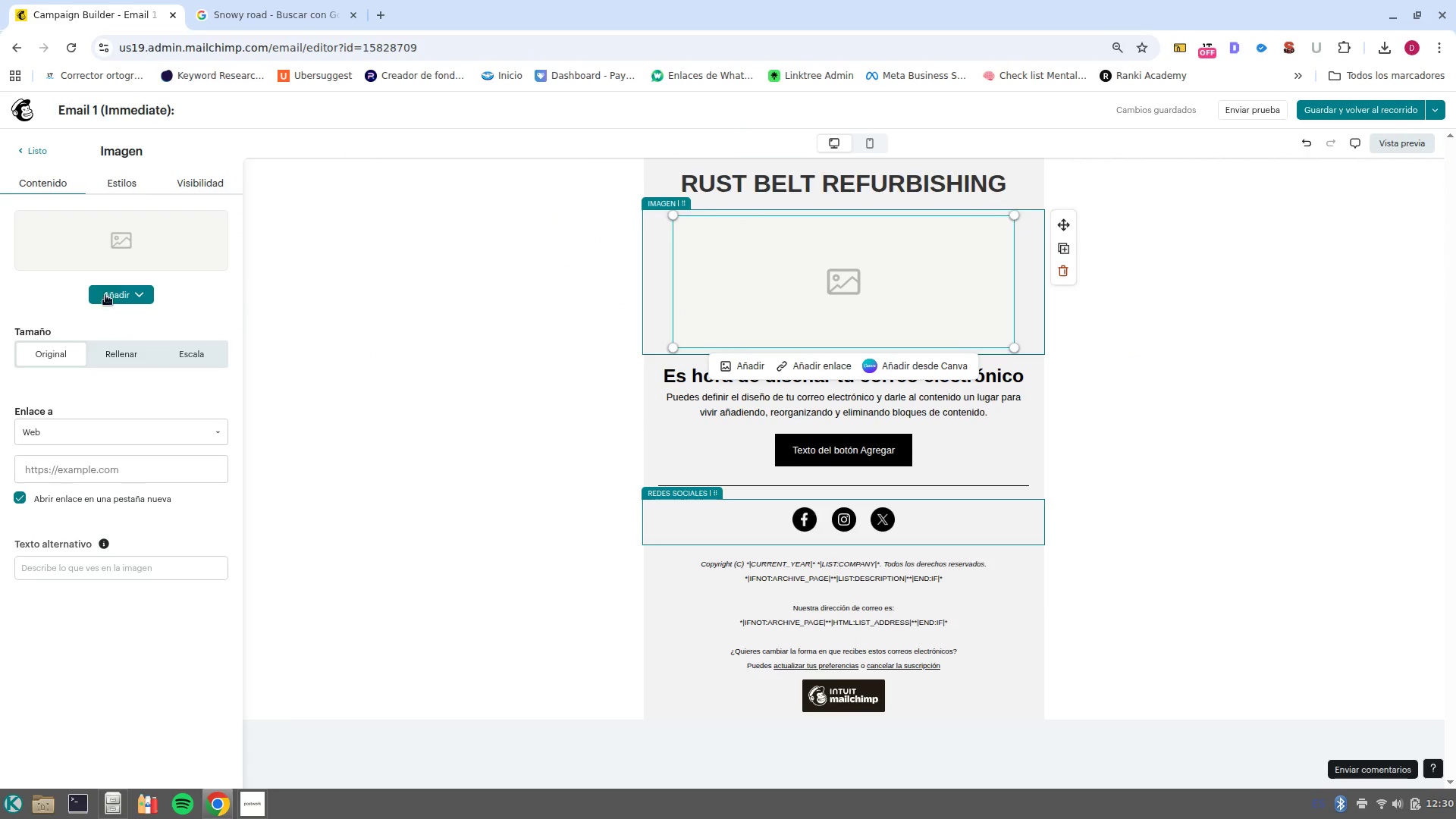 
left_click([104, 297])
 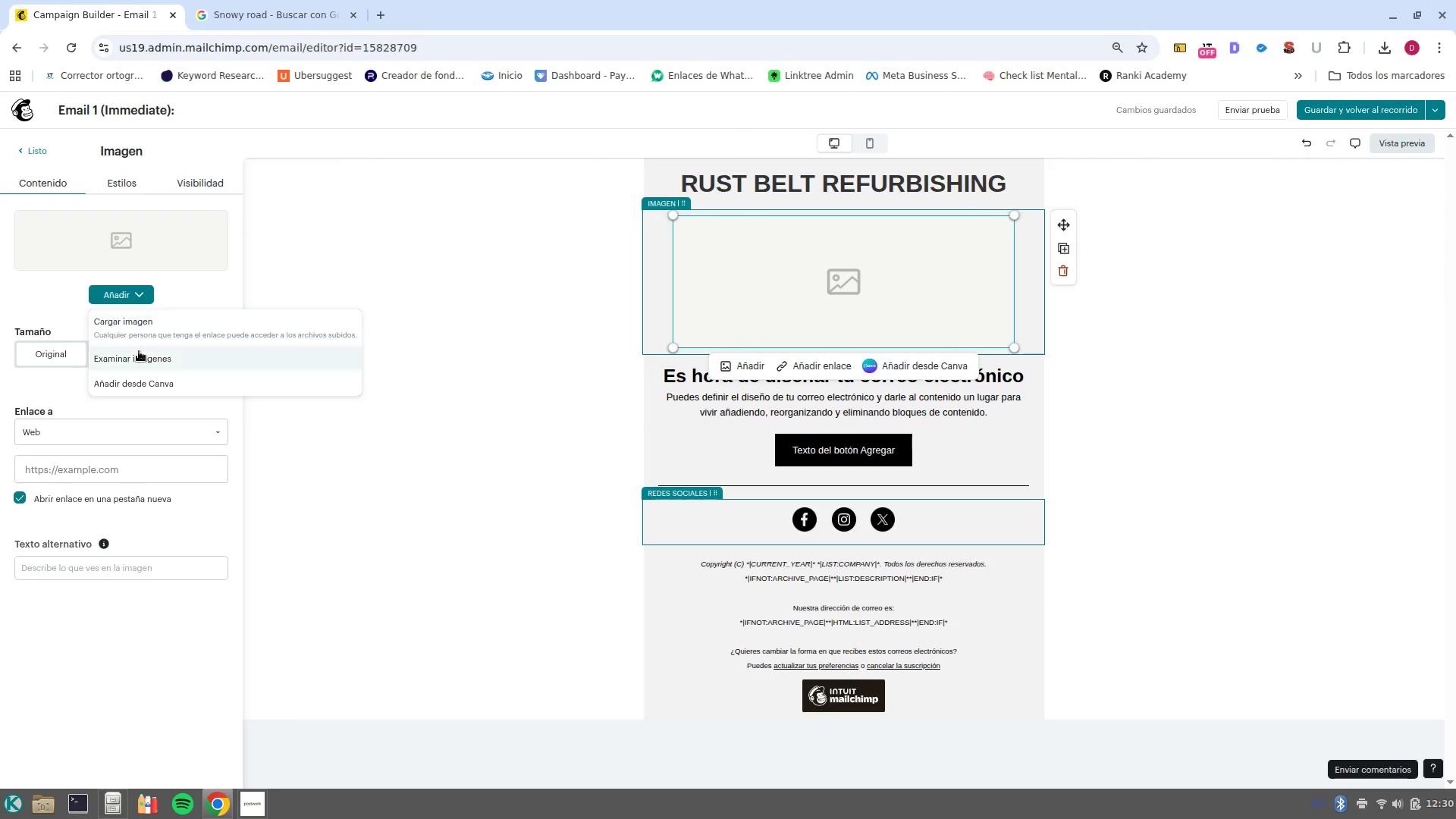 
left_click([139, 351])
 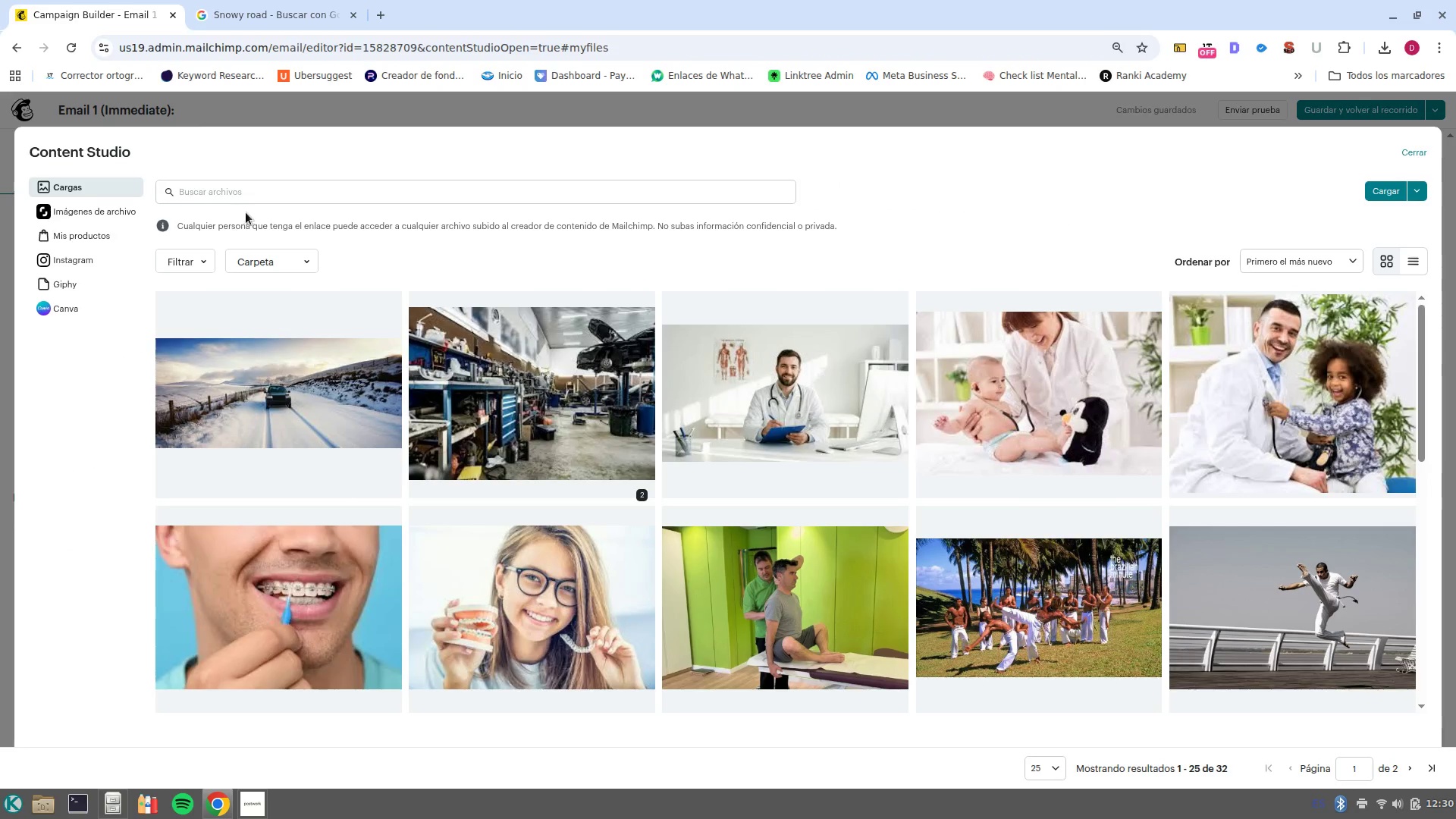 
left_click([282, 182])
 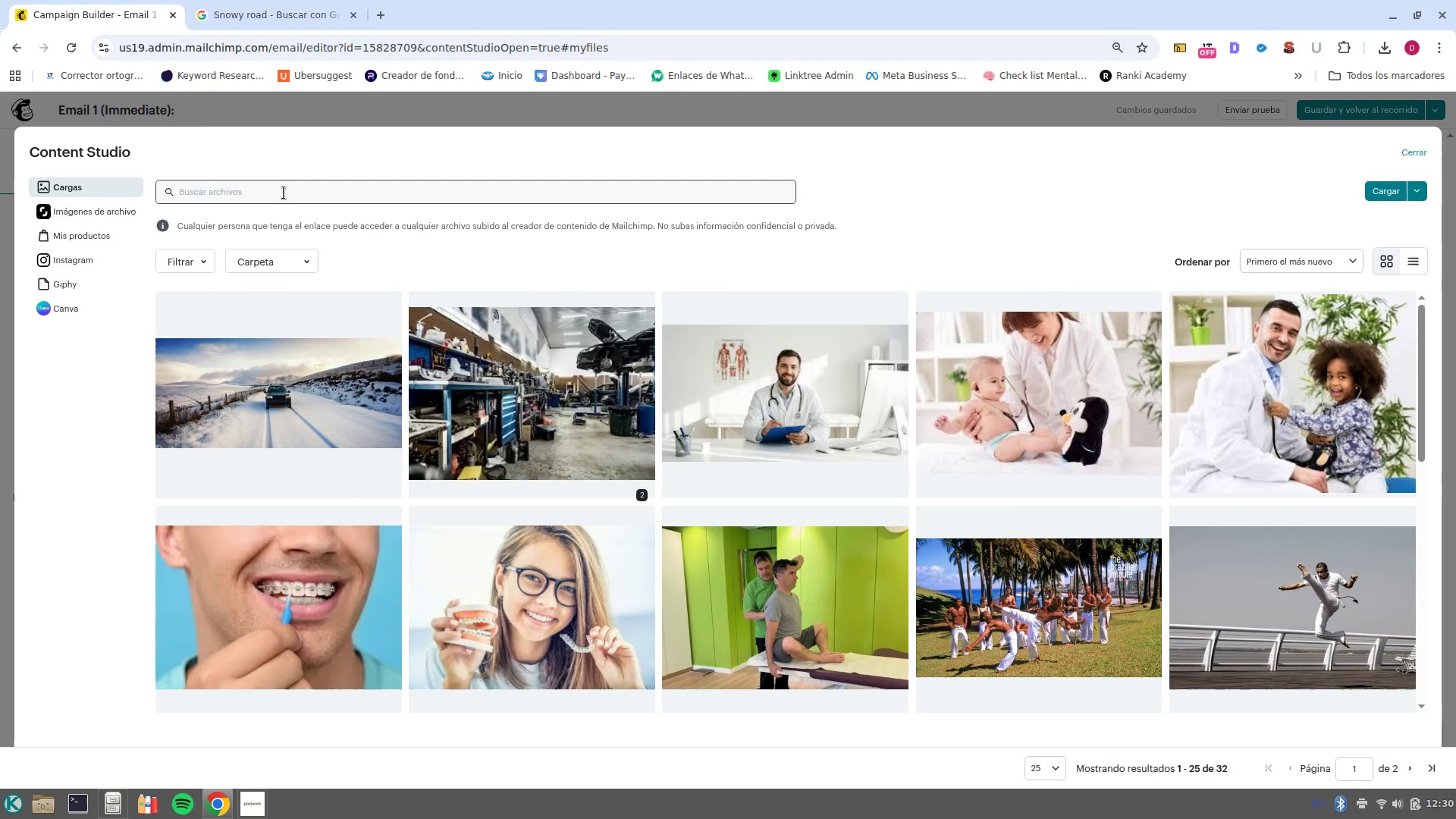 
left_click([284, 193])
 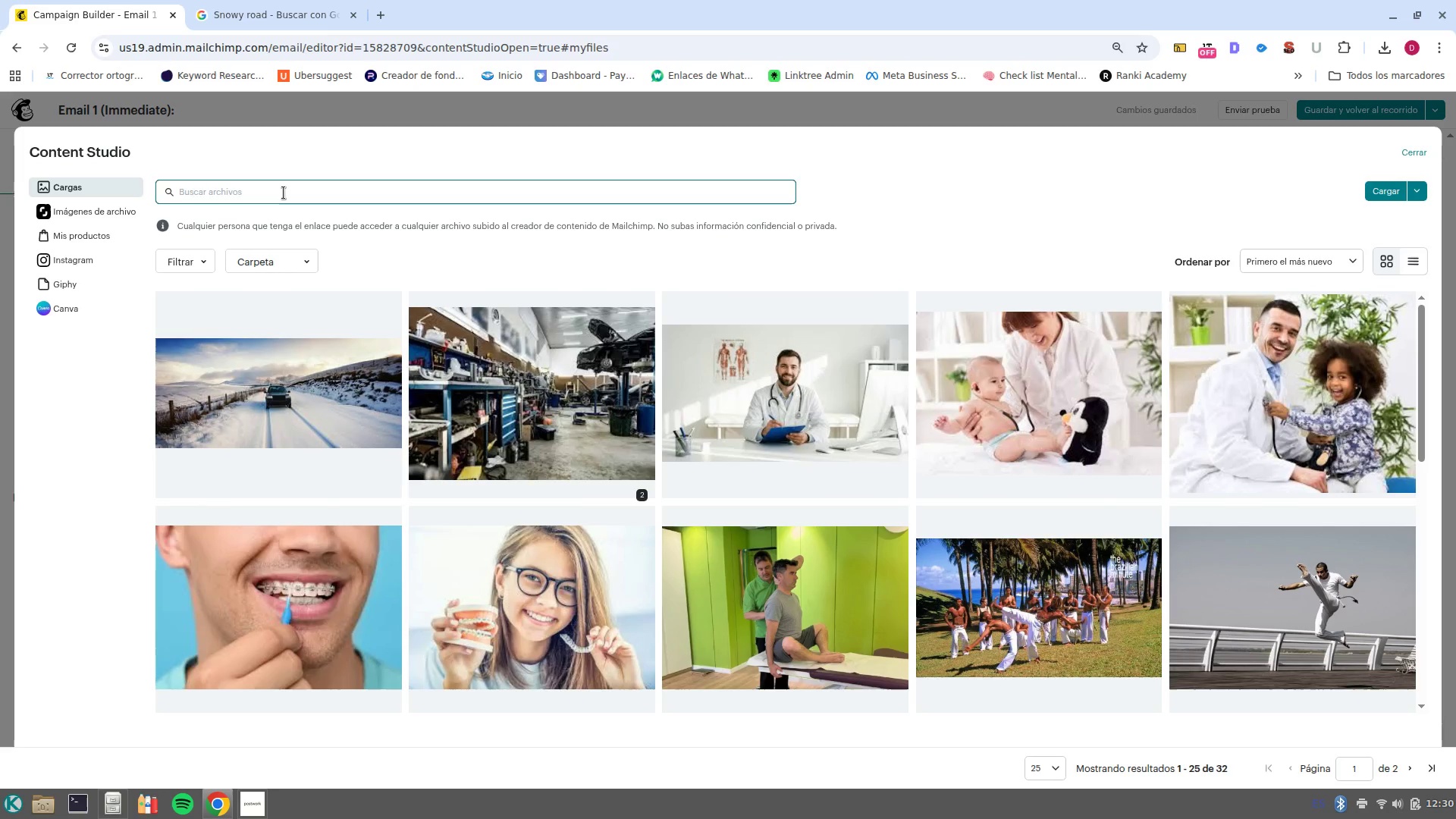 
type(Sno)
key(Backspace)
type(OWY ROAD)
 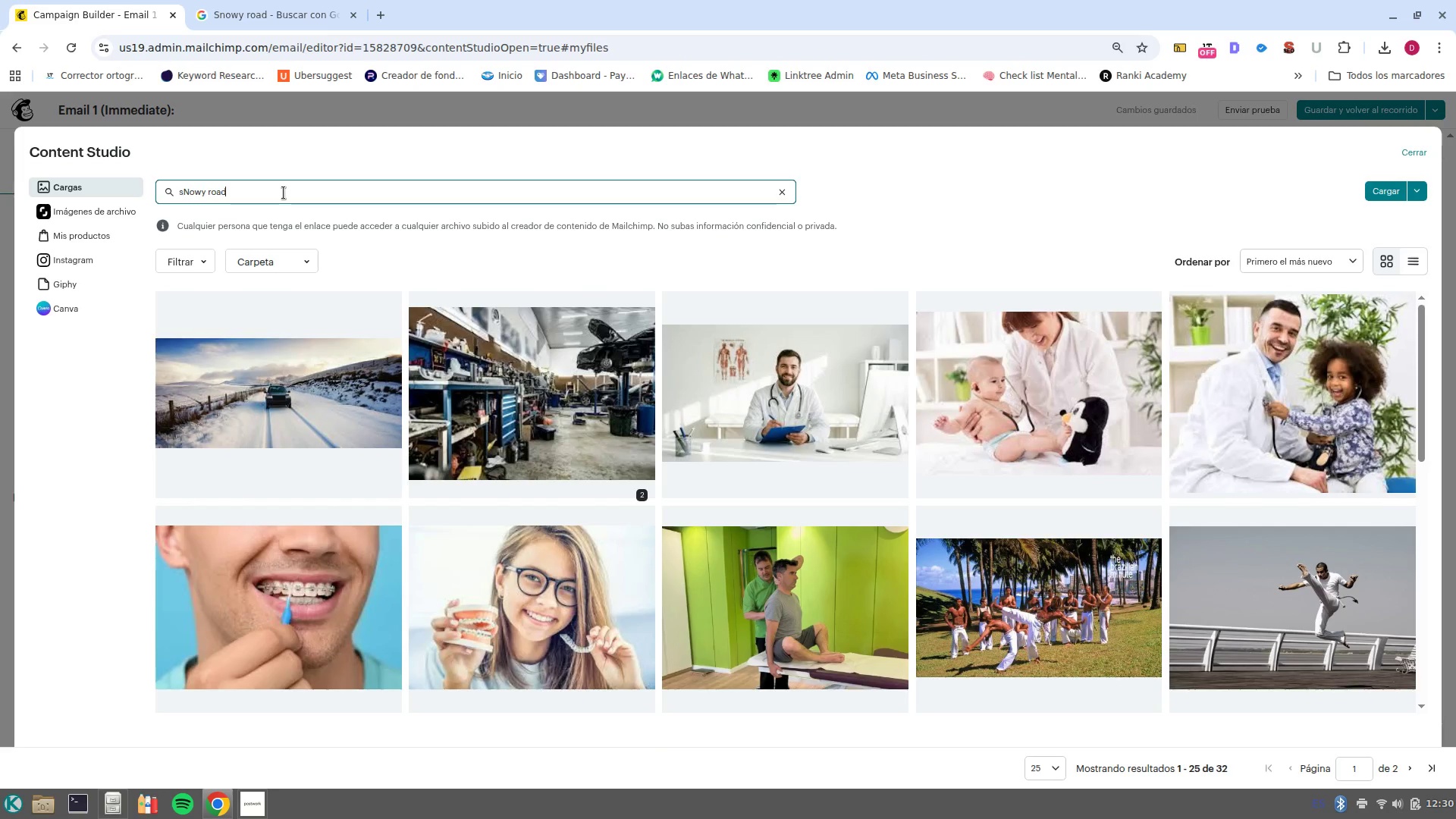 
key(Enter)
 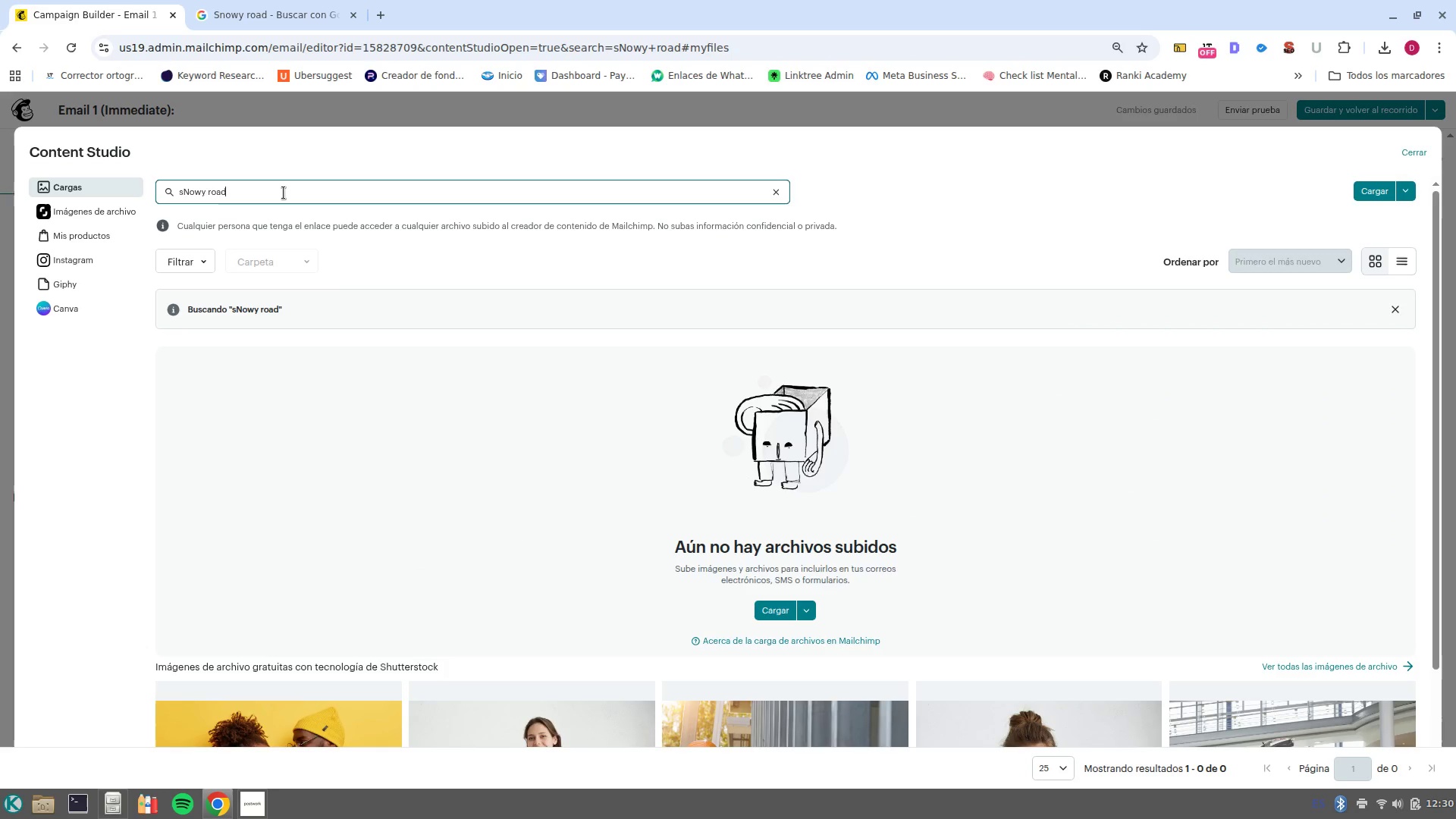 
wait(8.91)
 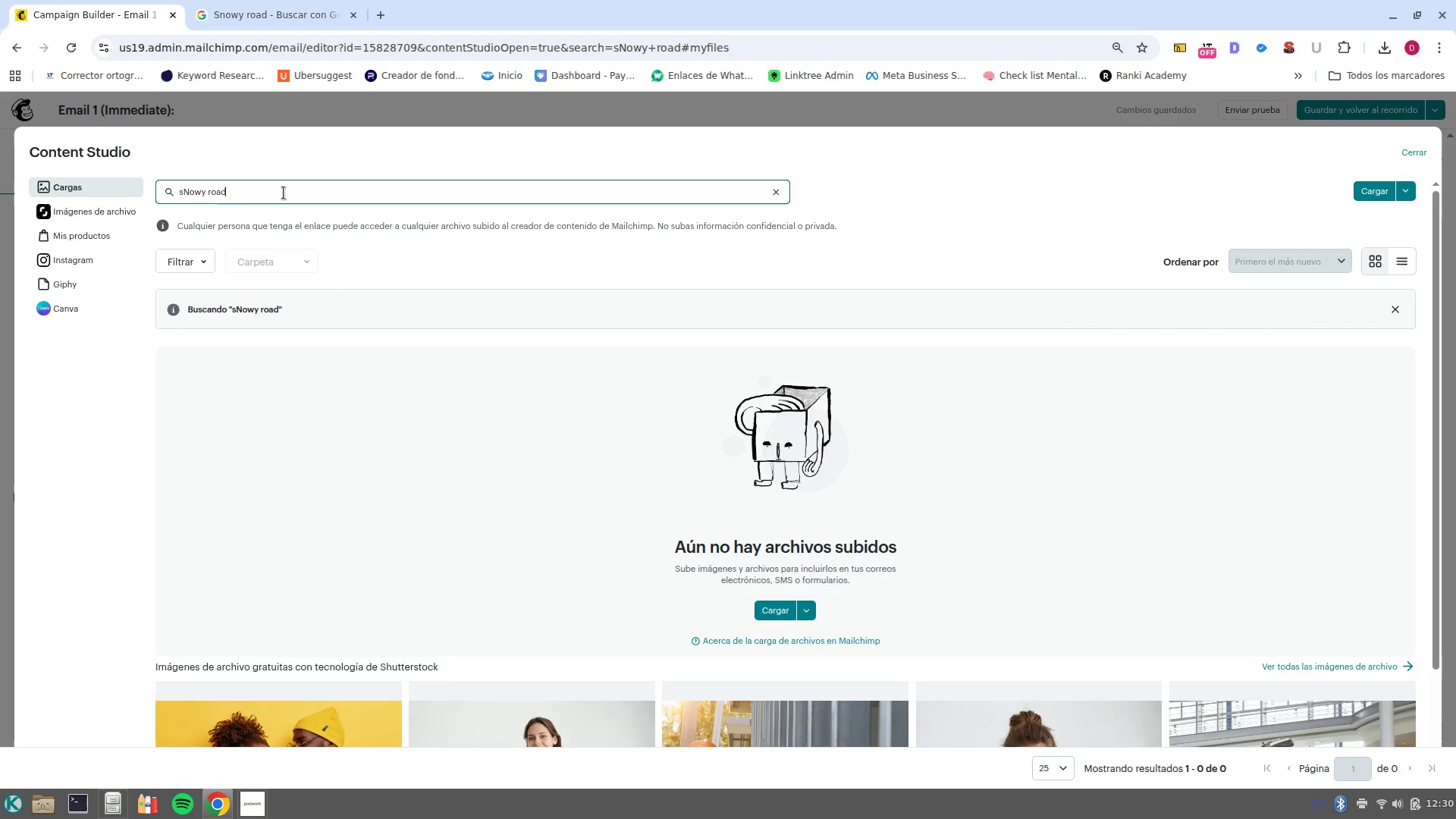 
left_click([86, 220])
 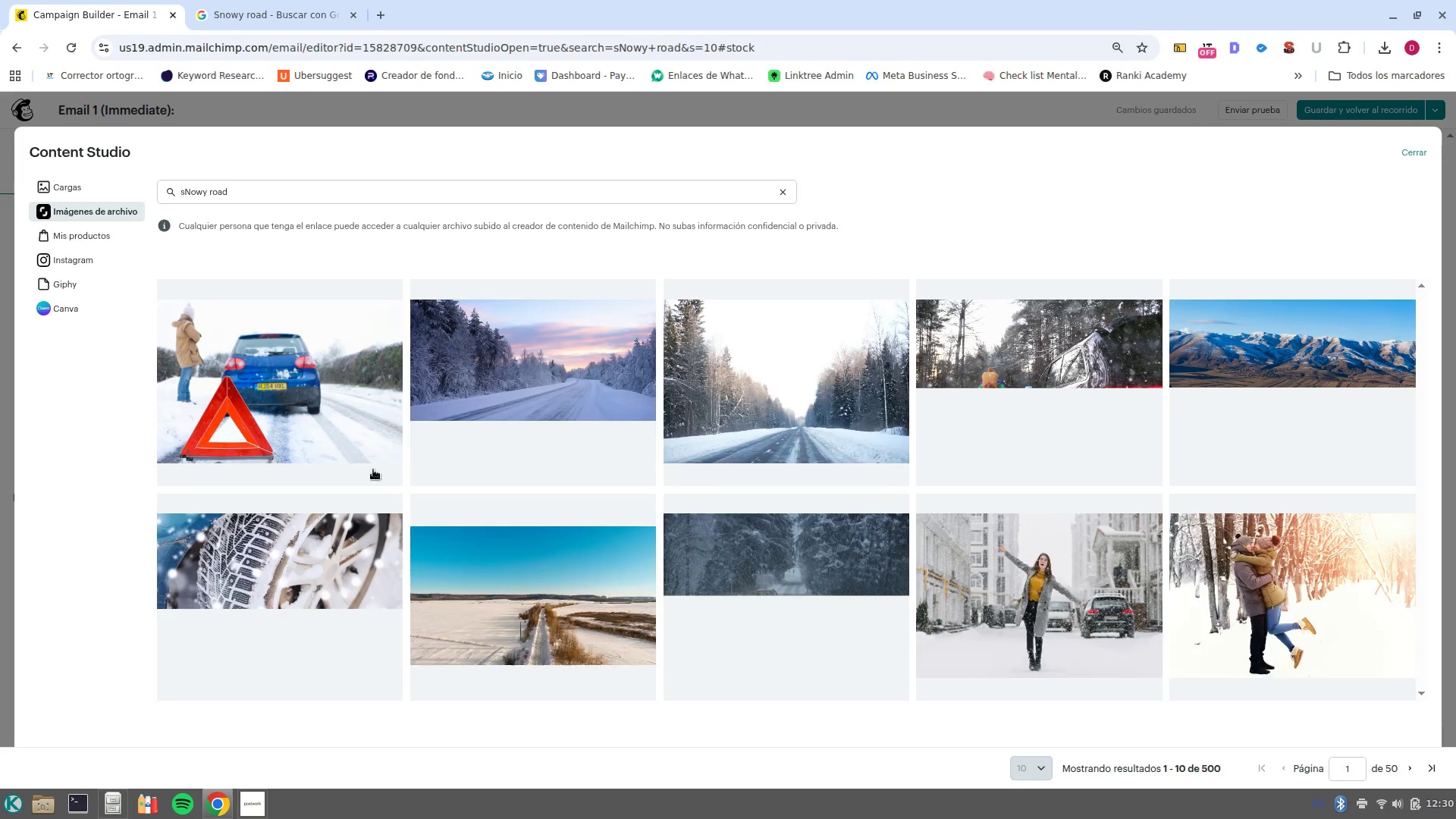 
wait(14.74)
 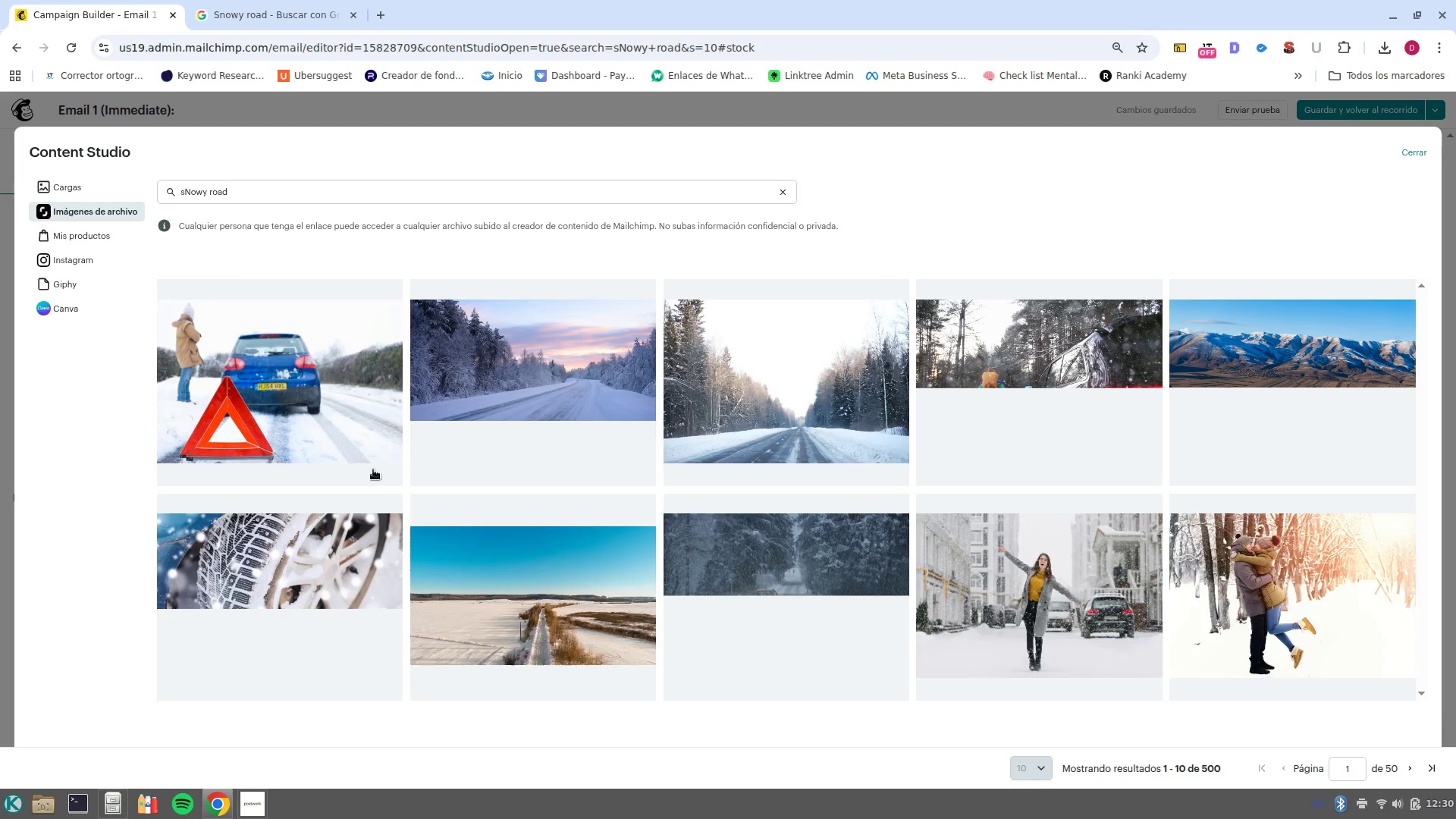 
left_click([801, 602])
 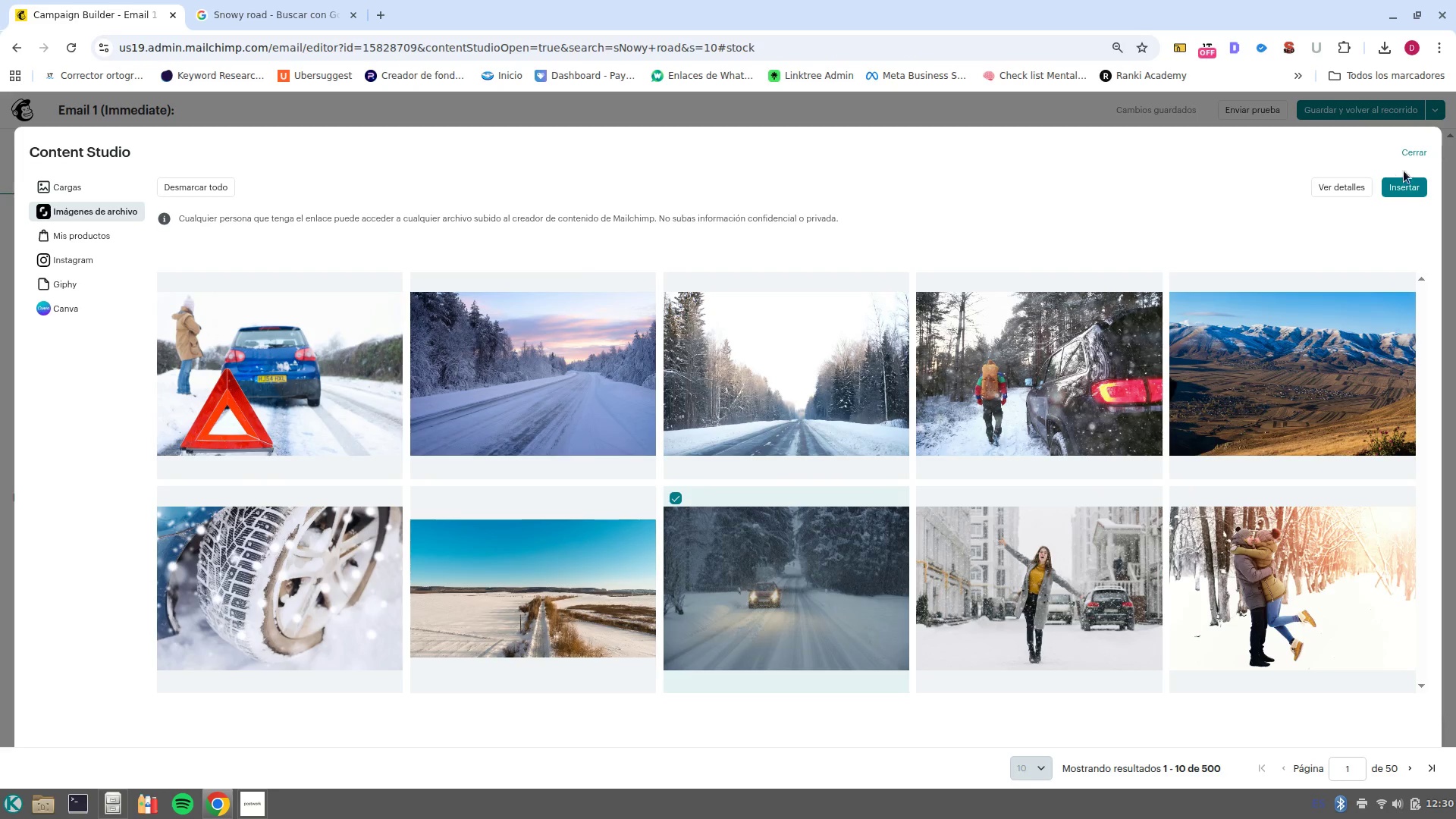 
left_click([1413, 187])
 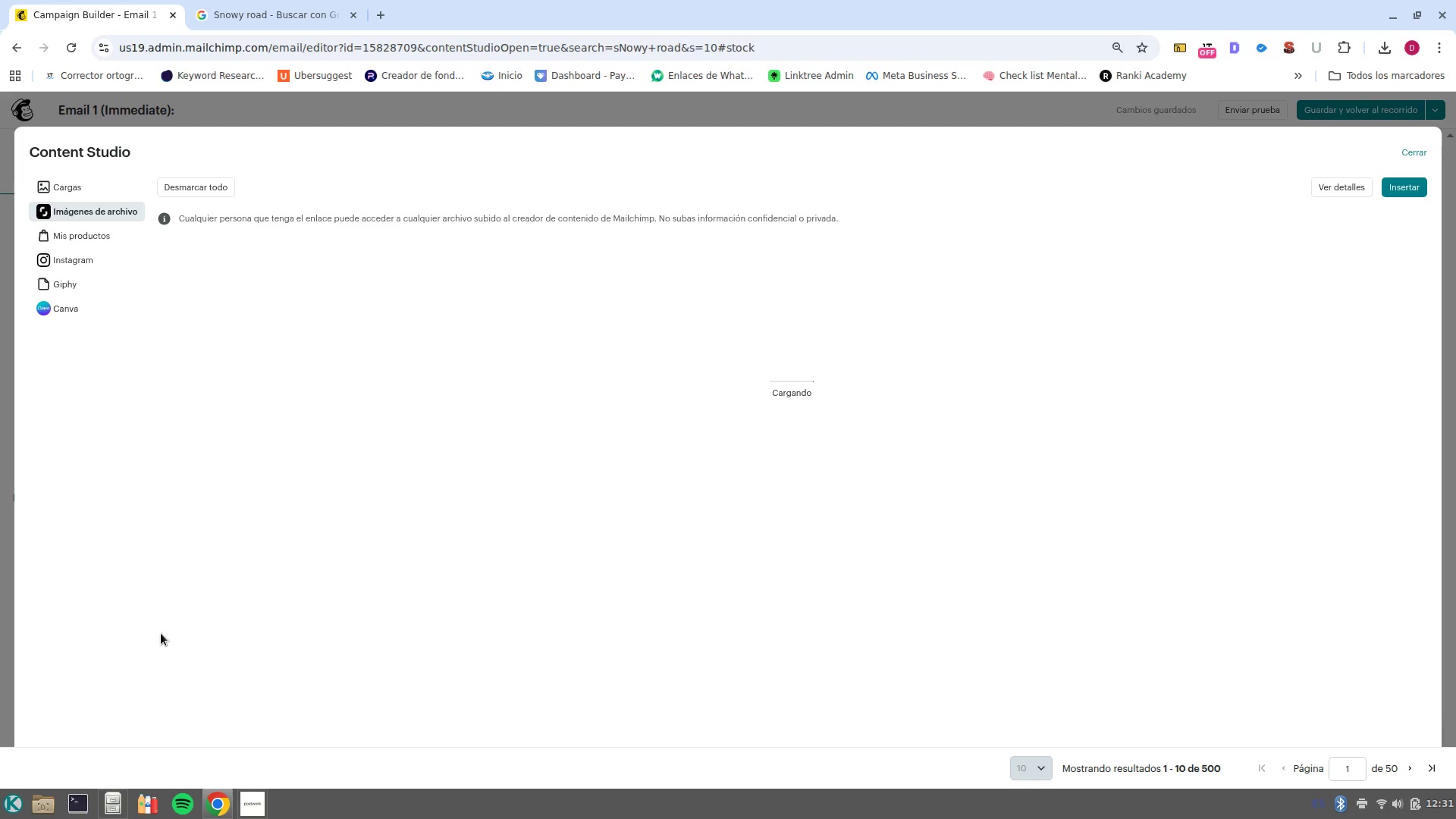 
wait(10.01)
 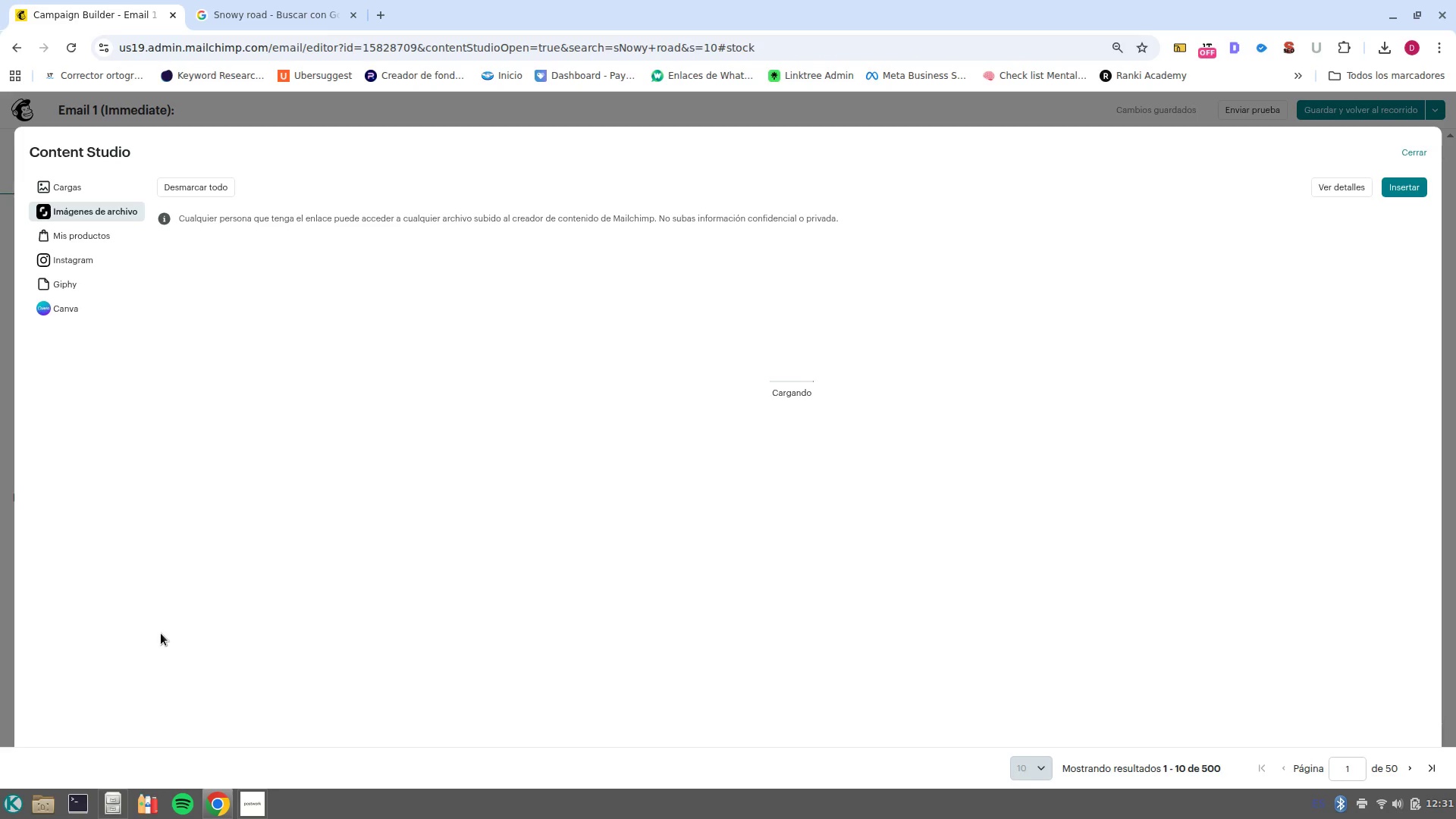 
left_click([130, 381])
 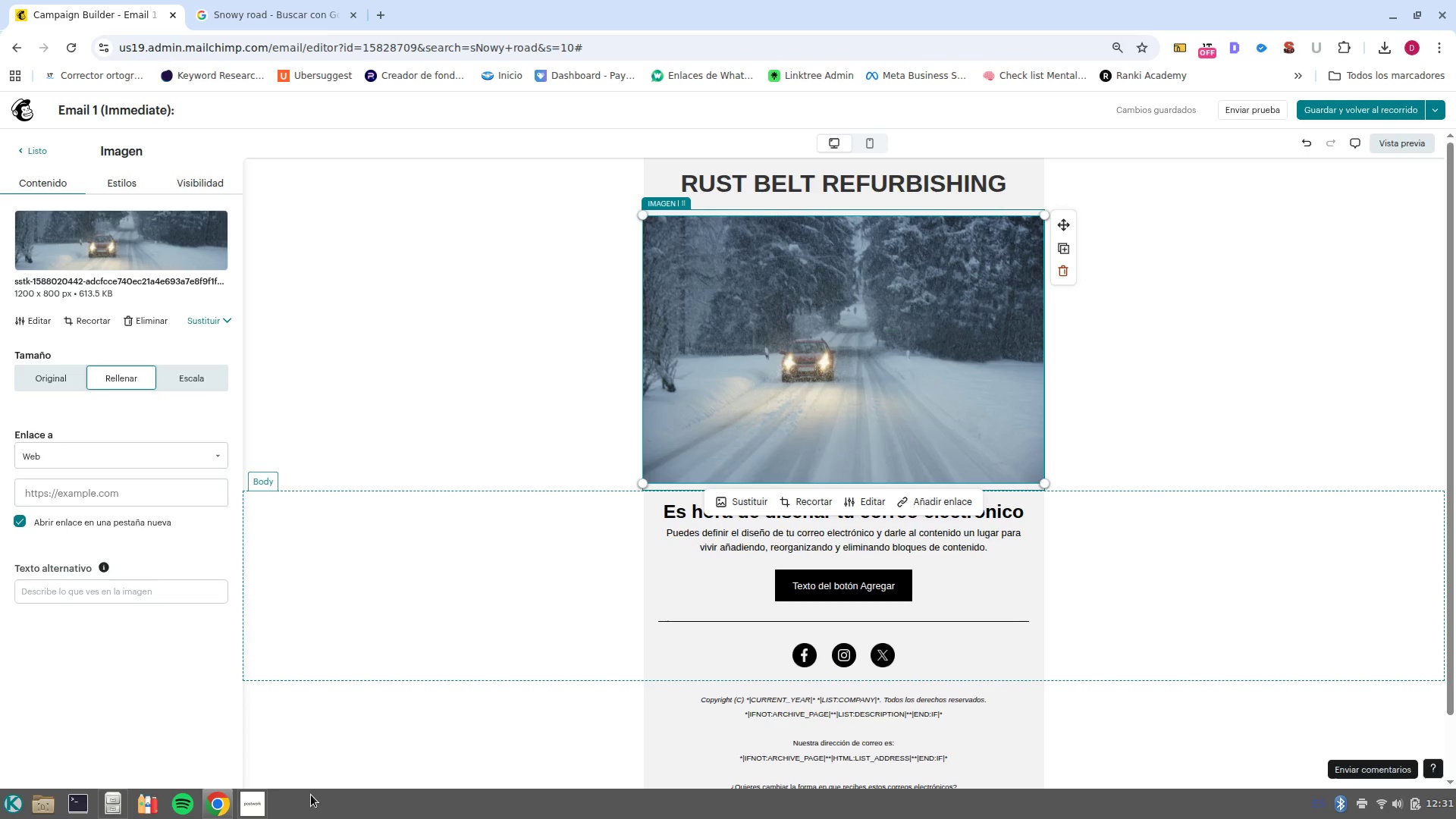 
wait(11.71)
 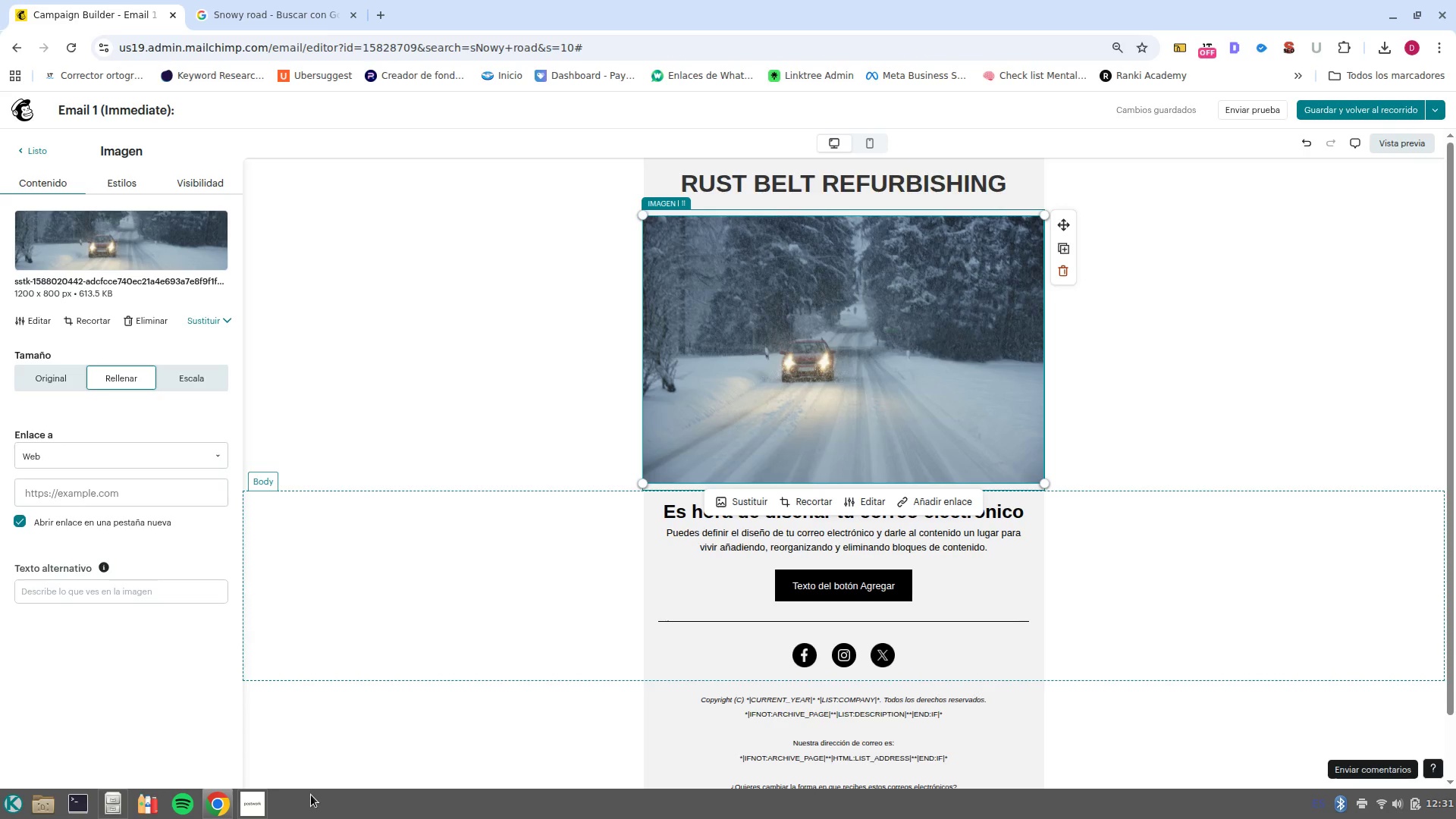 
left_click([858, 548])
 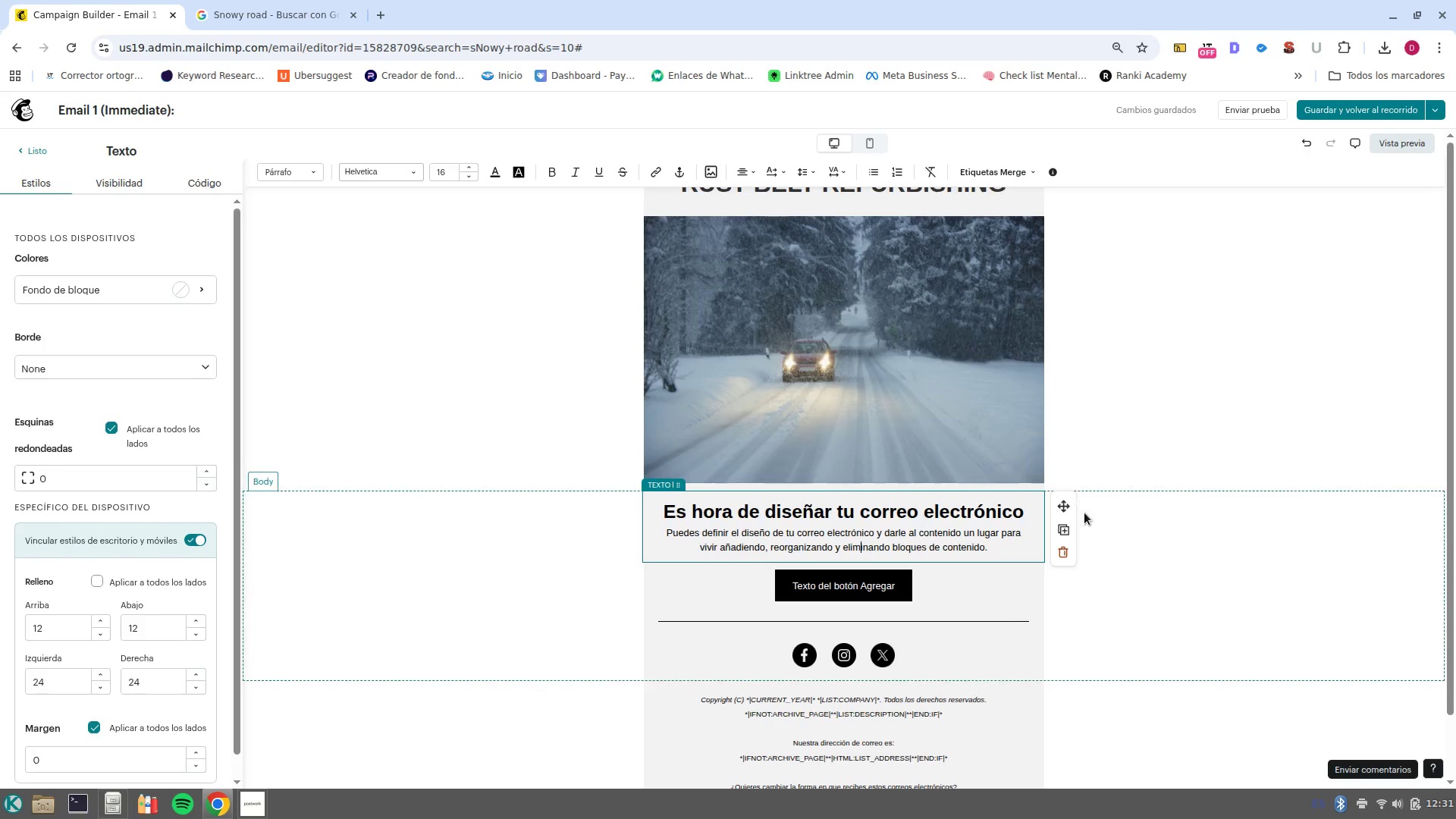 
left_click([1063, 560])
 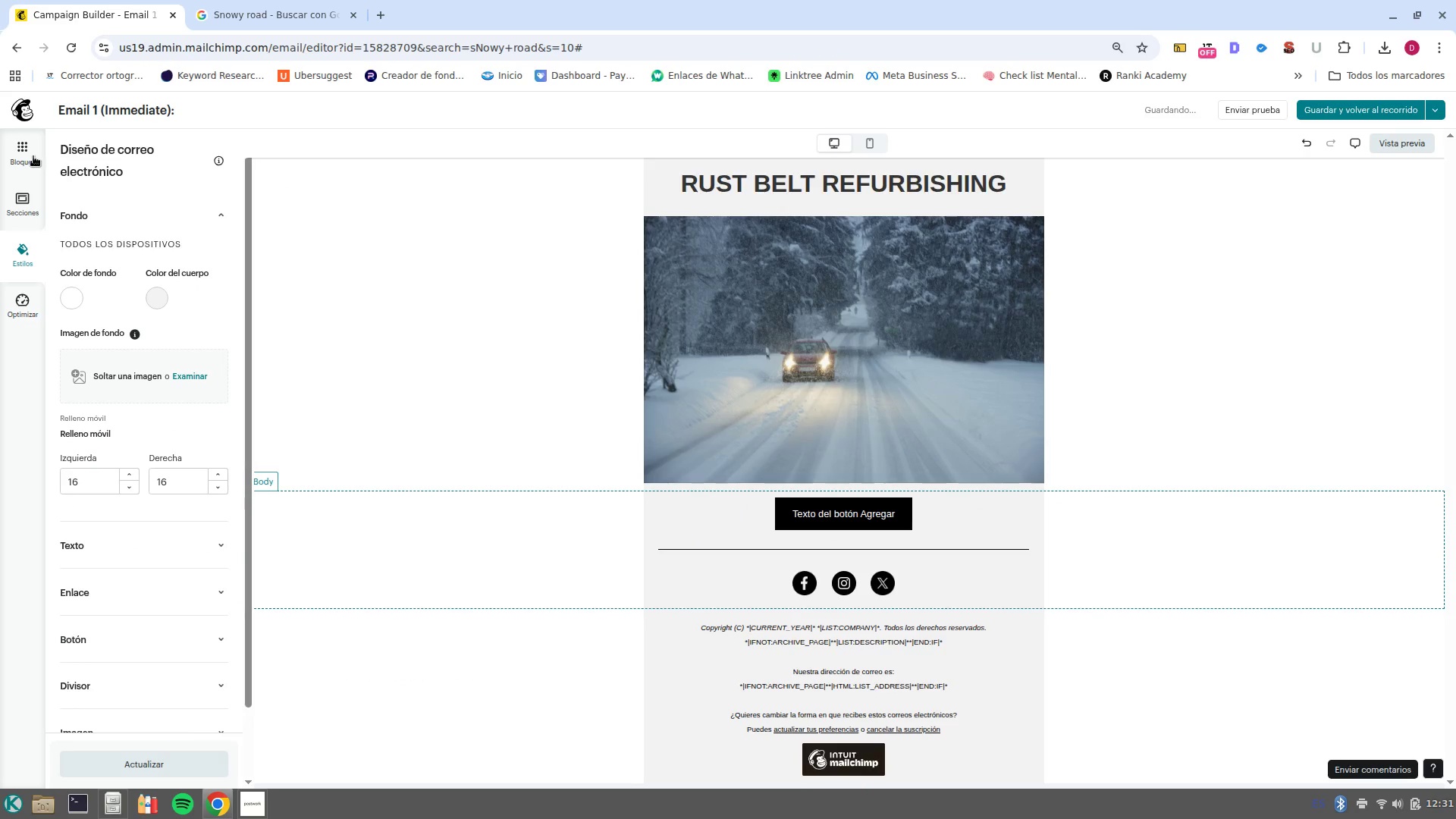 
left_click([25, 158])
 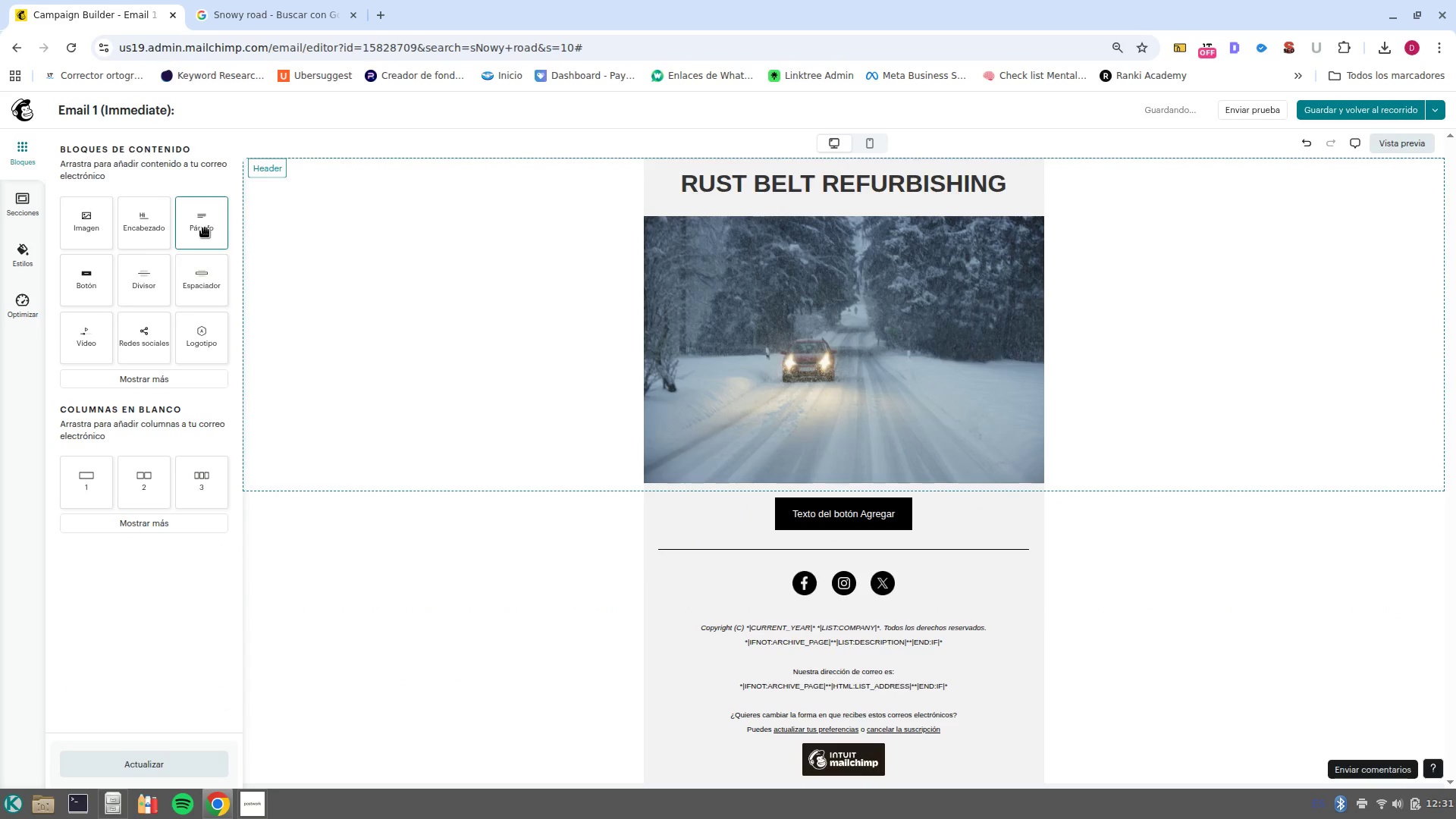 
left_click_drag(start_coordinate=[193, 228], to_coordinate=[881, 494])
 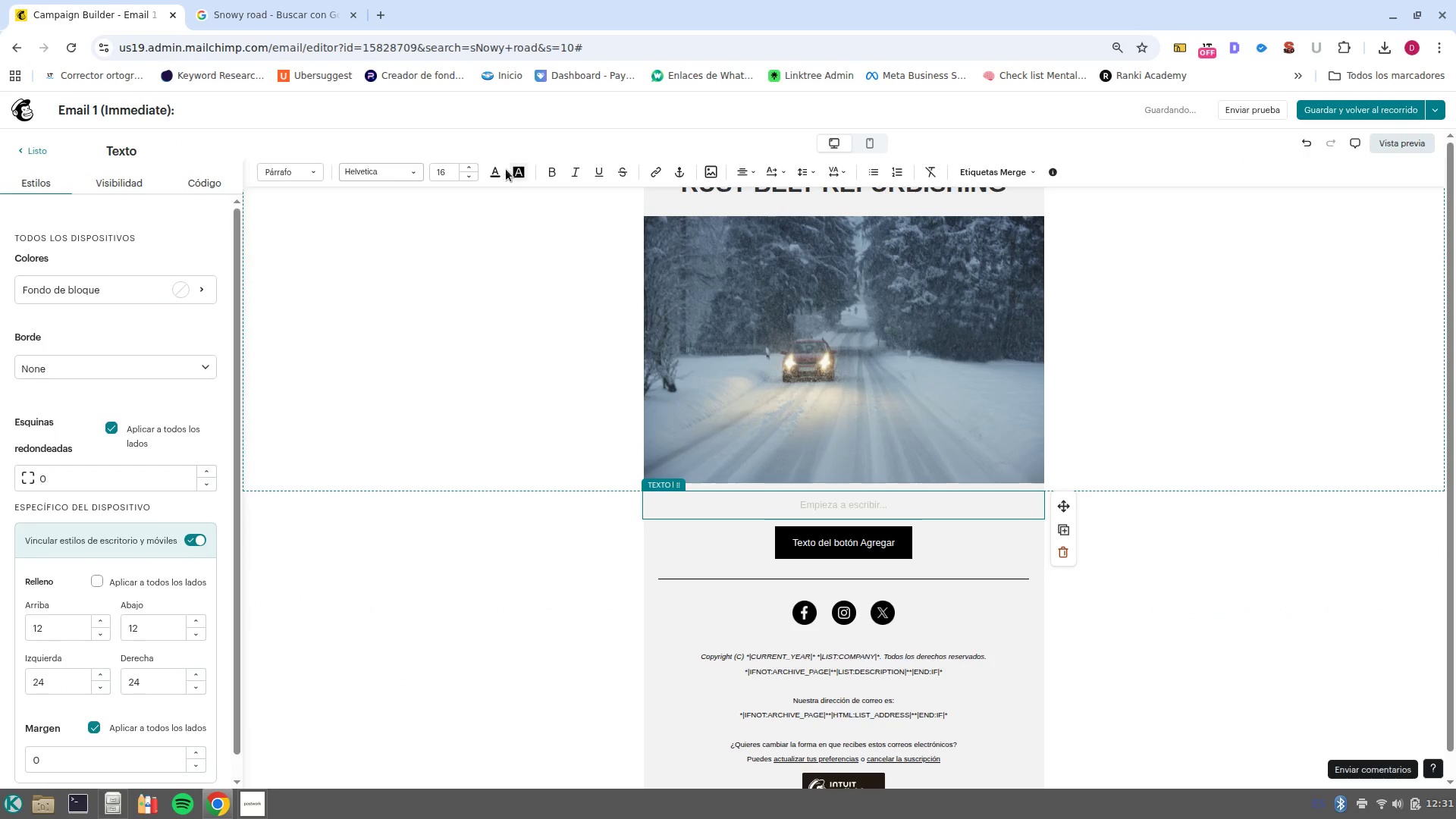 
left_click([496, 174])
 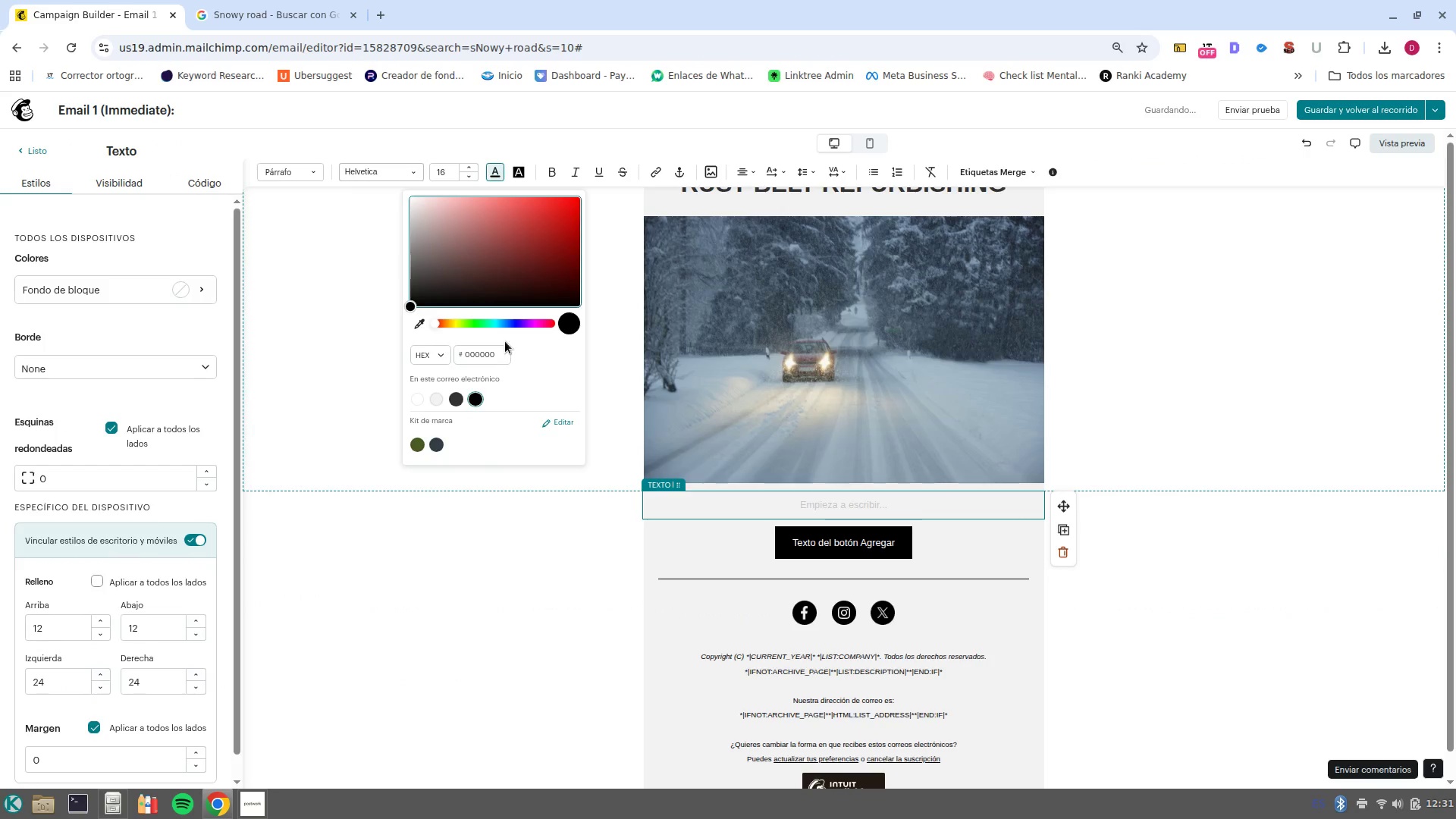 
left_click([491, 353])
 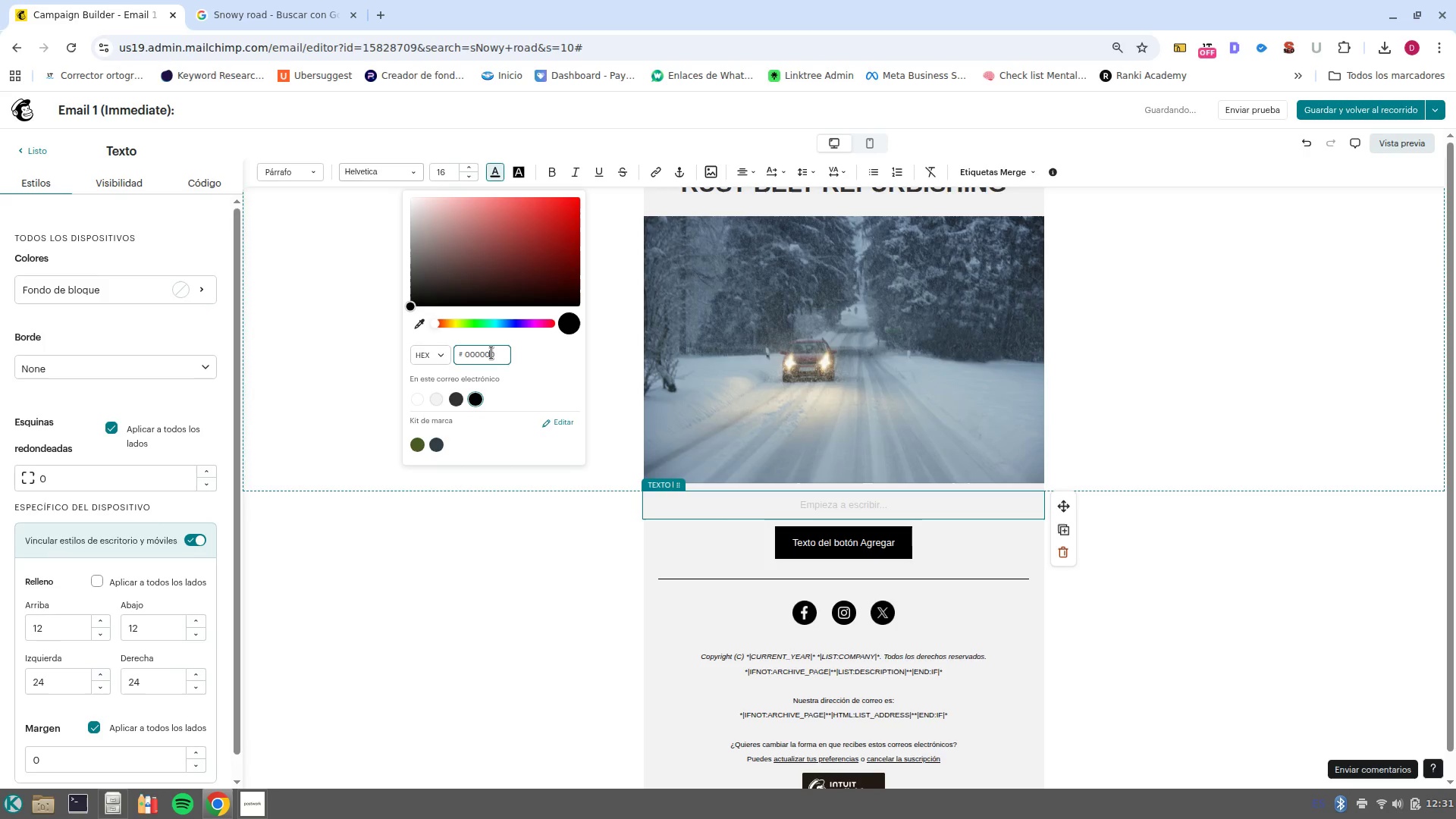 
left_click([491, 353])
 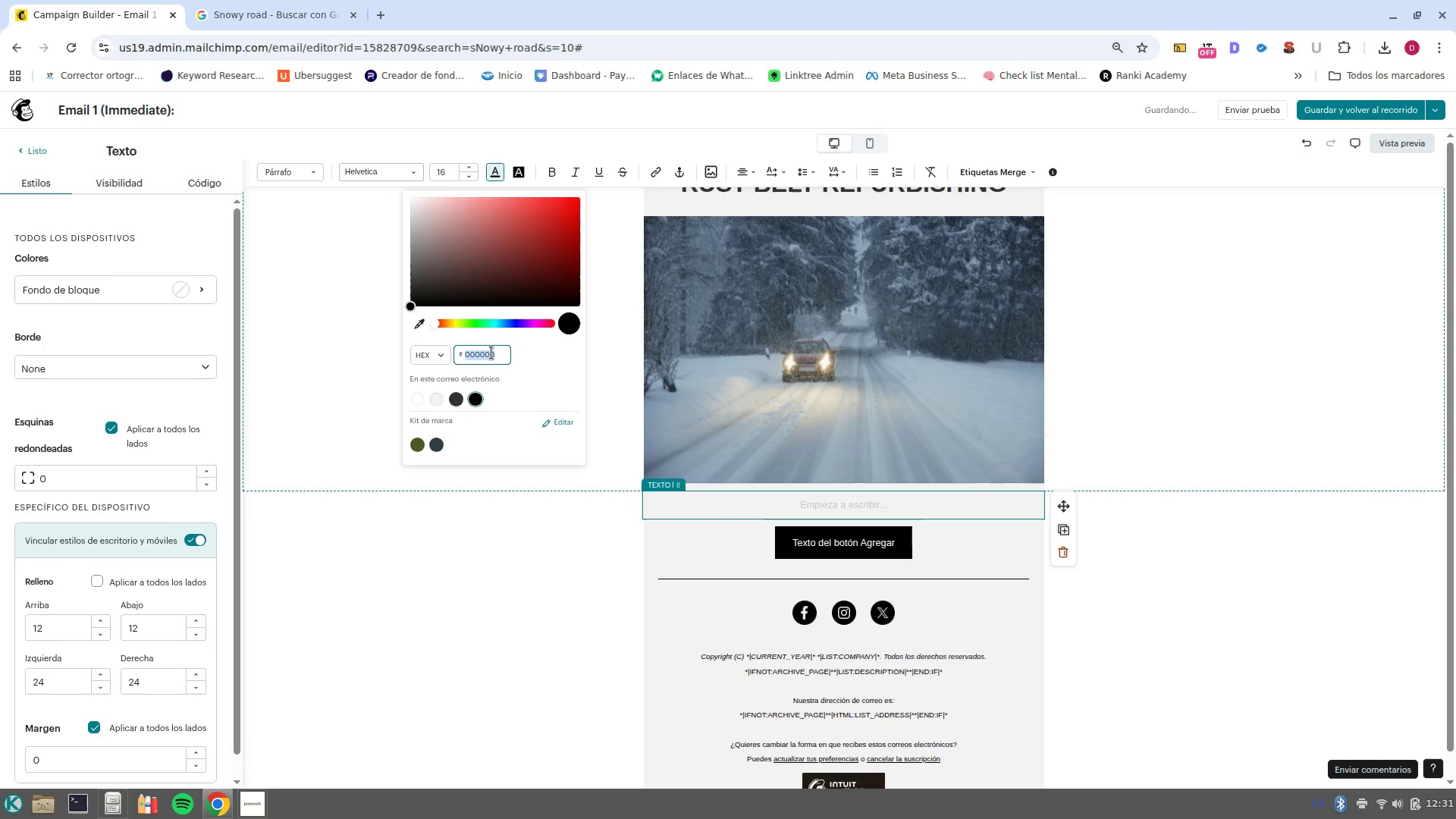 
type(333333)
 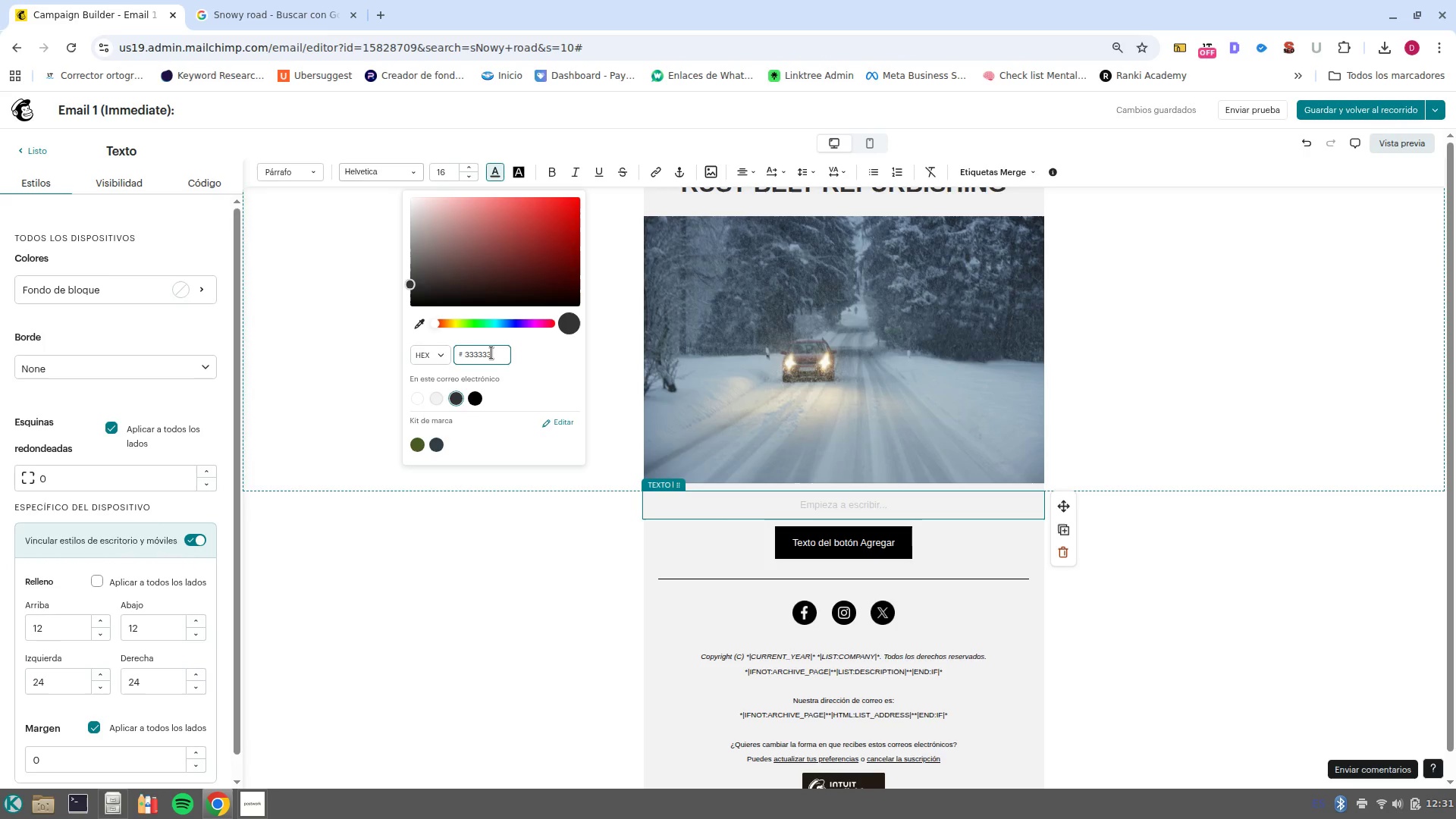 
key(Enter)
 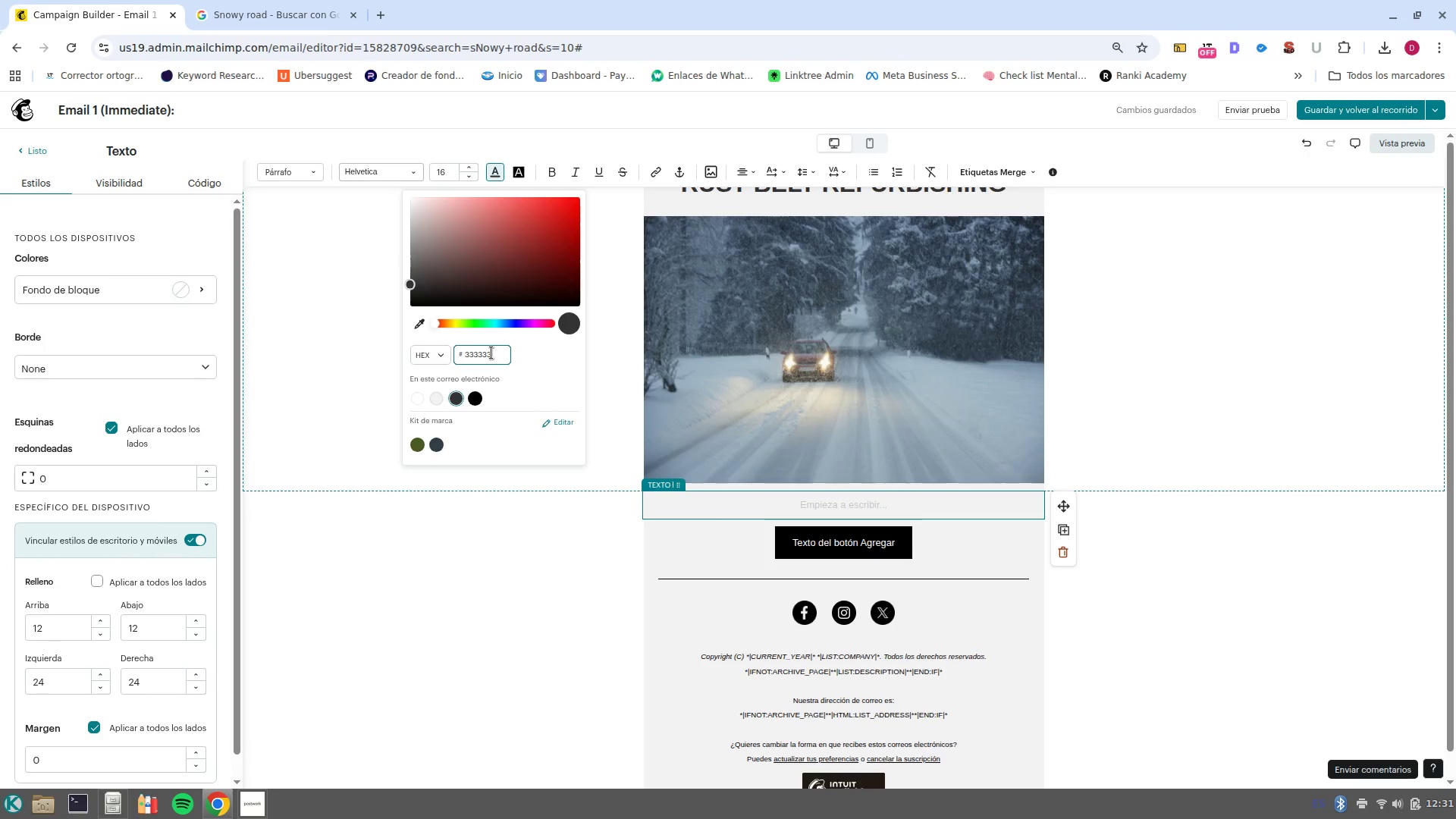 
key(Numpad4)
 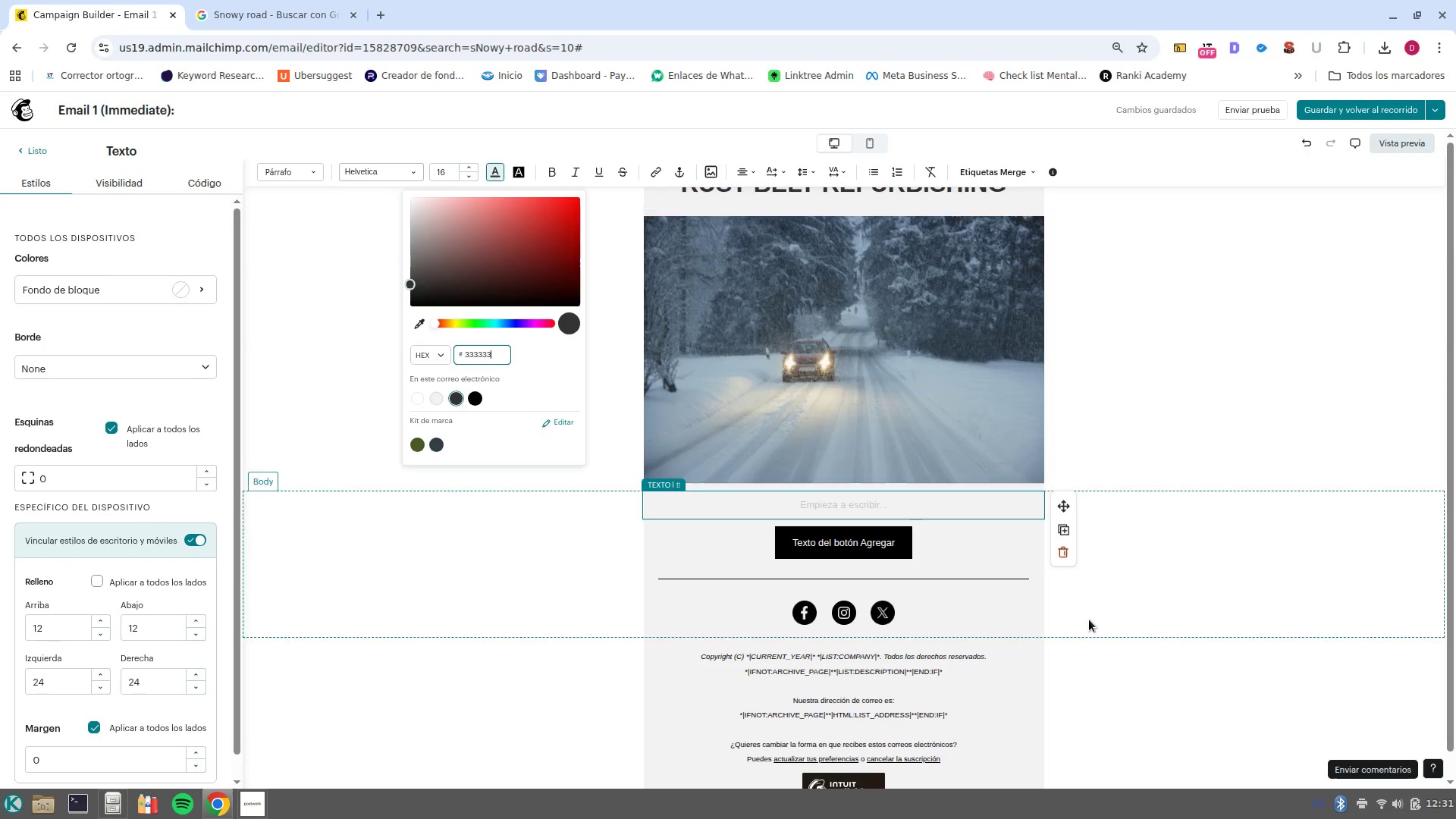 
left_click([948, 520])
 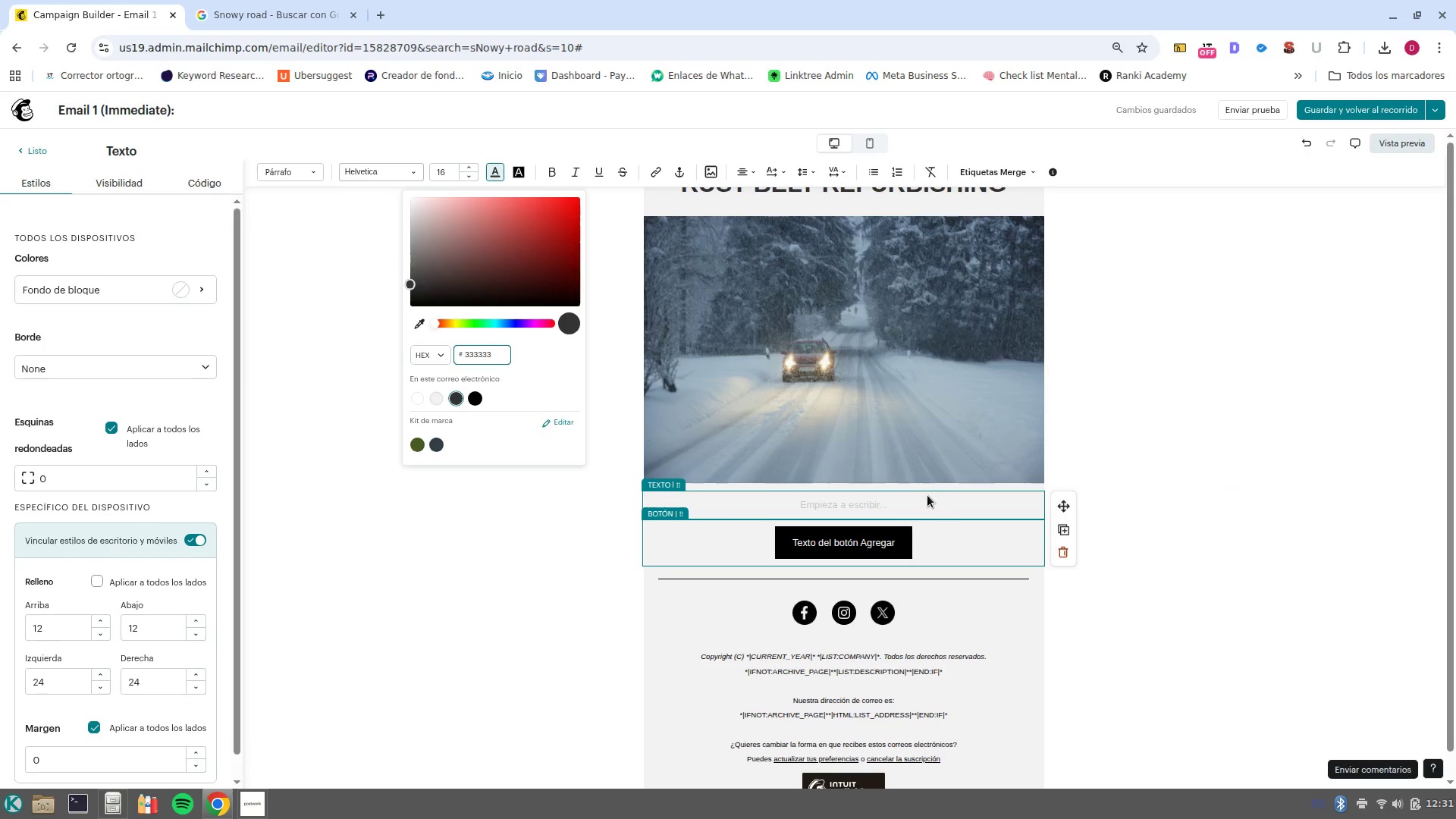 
left_click([927, 495])
 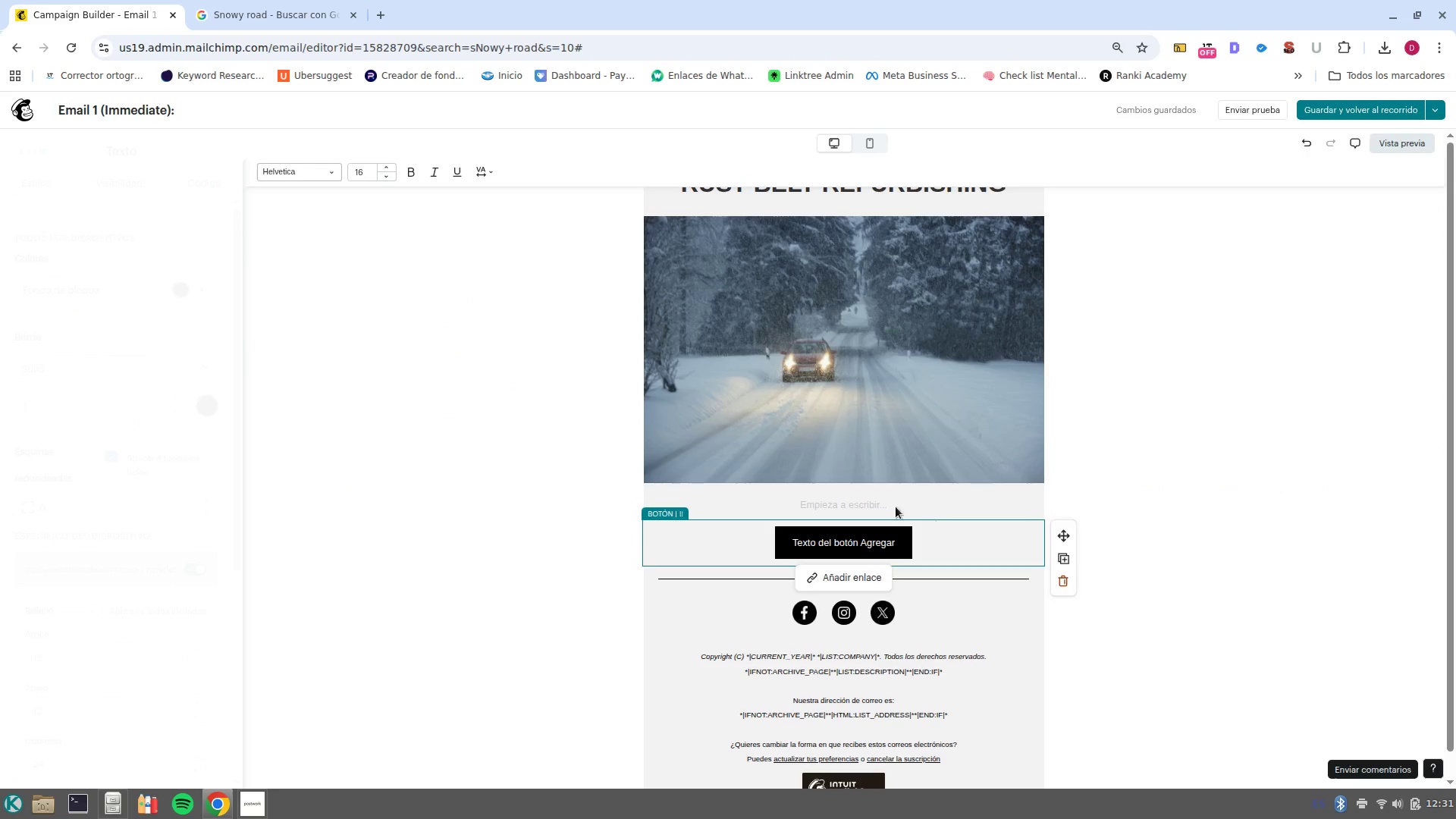 
left_click([874, 503])
 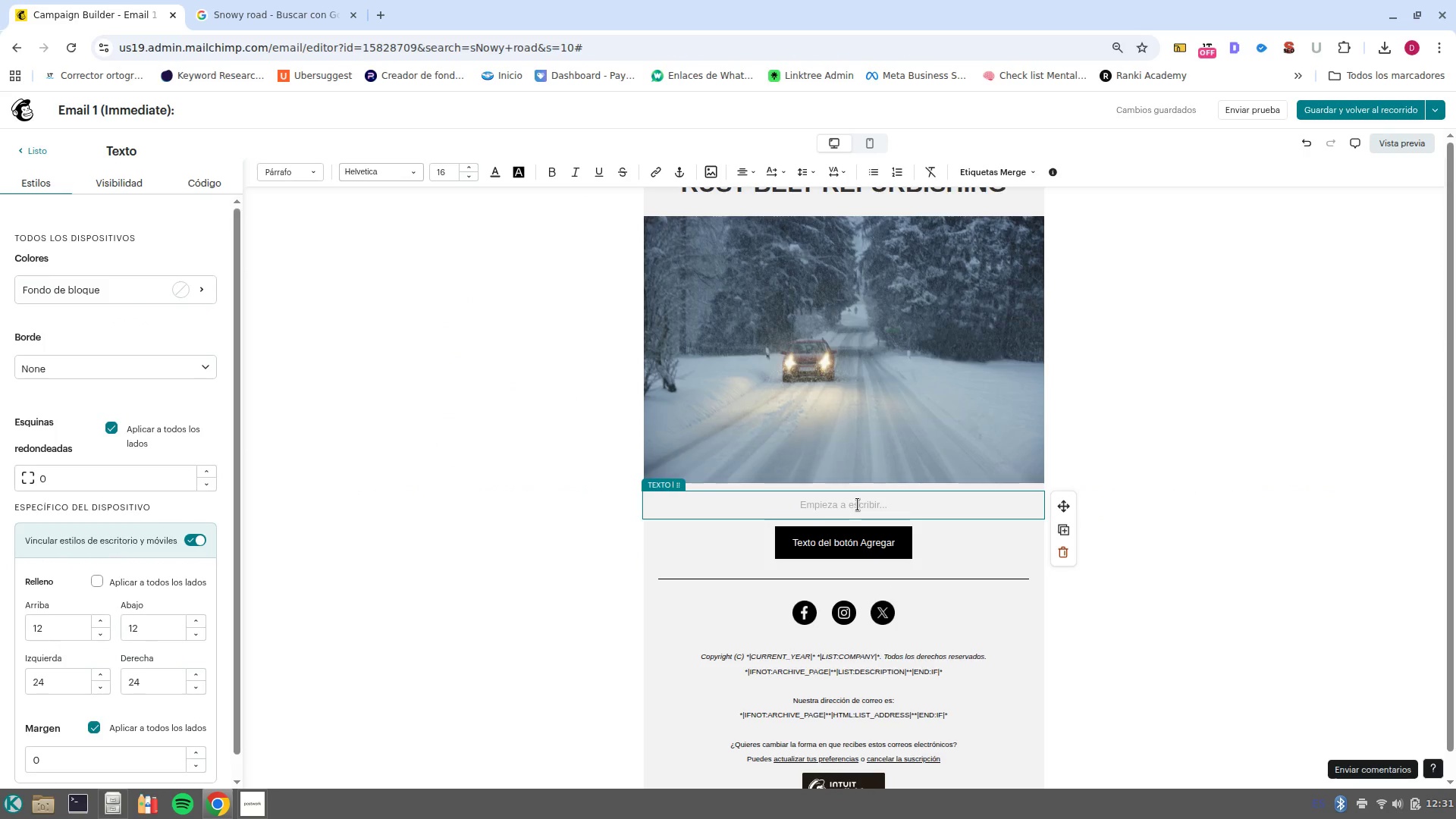 
wait(5.08)
 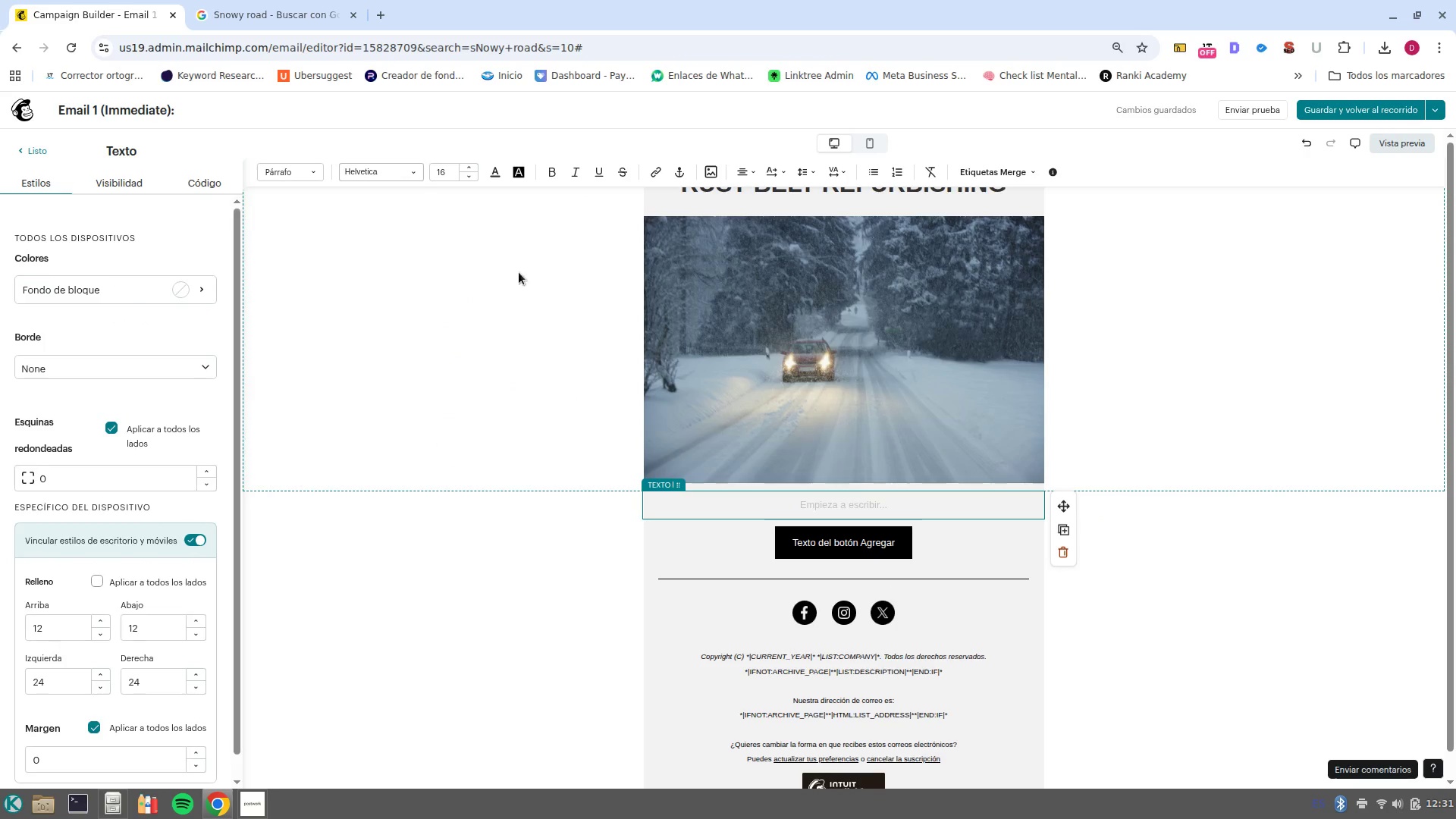 
key(Control+B)
 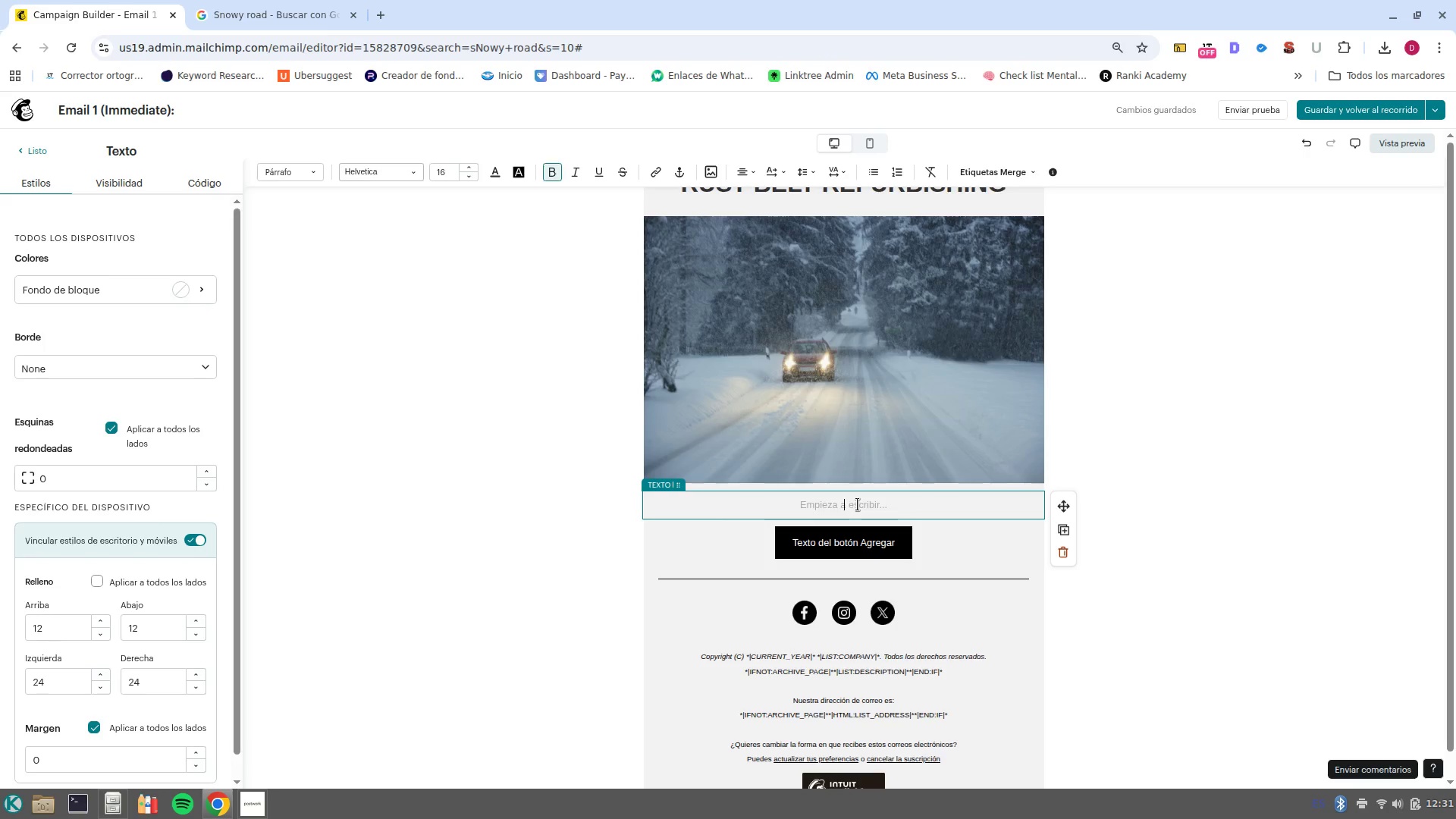 
type(HI)
key(Backspace)
key(Backspace)
type(hI )
 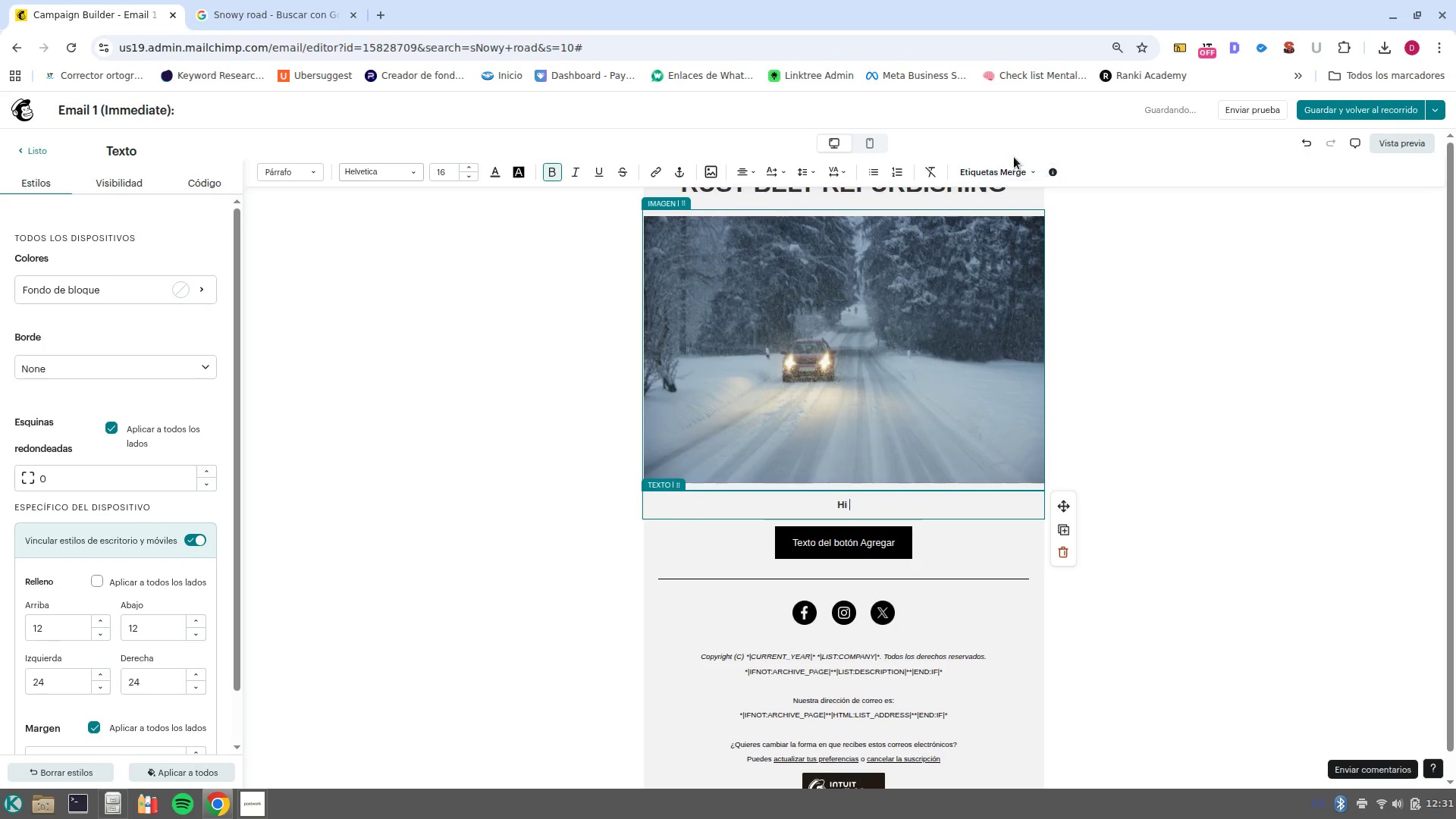 
left_click([1015, 161])
 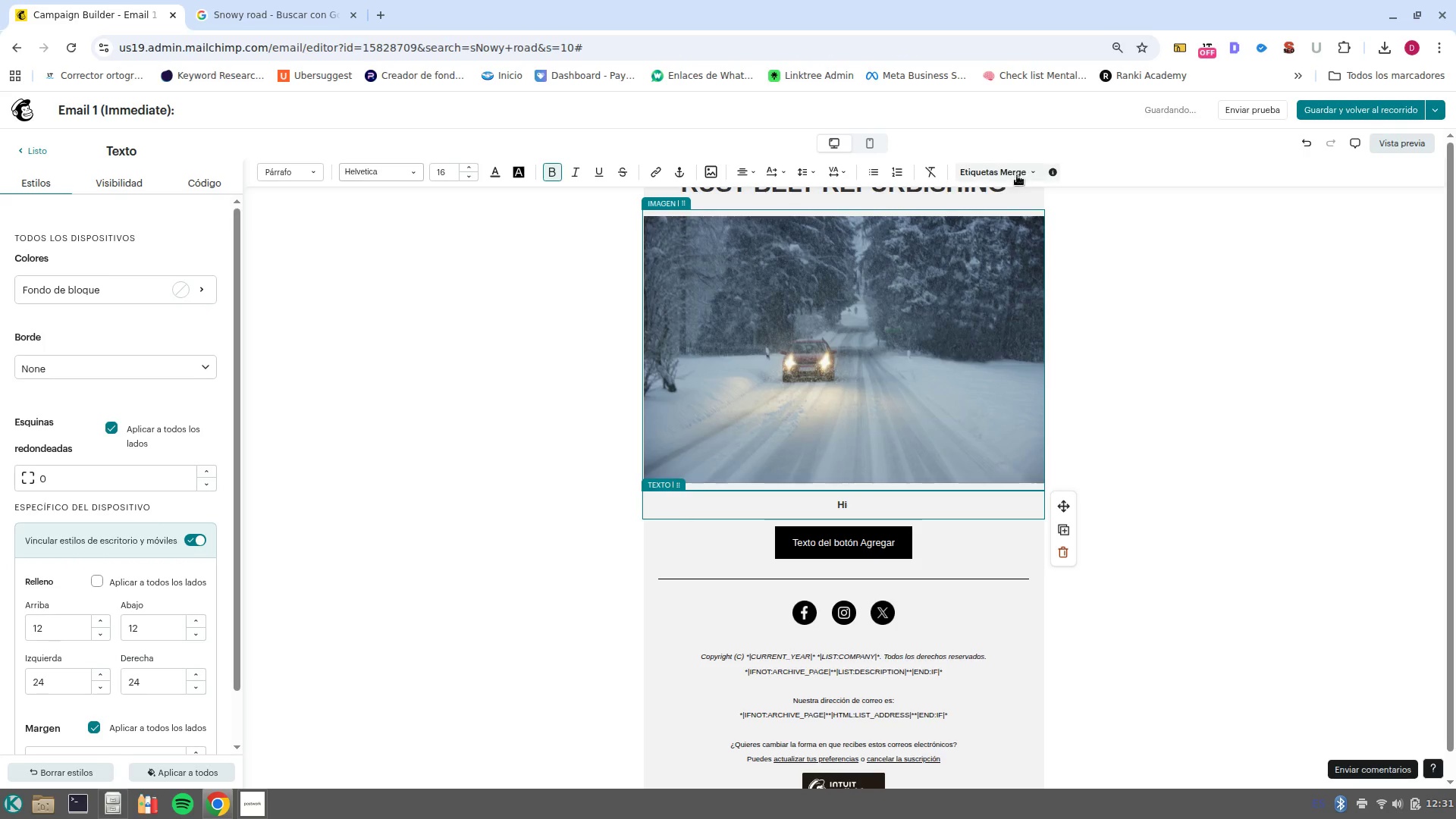 
left_click([1017, 175])
 